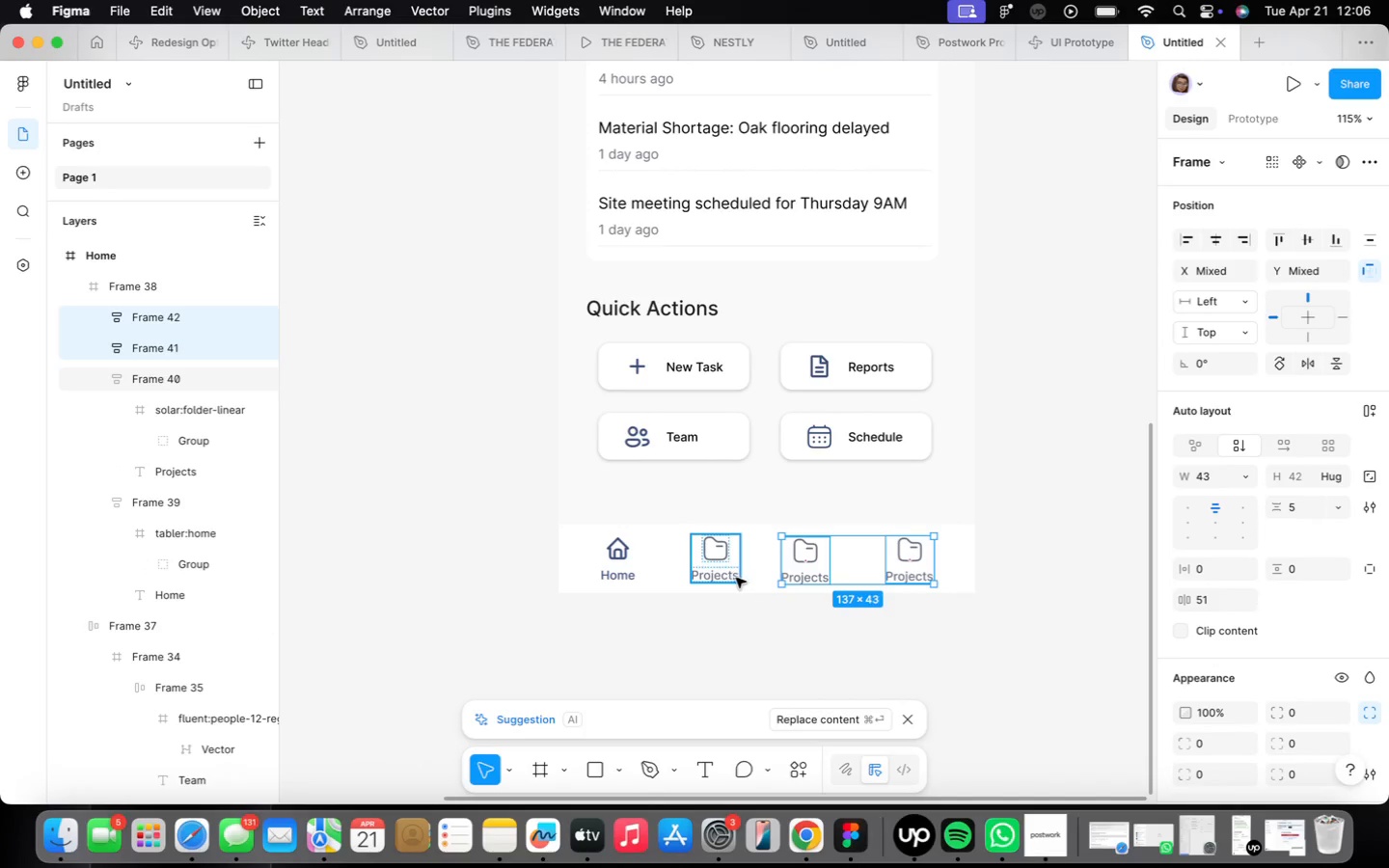 
left_click([734, 577])
 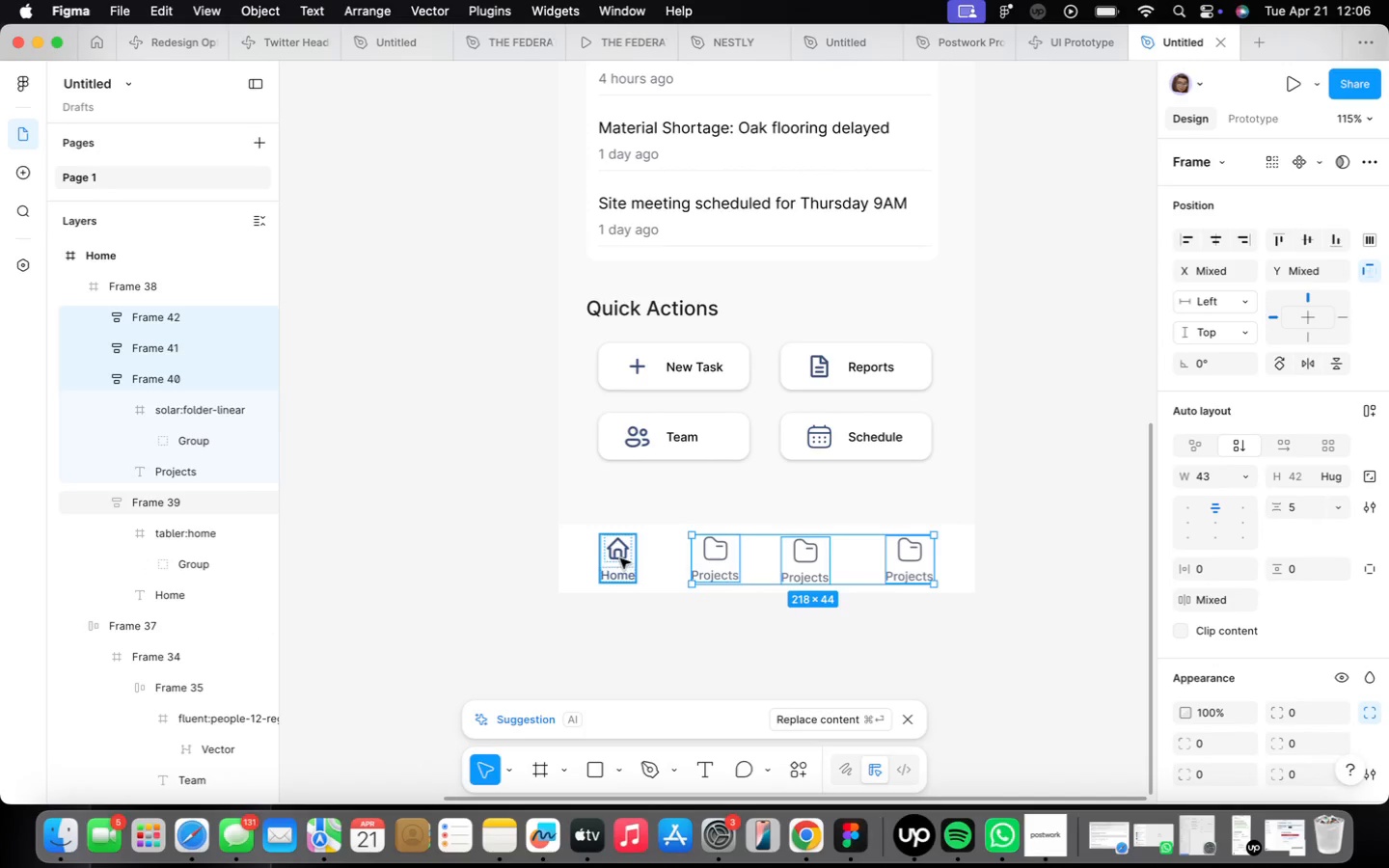 
left_click([613, 558])
 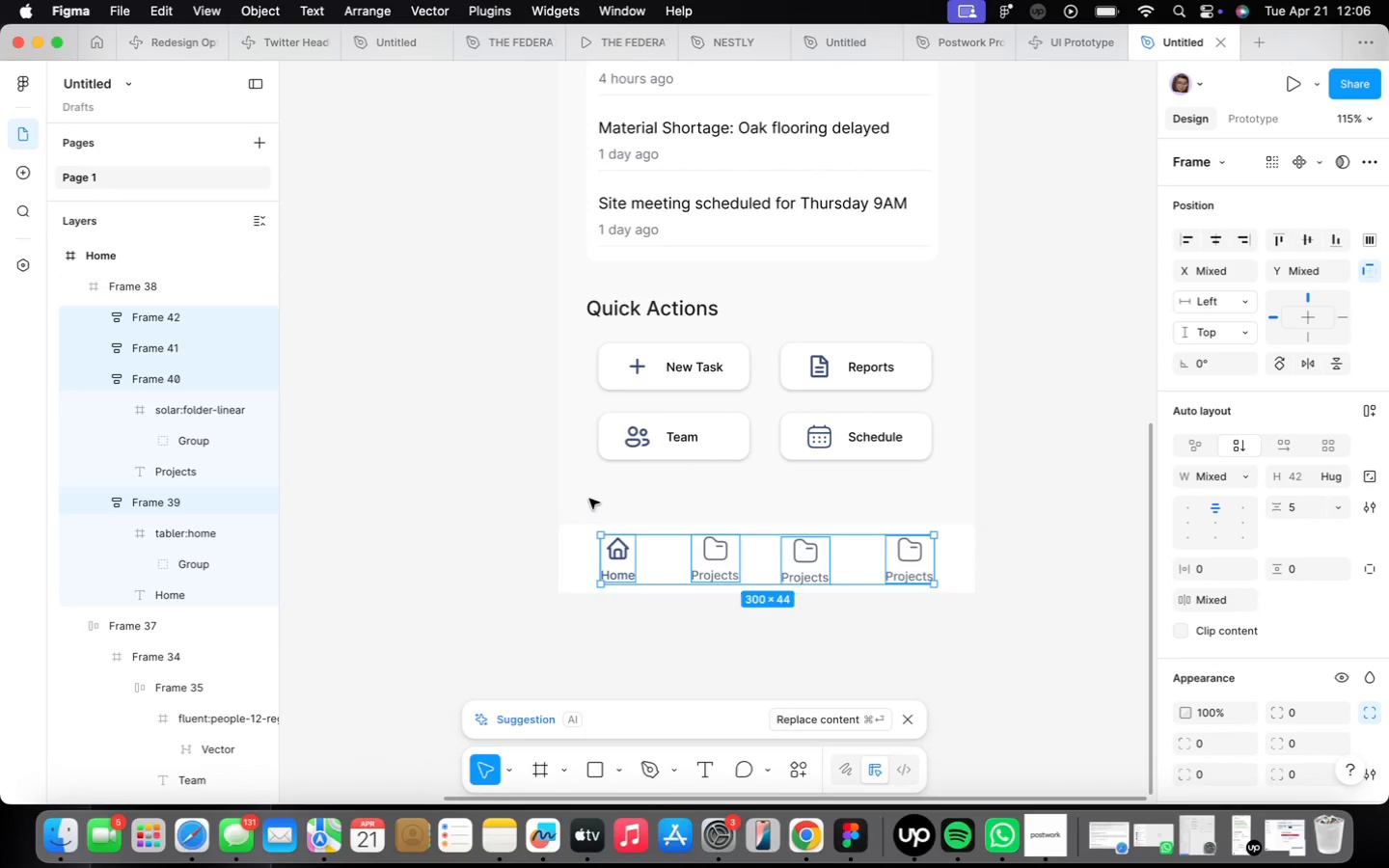 
key(Shift+ShiftLeft)
 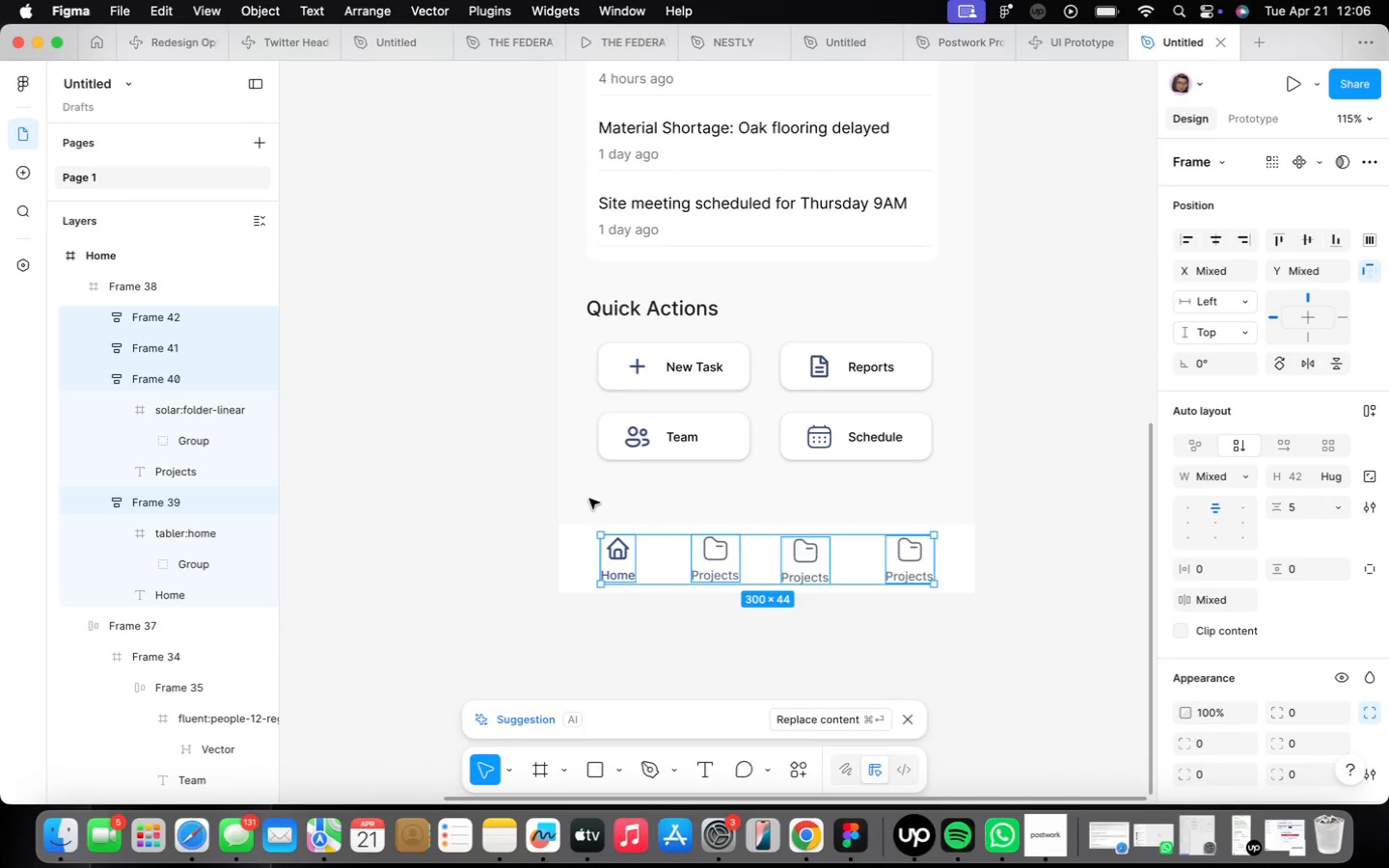 
key(Shift+A)
 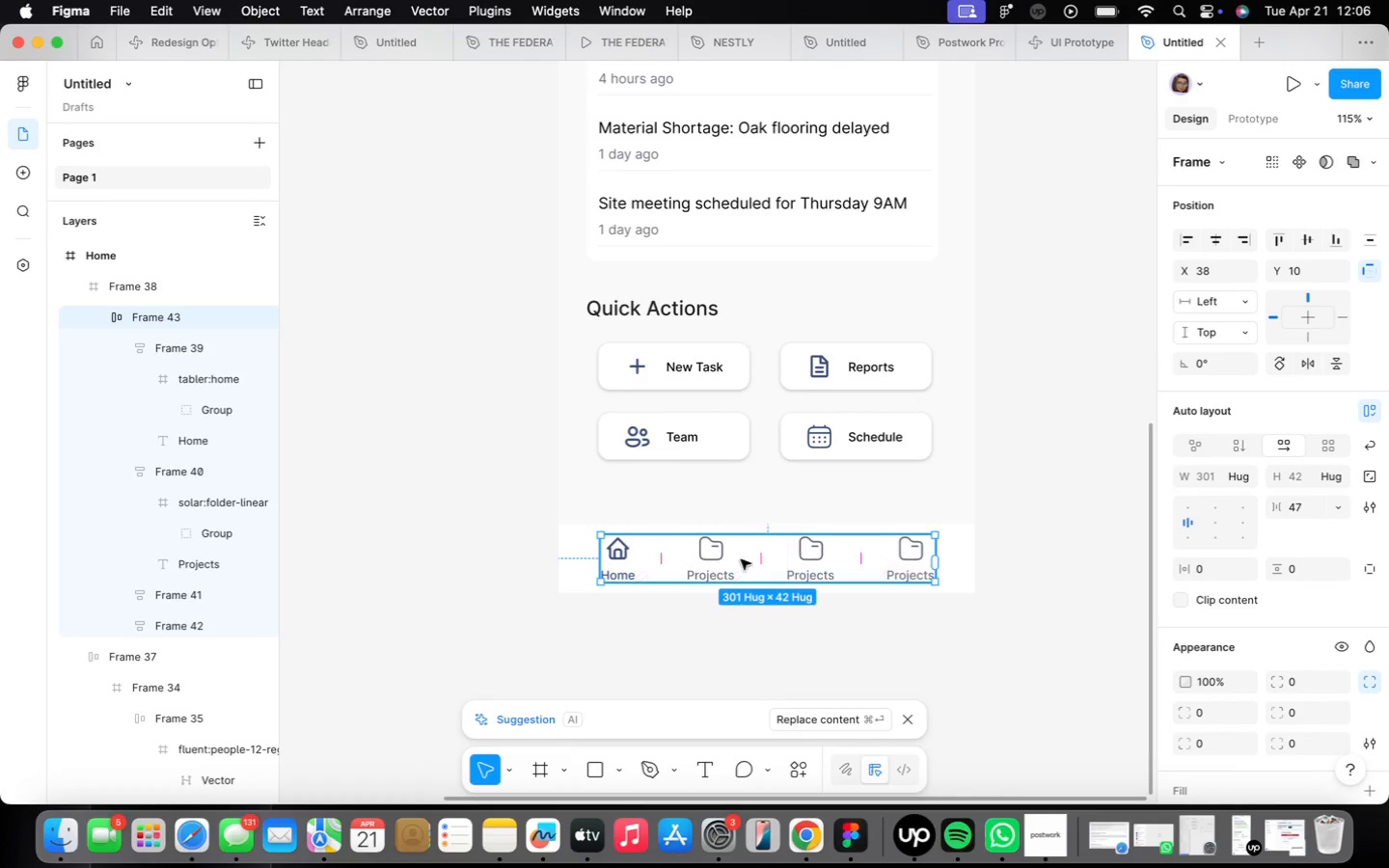 
scroll: coordinate [820, 562], scroll_direction: up, amount: 4.0
 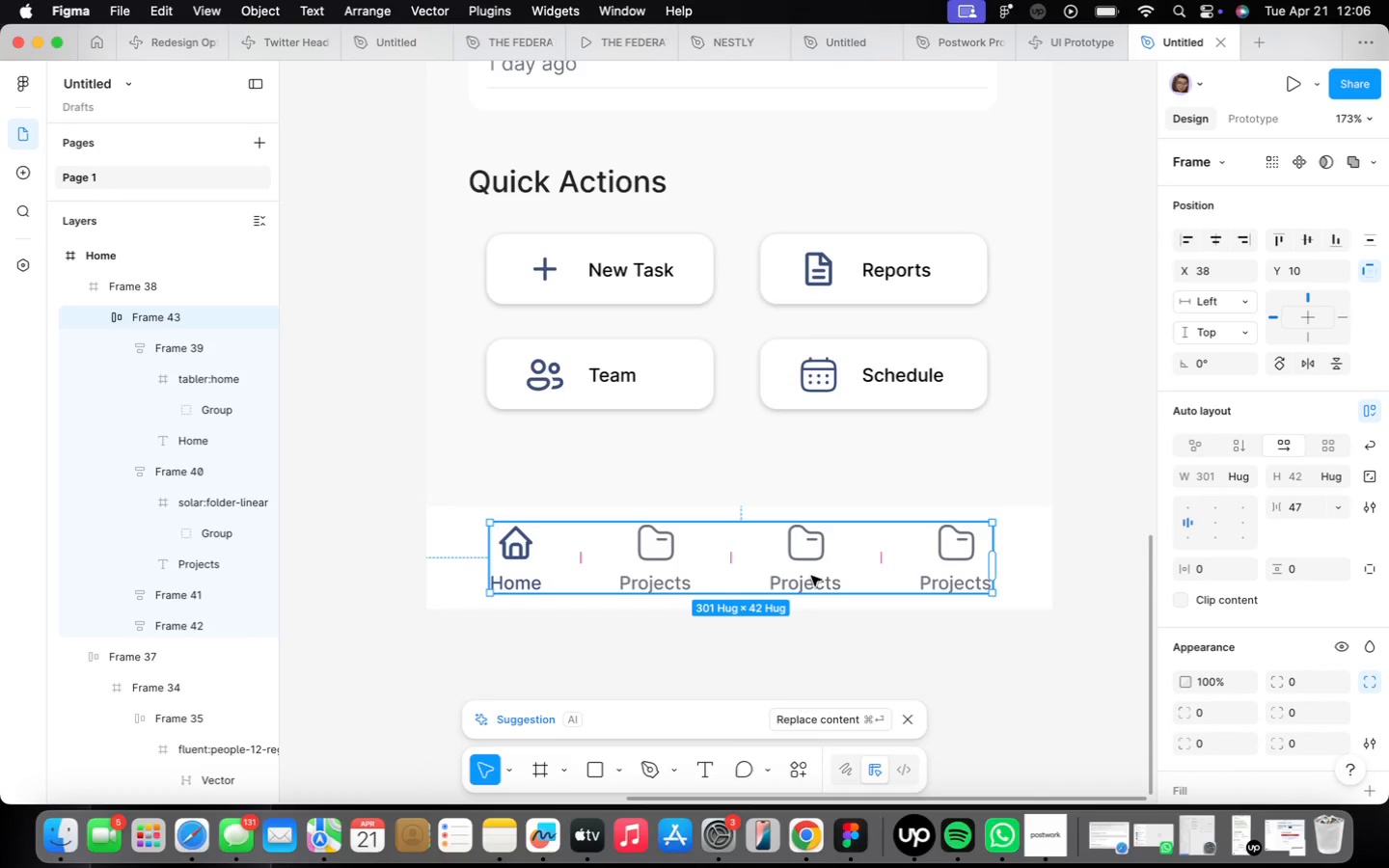 
double_click([810, 573])
 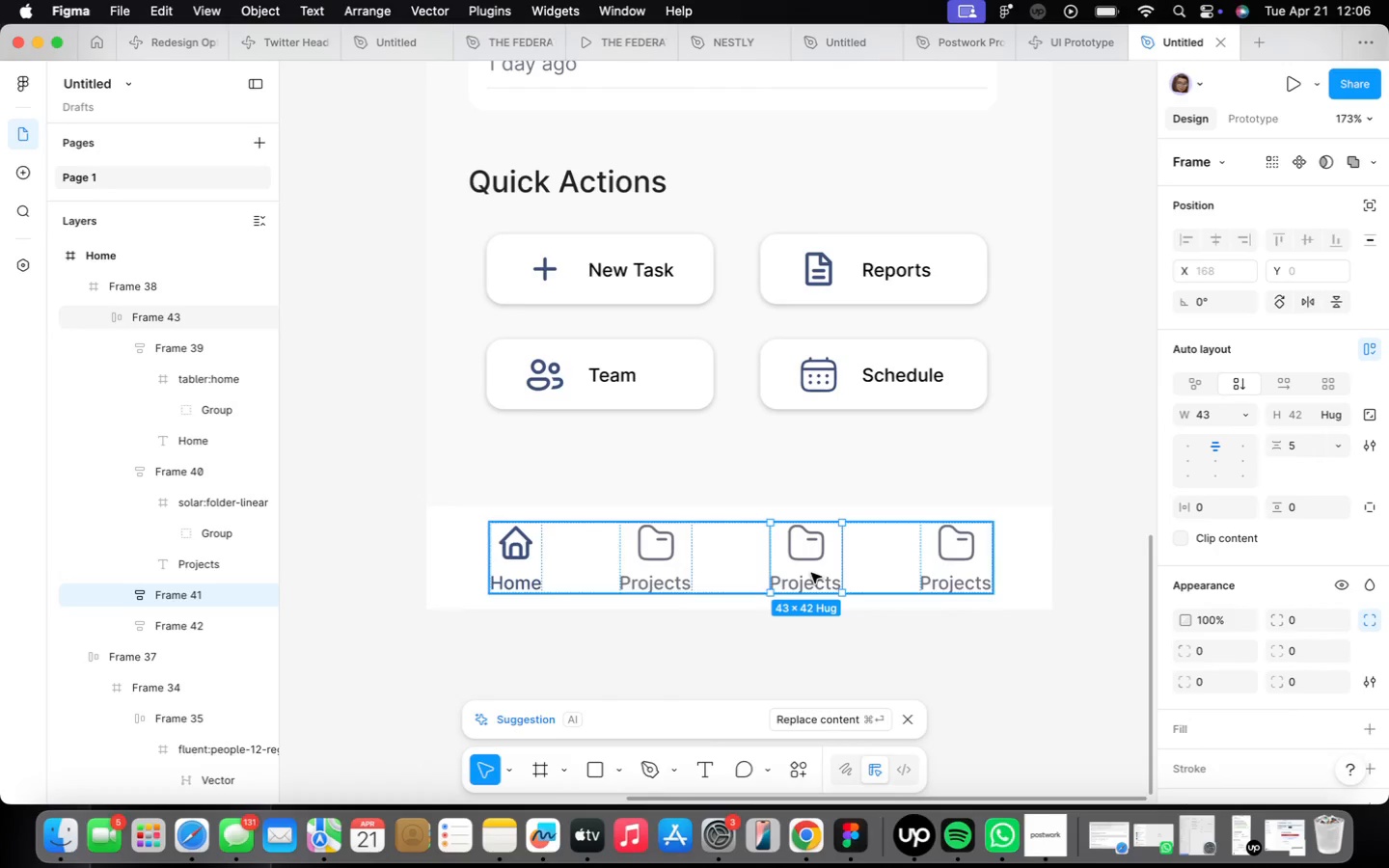 
triple_click([810, 573])
 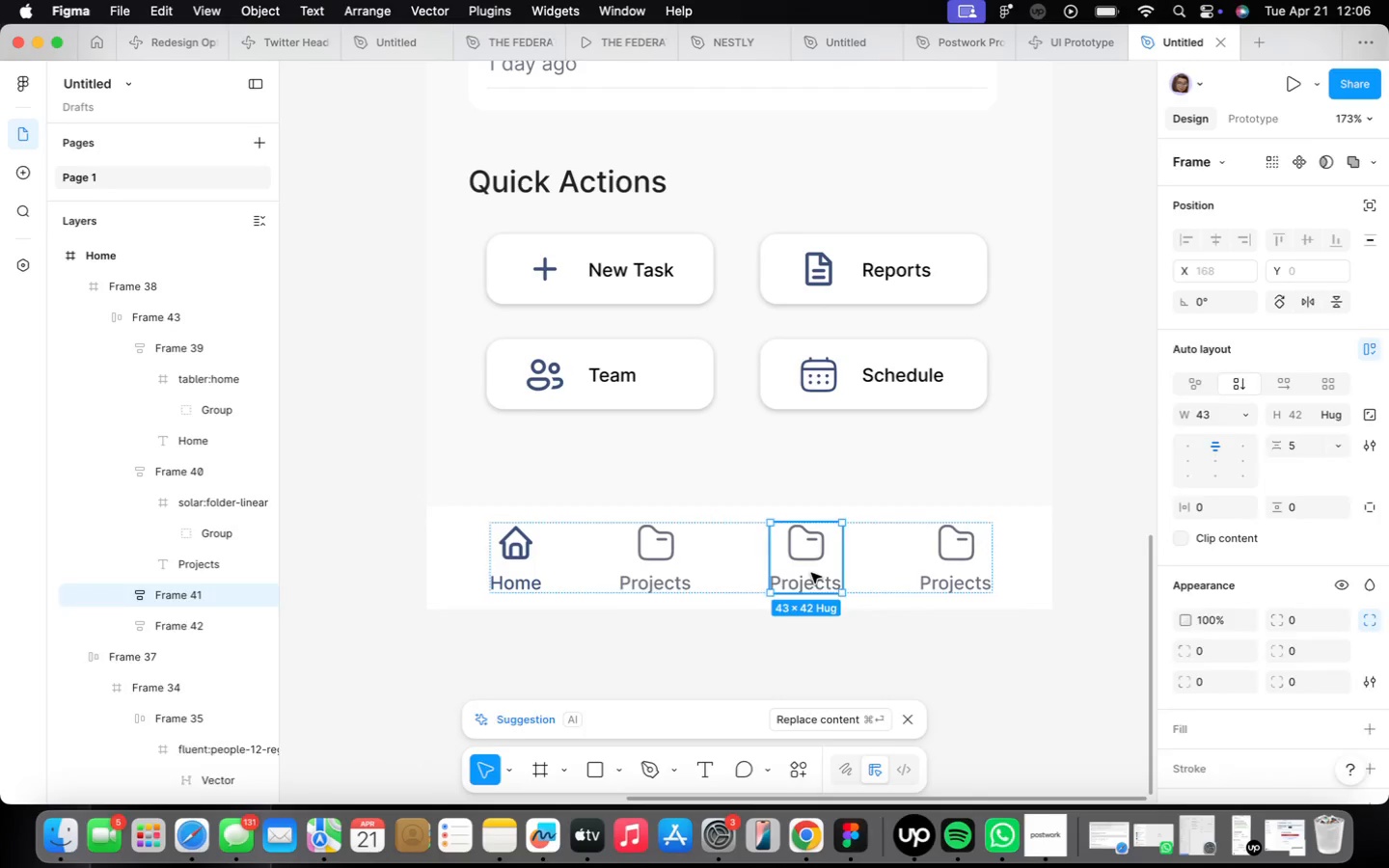 
triple_click([810, 573])
 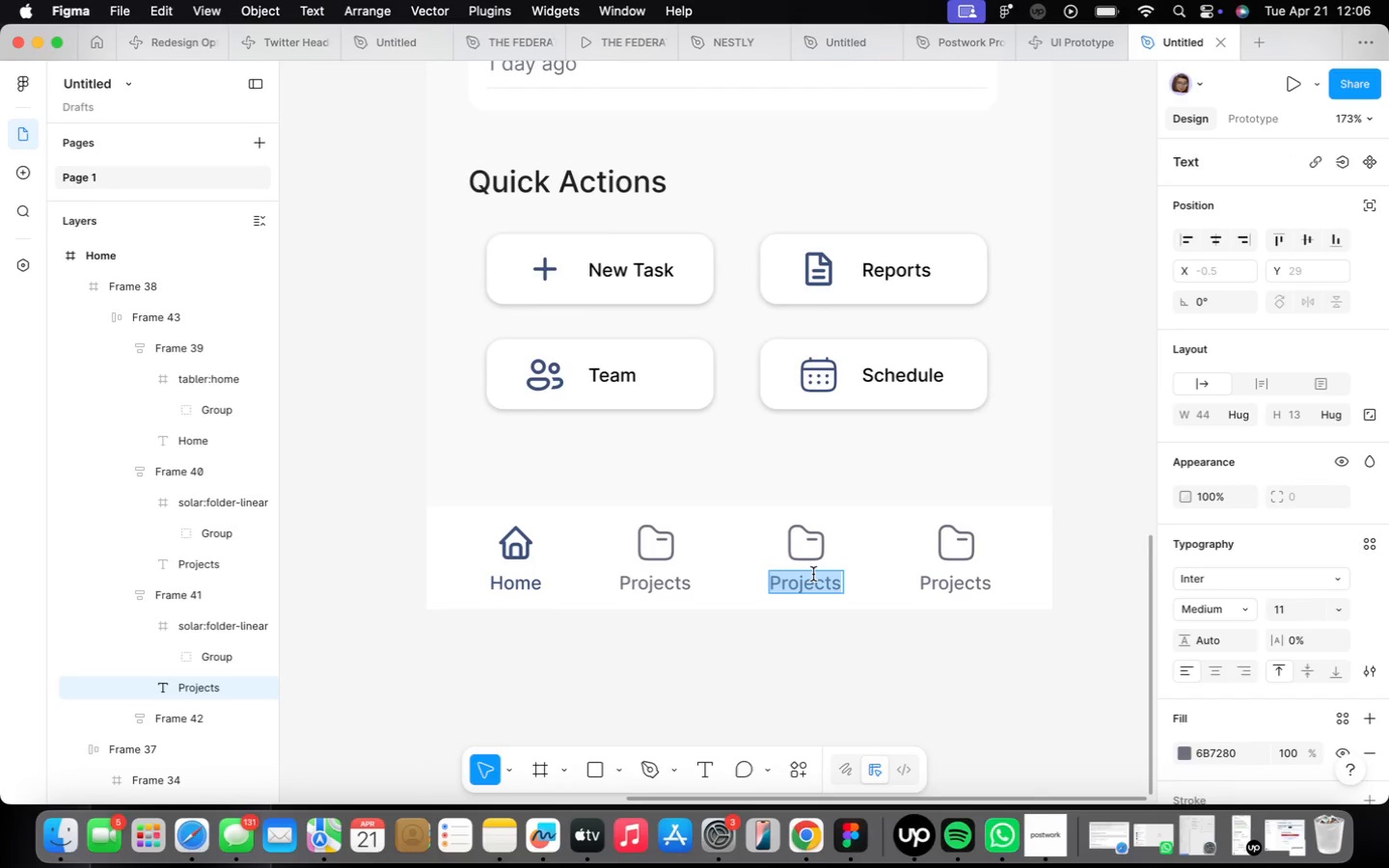 
type(Tasks)
 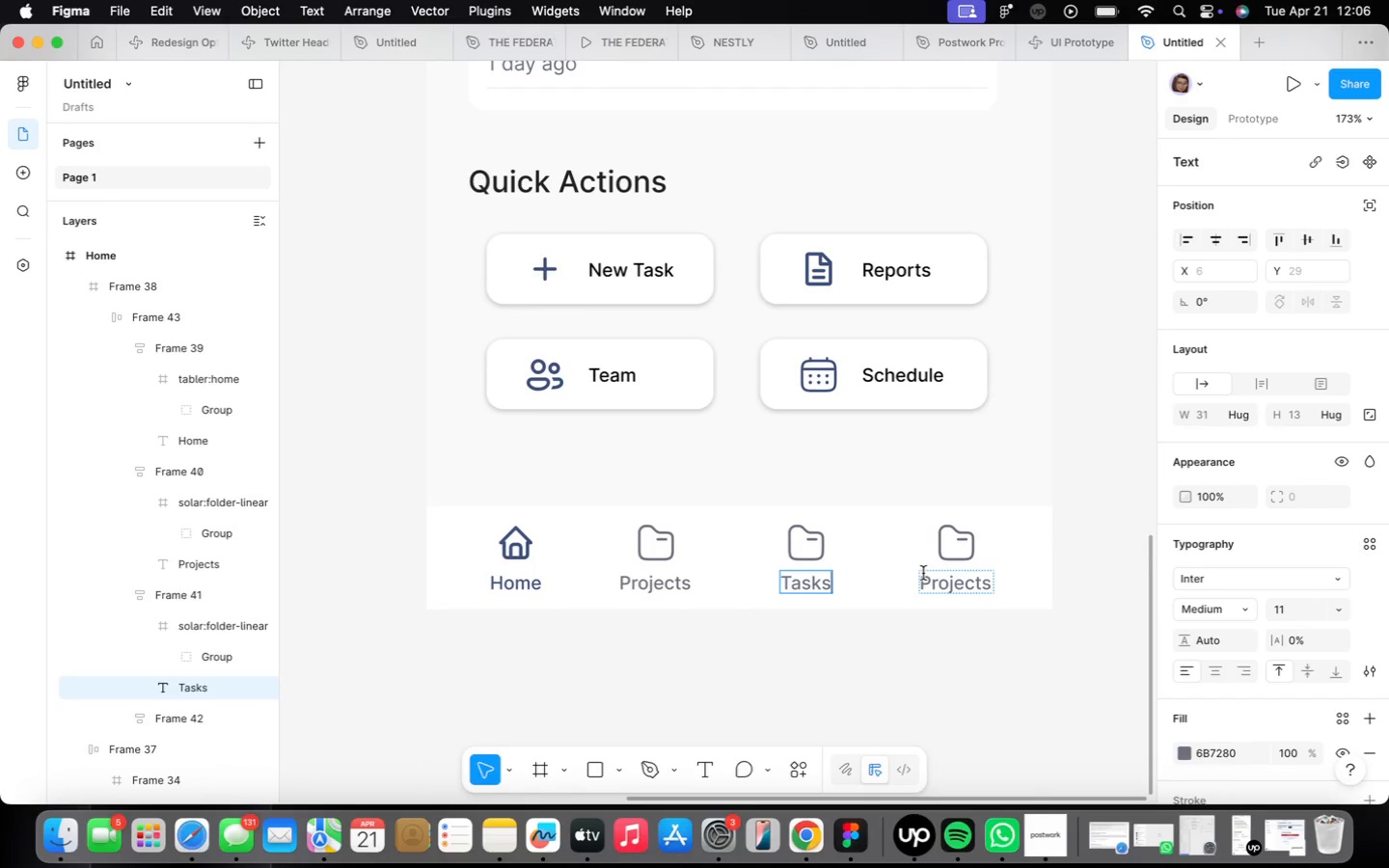 
double_click([957, 583])
 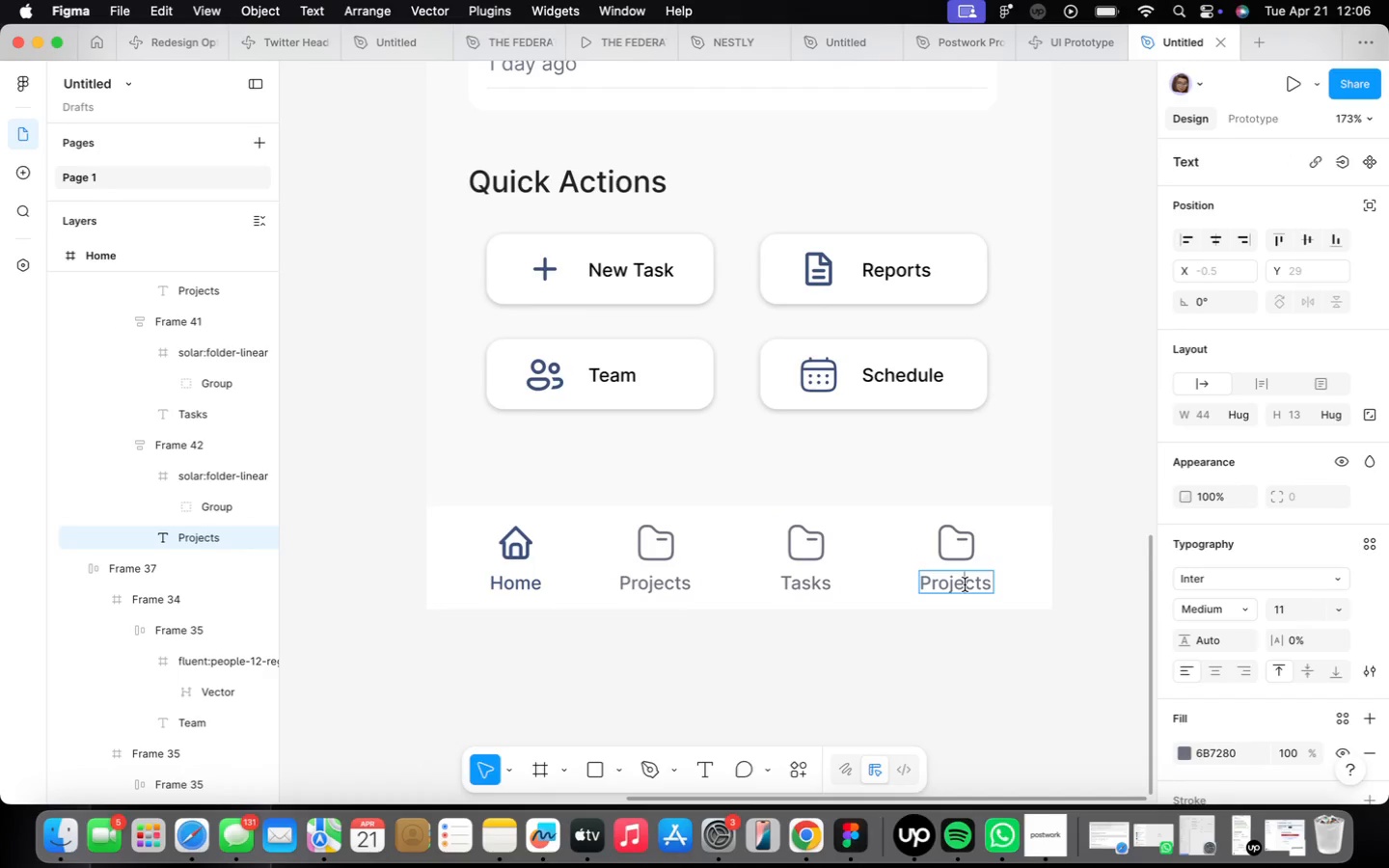 
triple_click([964, 583])
 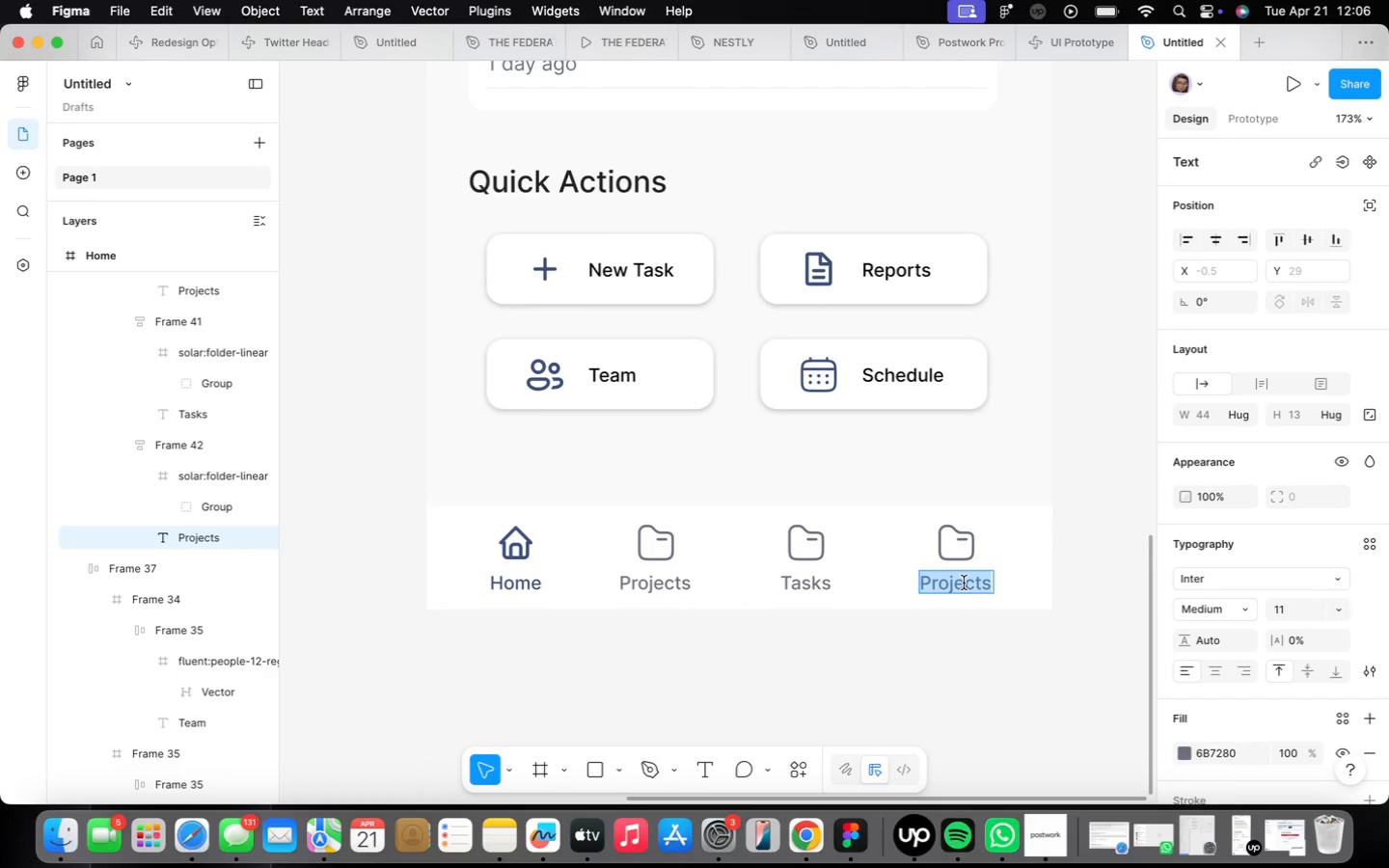 
triple_click([964, 583])
 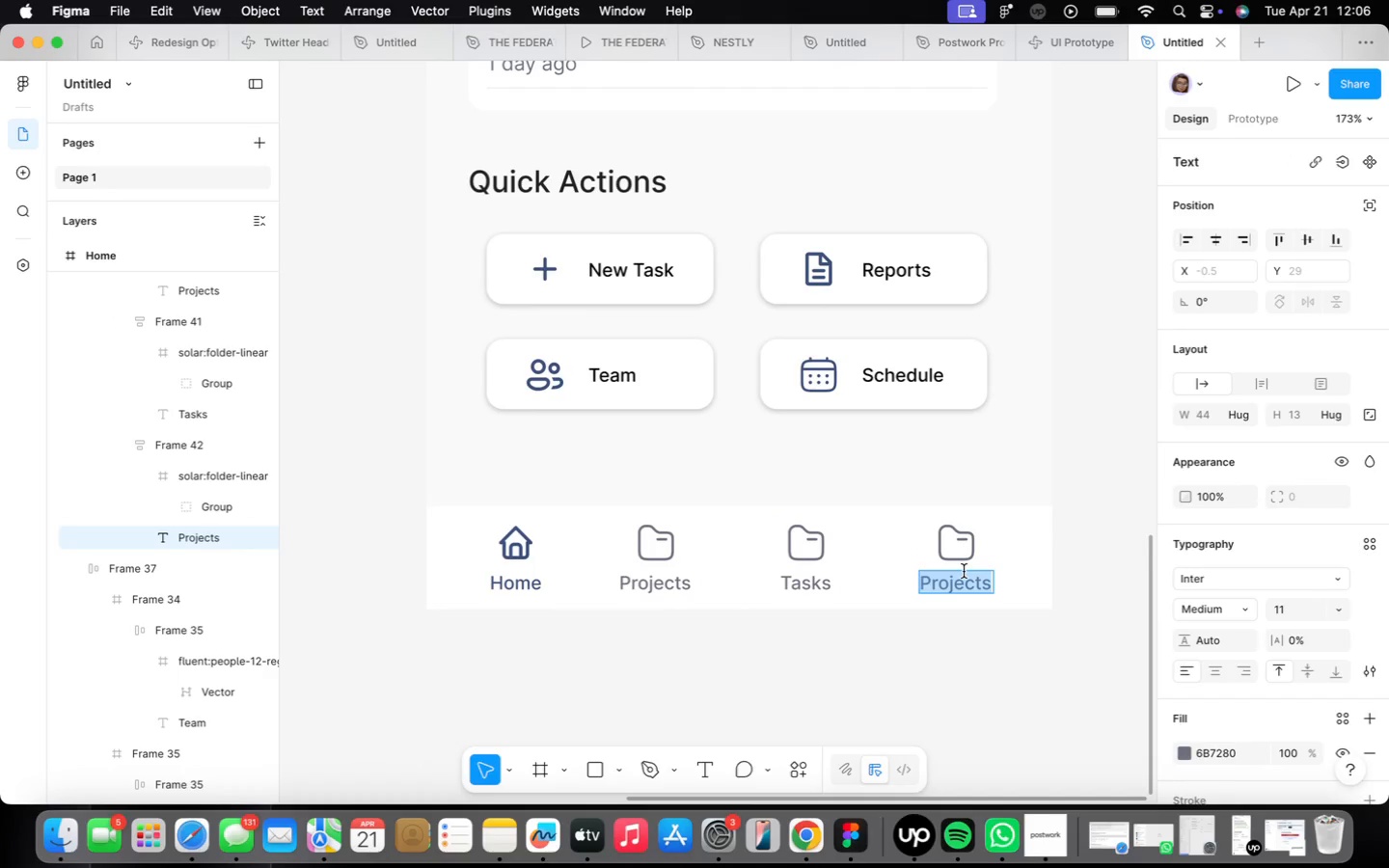 
type(Profile)
 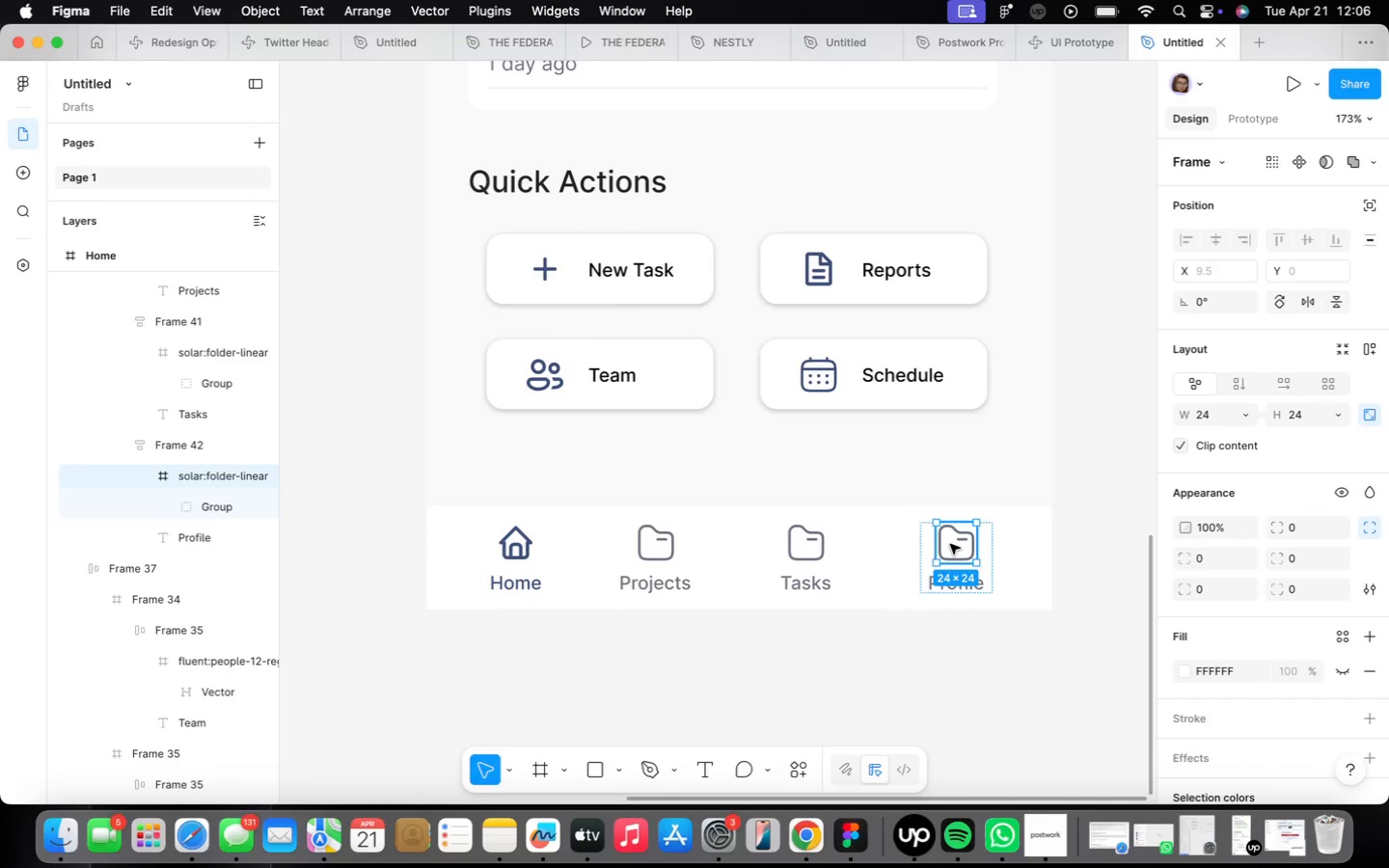 
scroll: coordinate [1233, 593], scroll_direction: down, amount: 17.0
 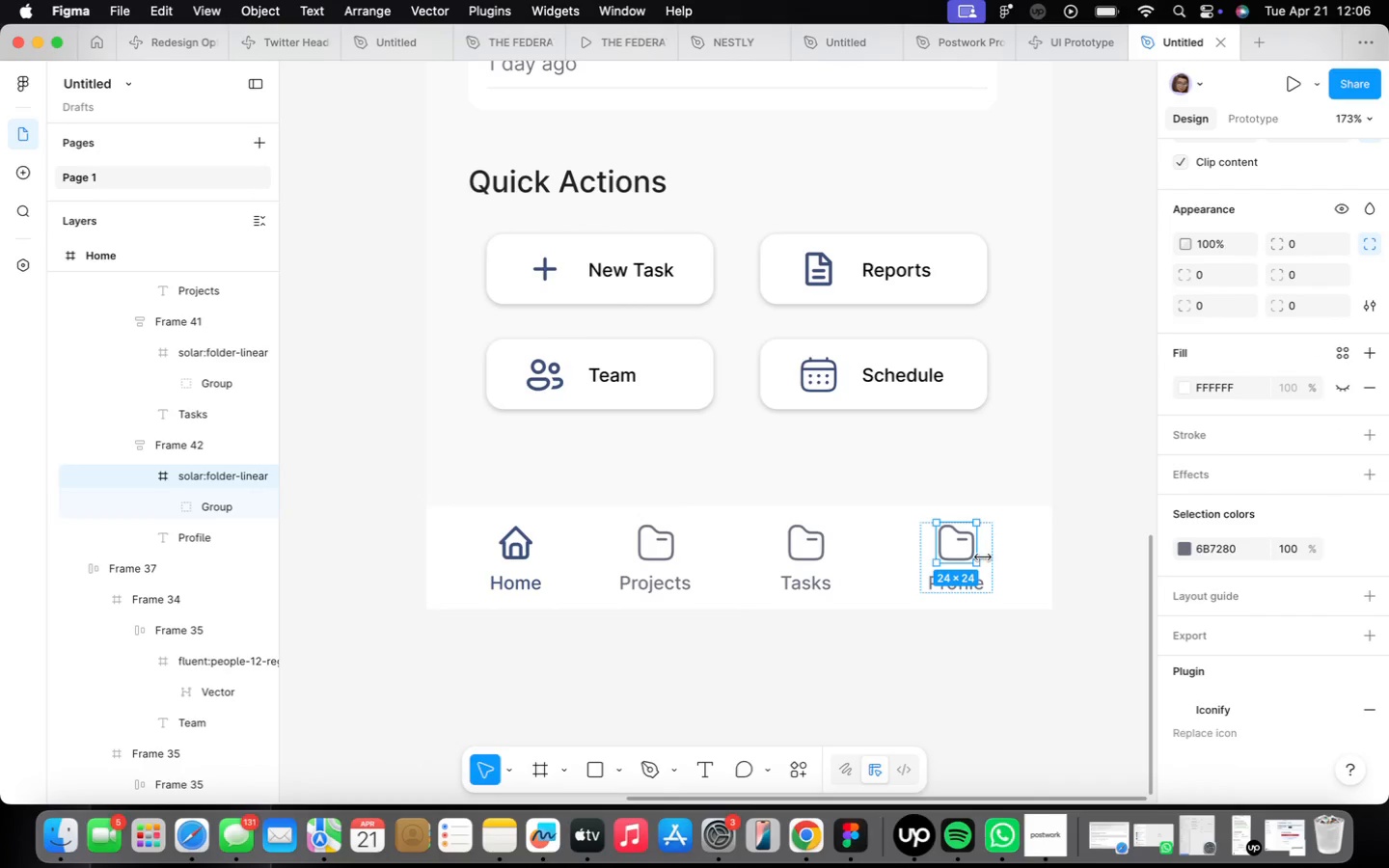 
right_click([942, 551])
 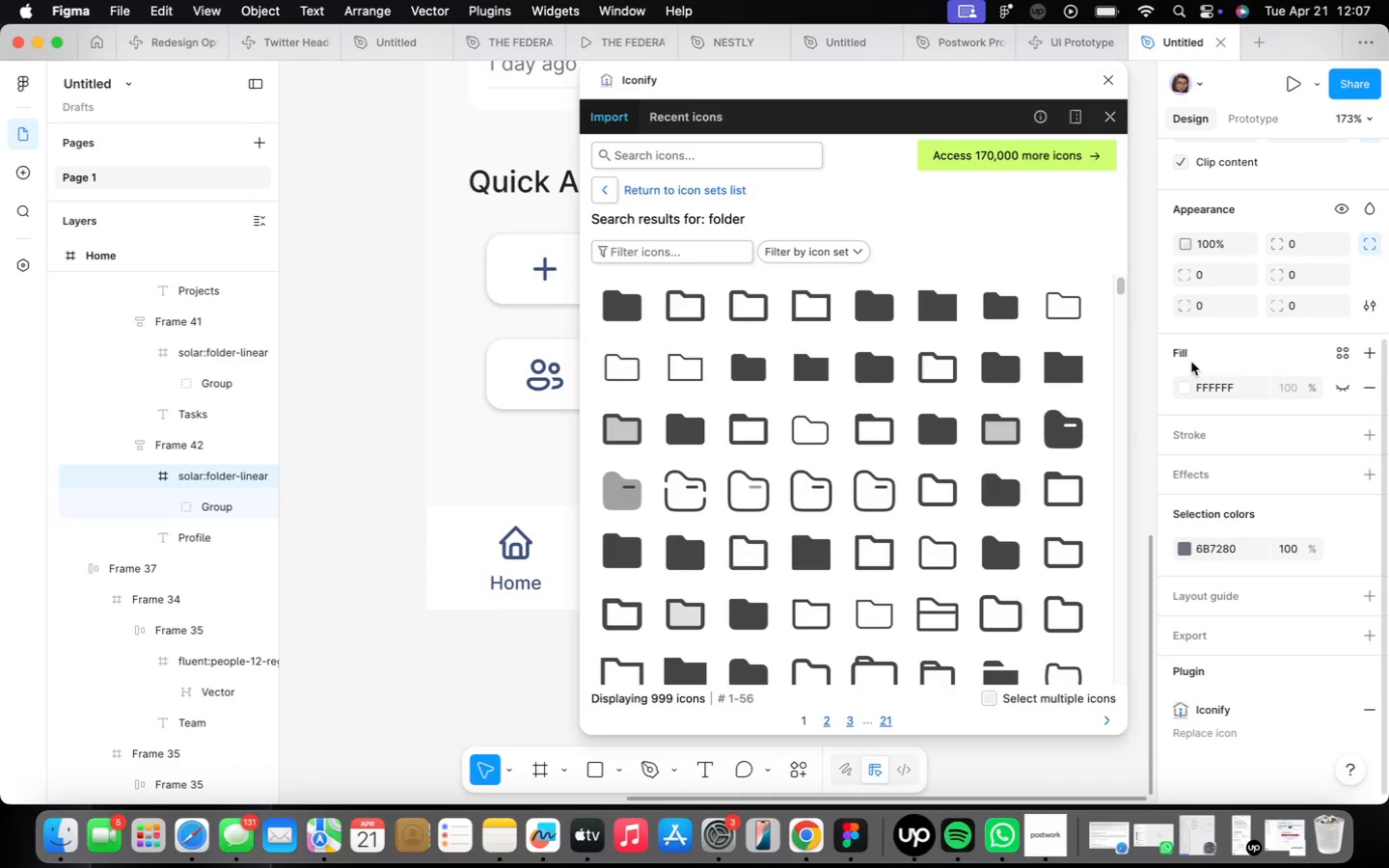 
wait(36.23)
 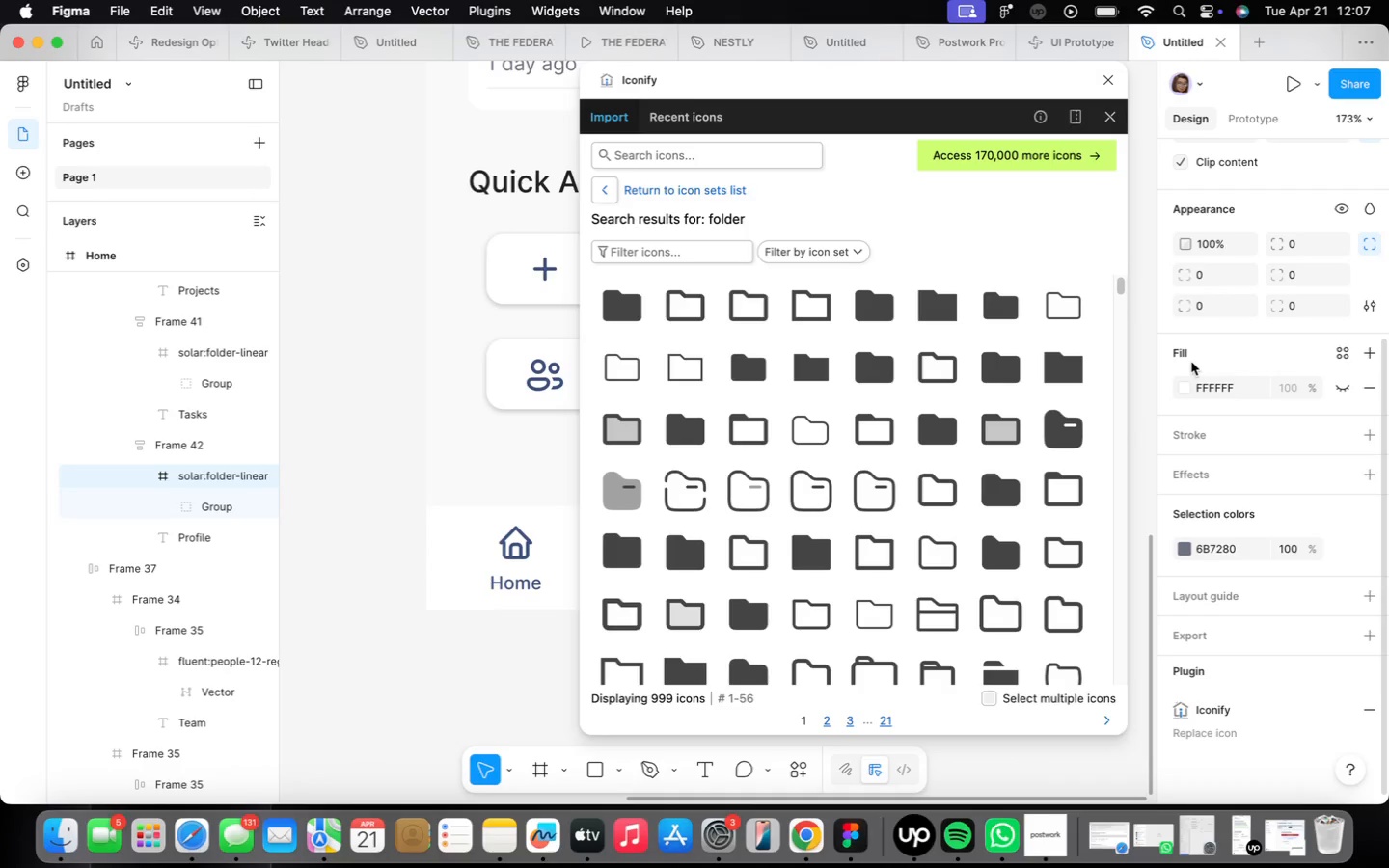 
left_click([759, 154])
 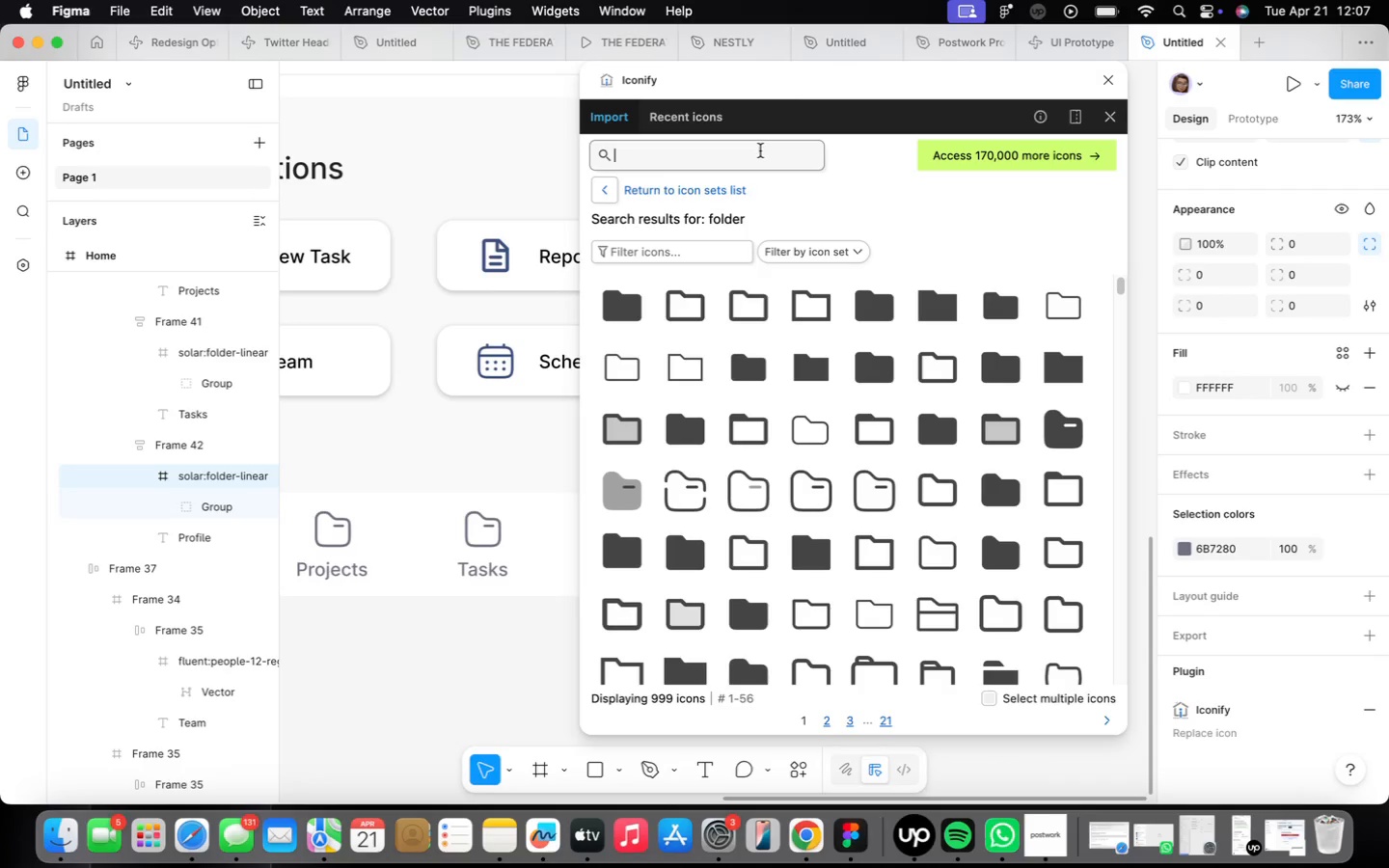 
type(profile)
 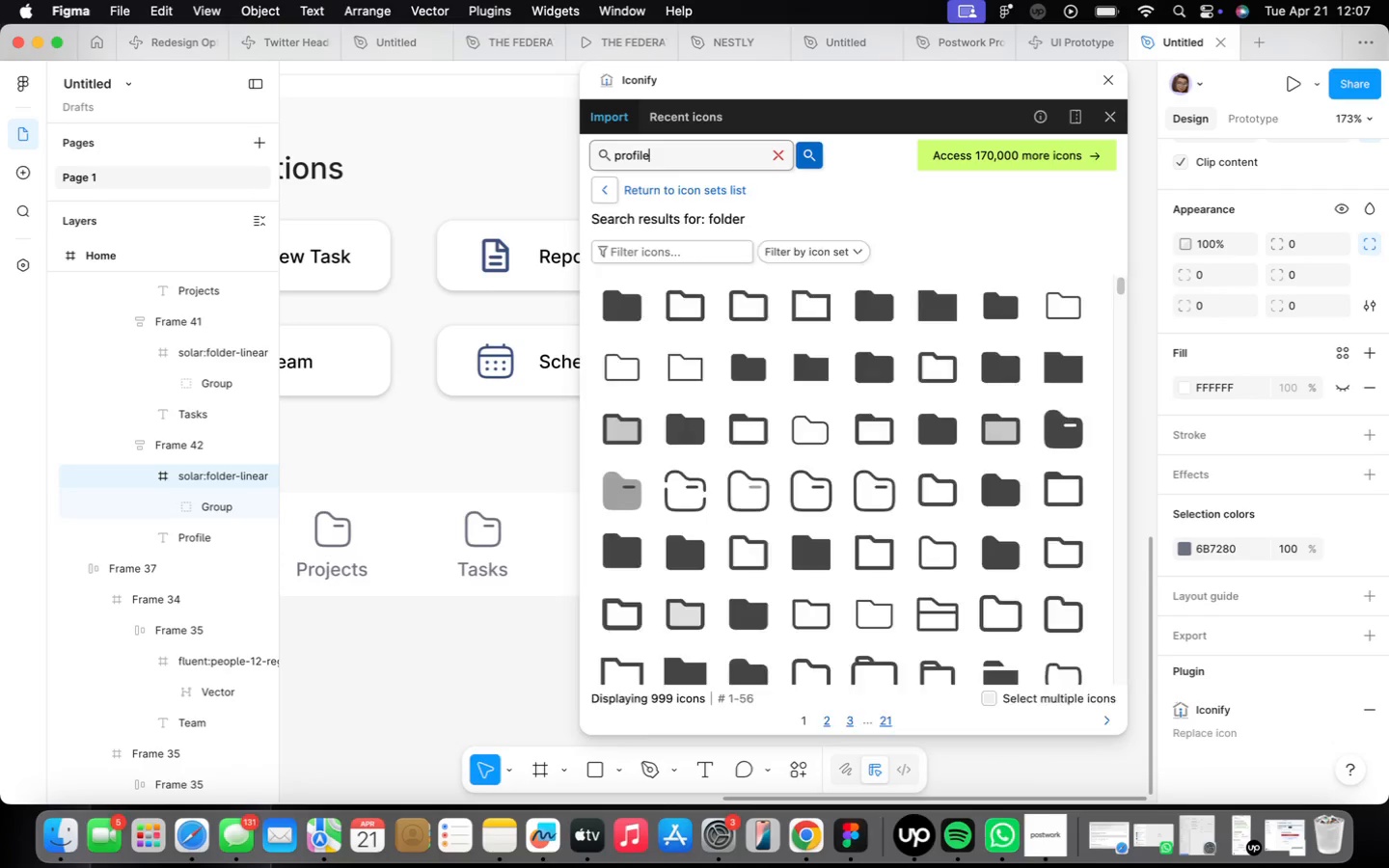 
key(Enter)
 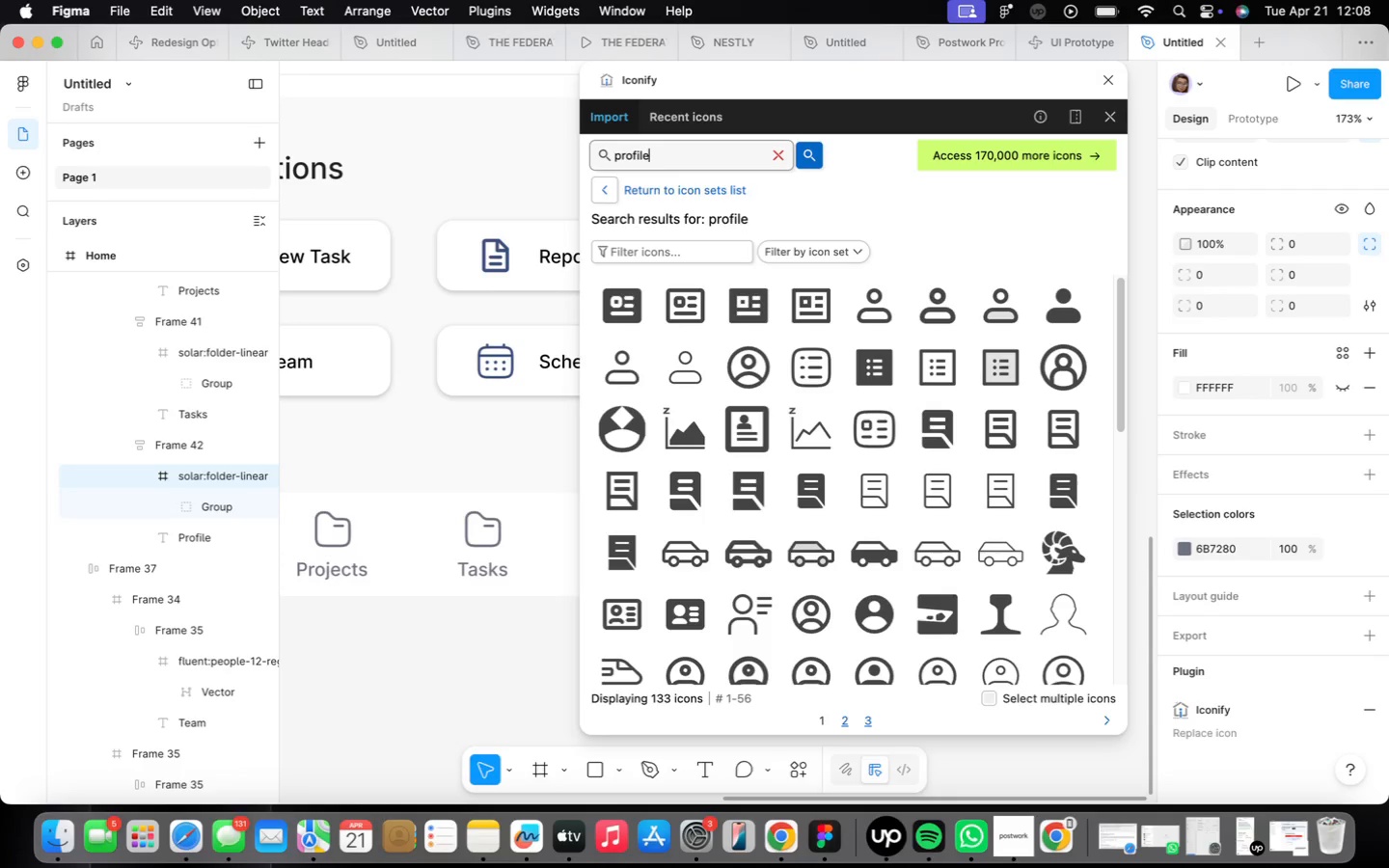 
wait(29.08)
 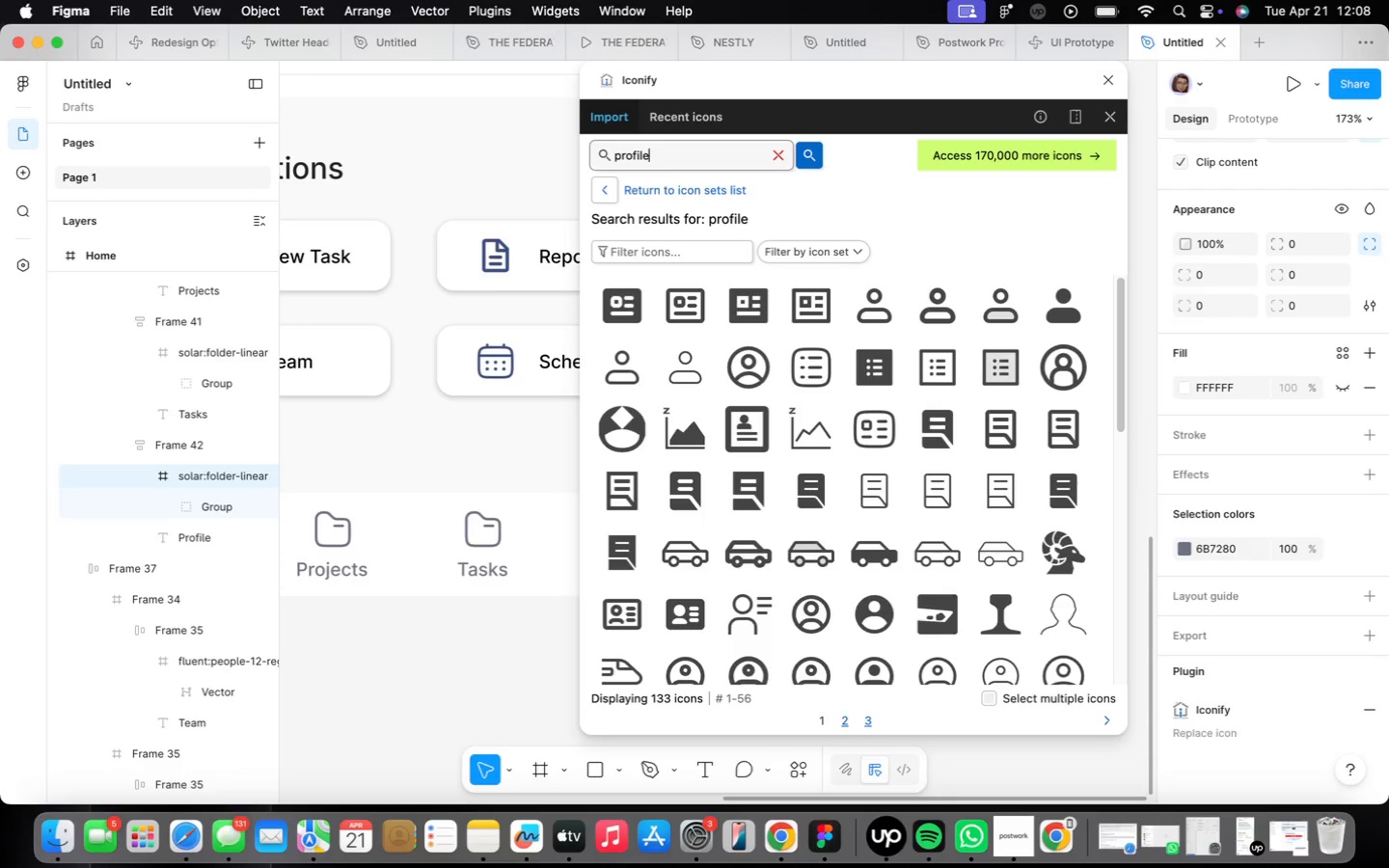 
left_click([884, 309])
 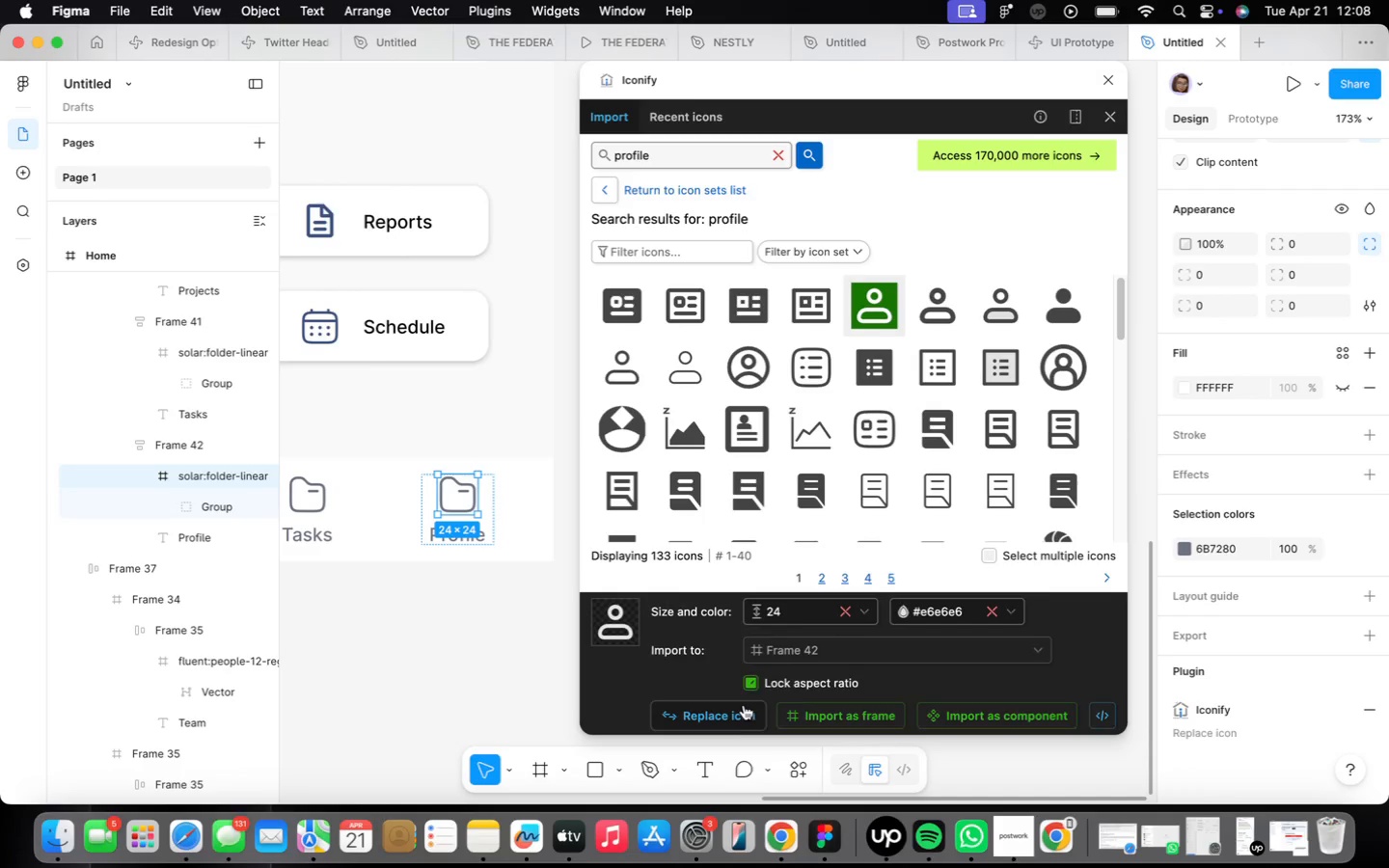 
left_click([742, 708])
 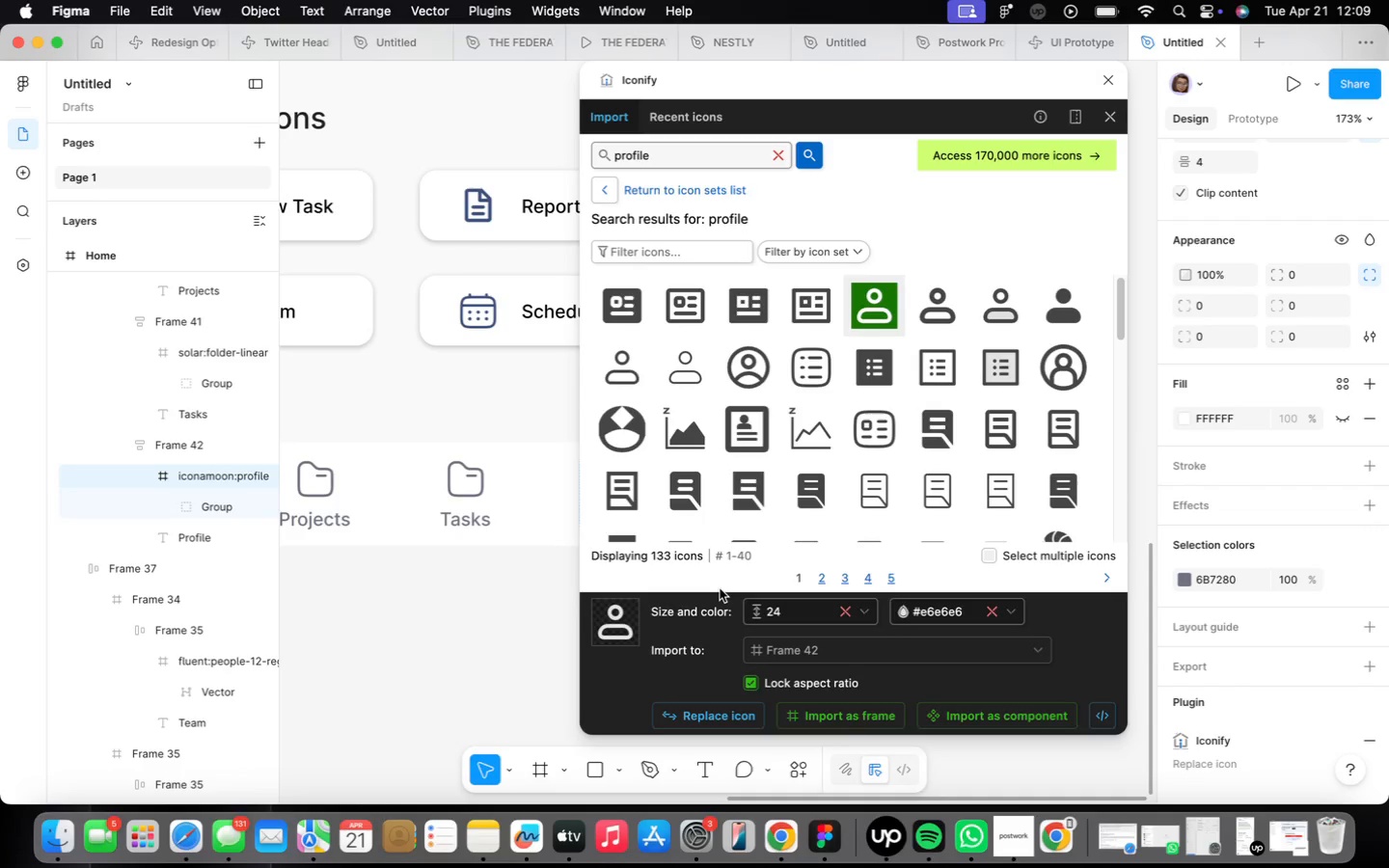 
wait(63.56)
 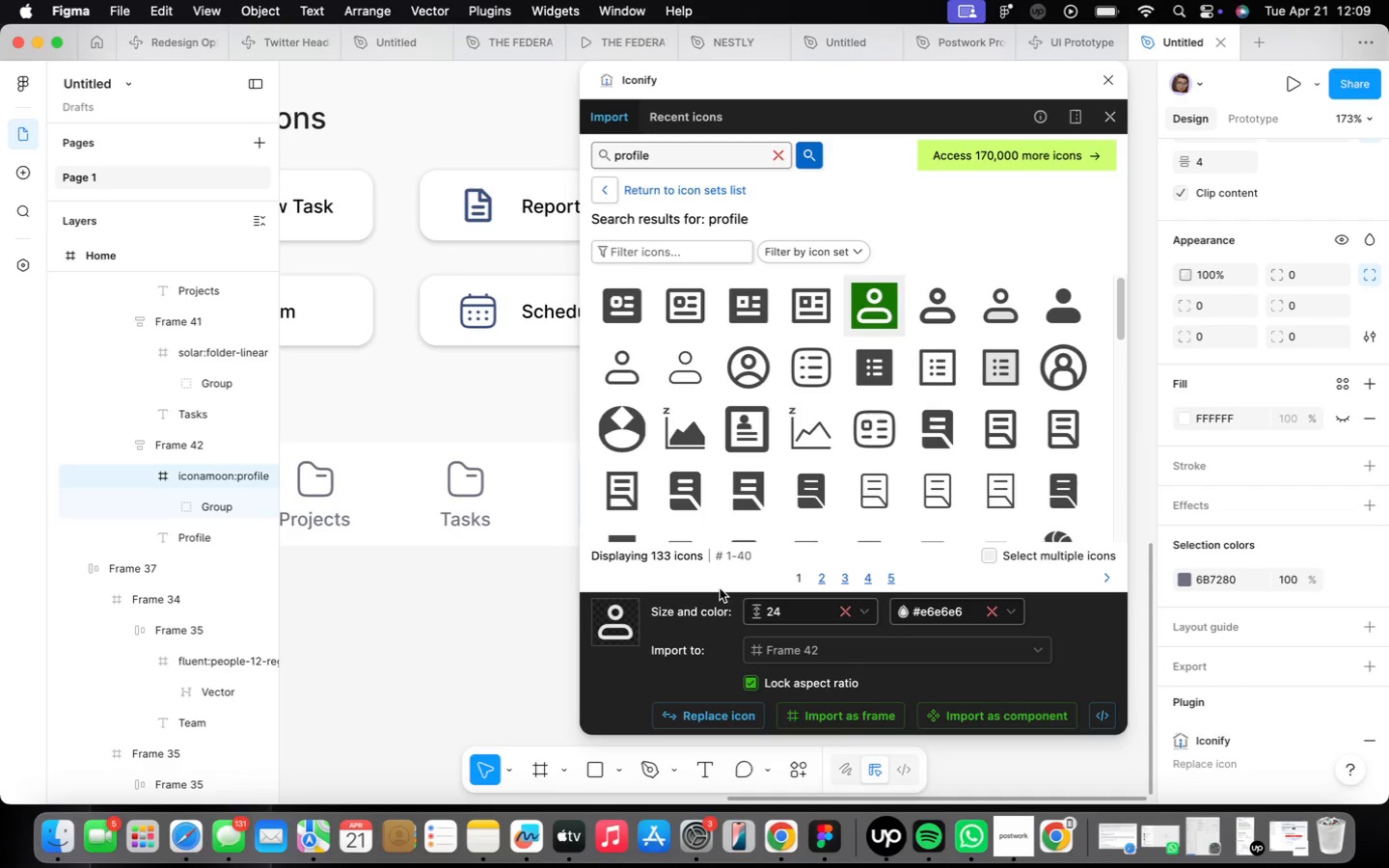 
left_click([1110, 76])
 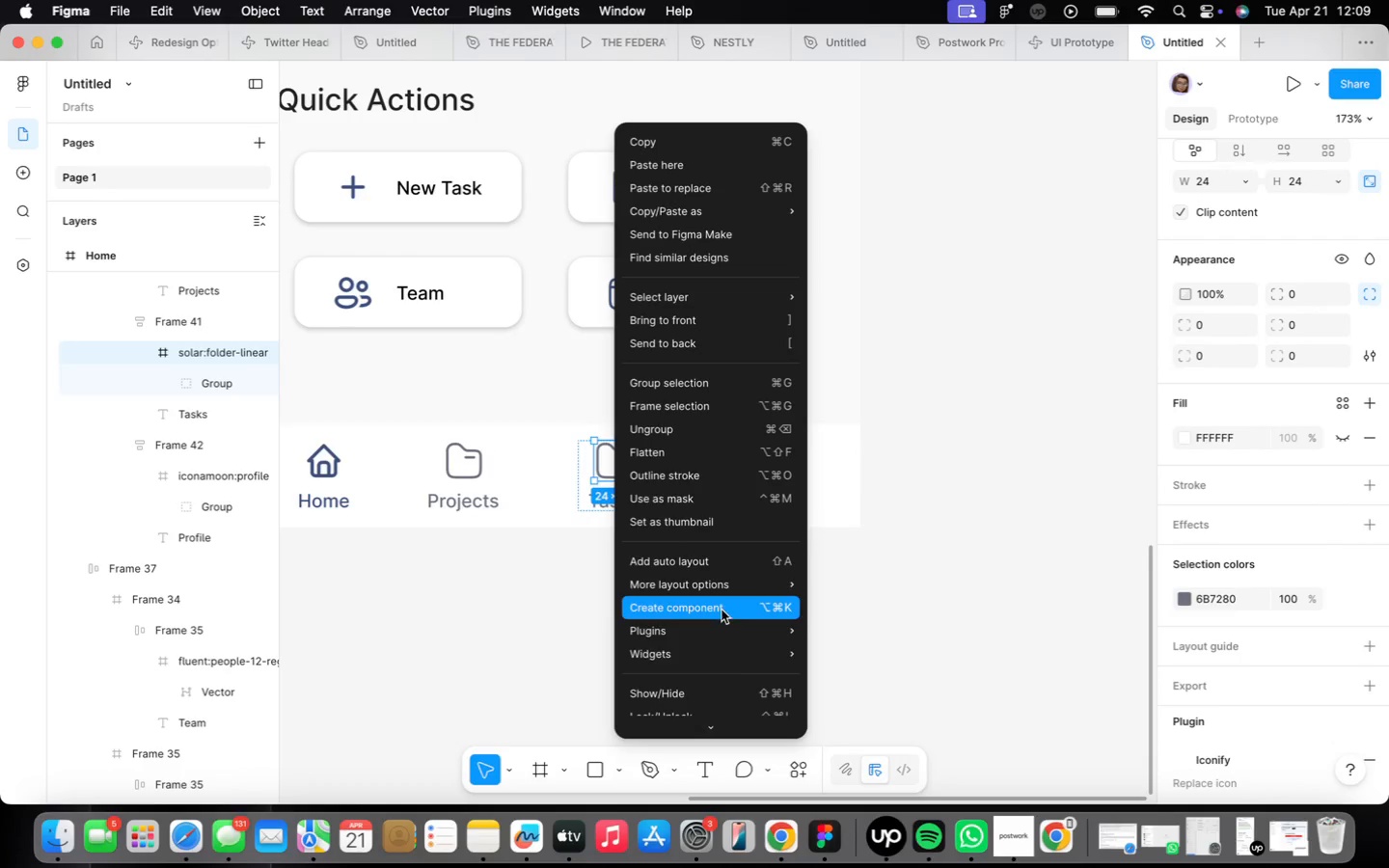 
wait(6.43)
 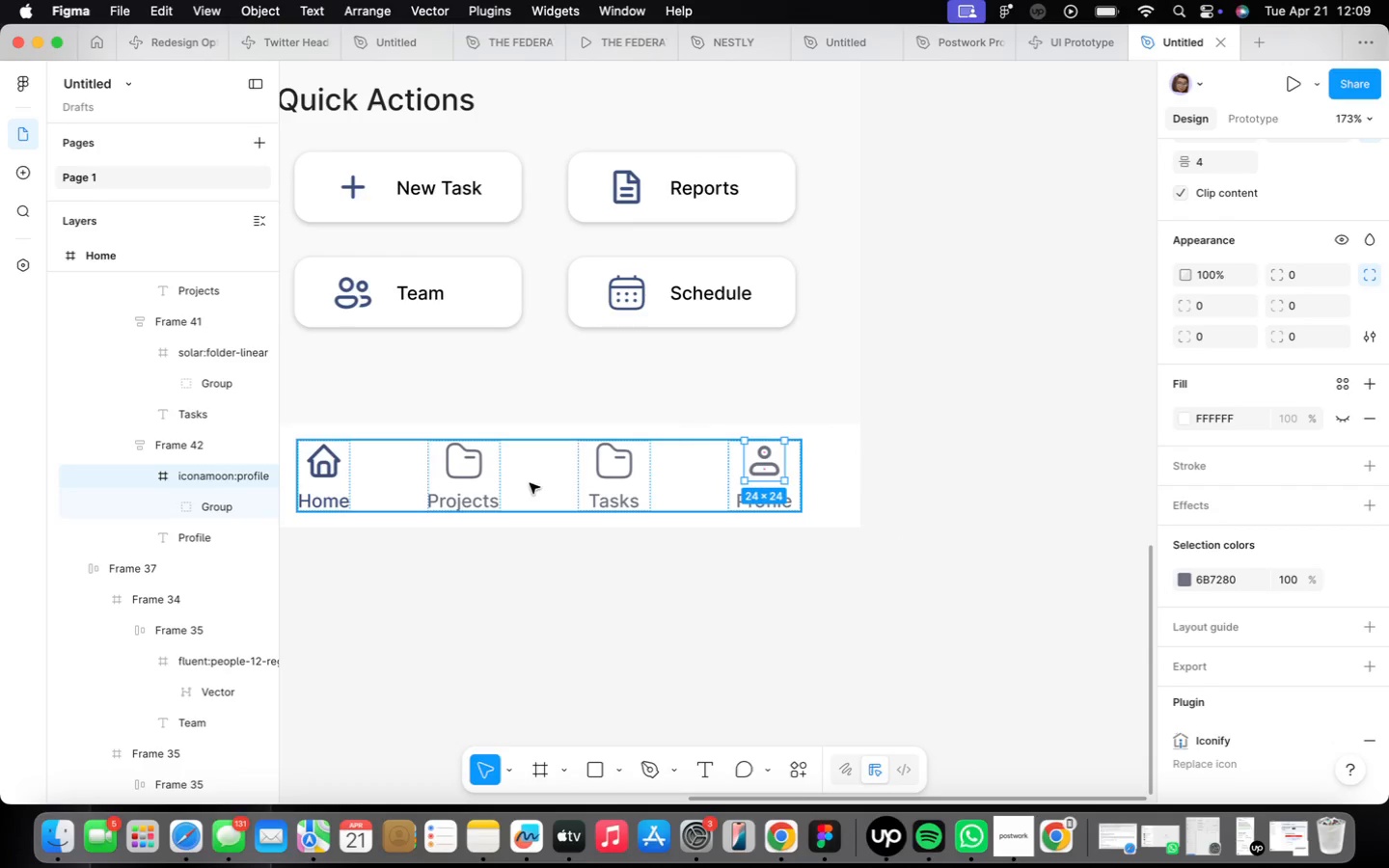 
left_click([866, 350])
 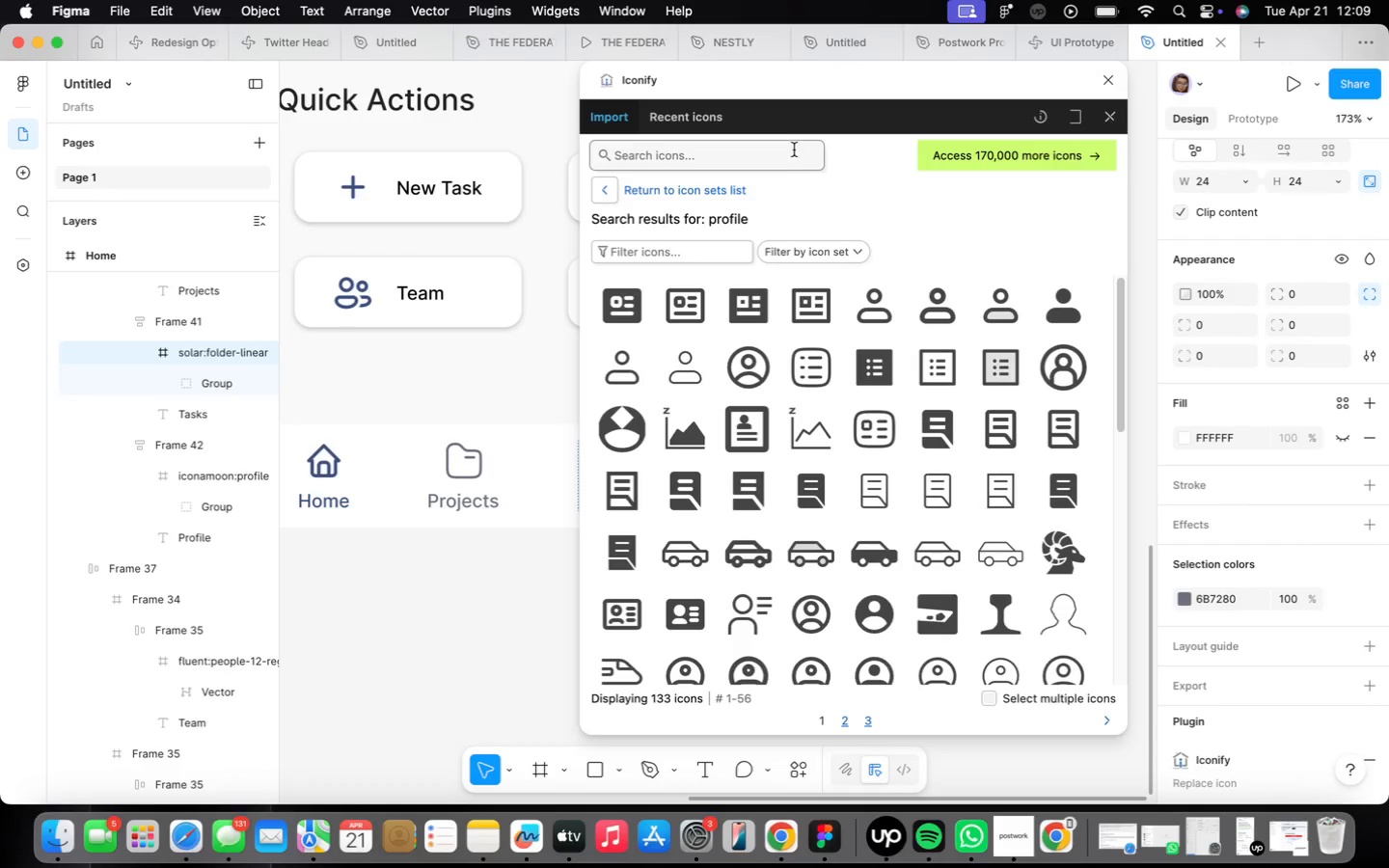 
left_click([791, 153])
 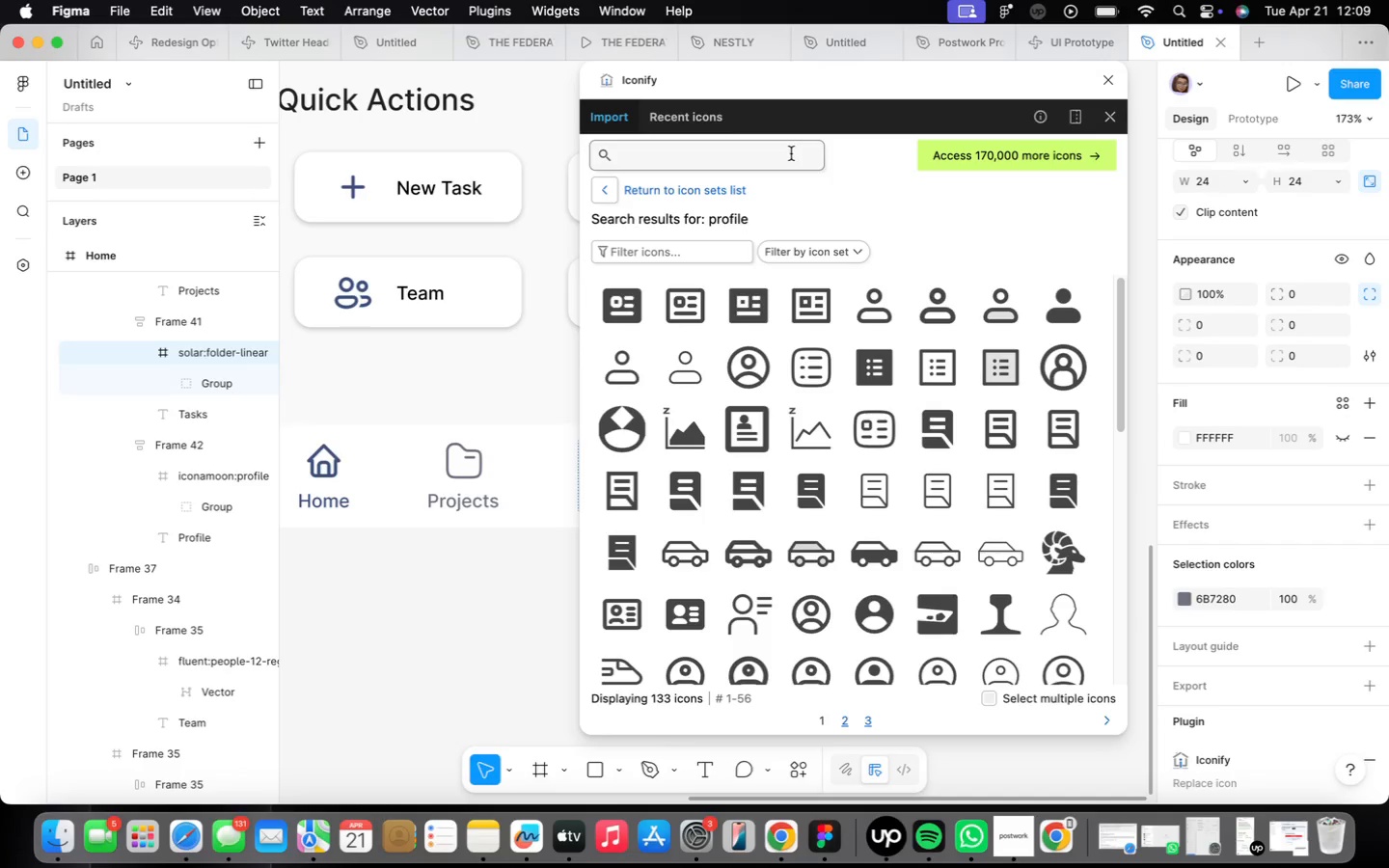 
type(tasks)
 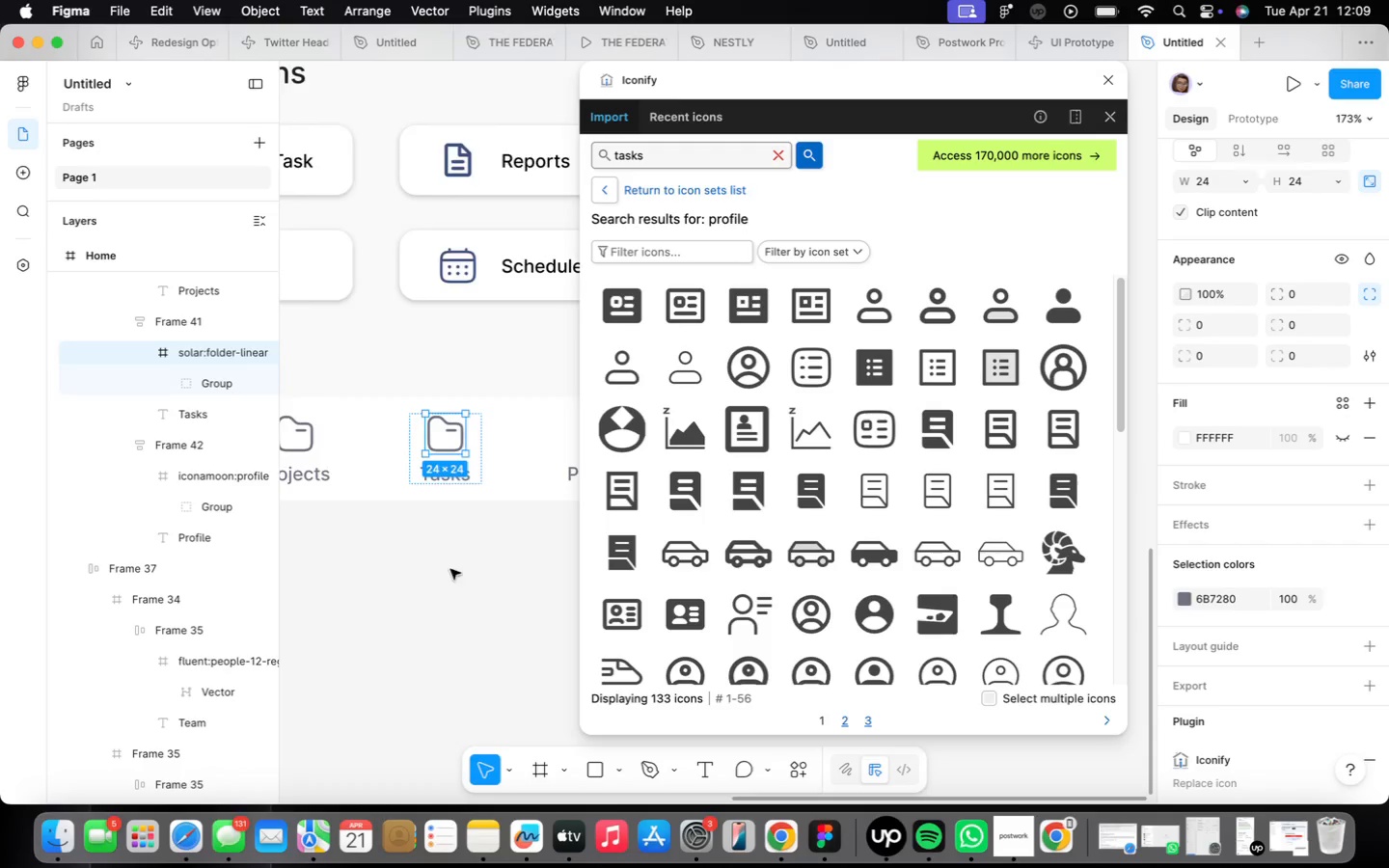 
scroll: coordinate [381, 557], scroll_direction: down, amount: 4.0
 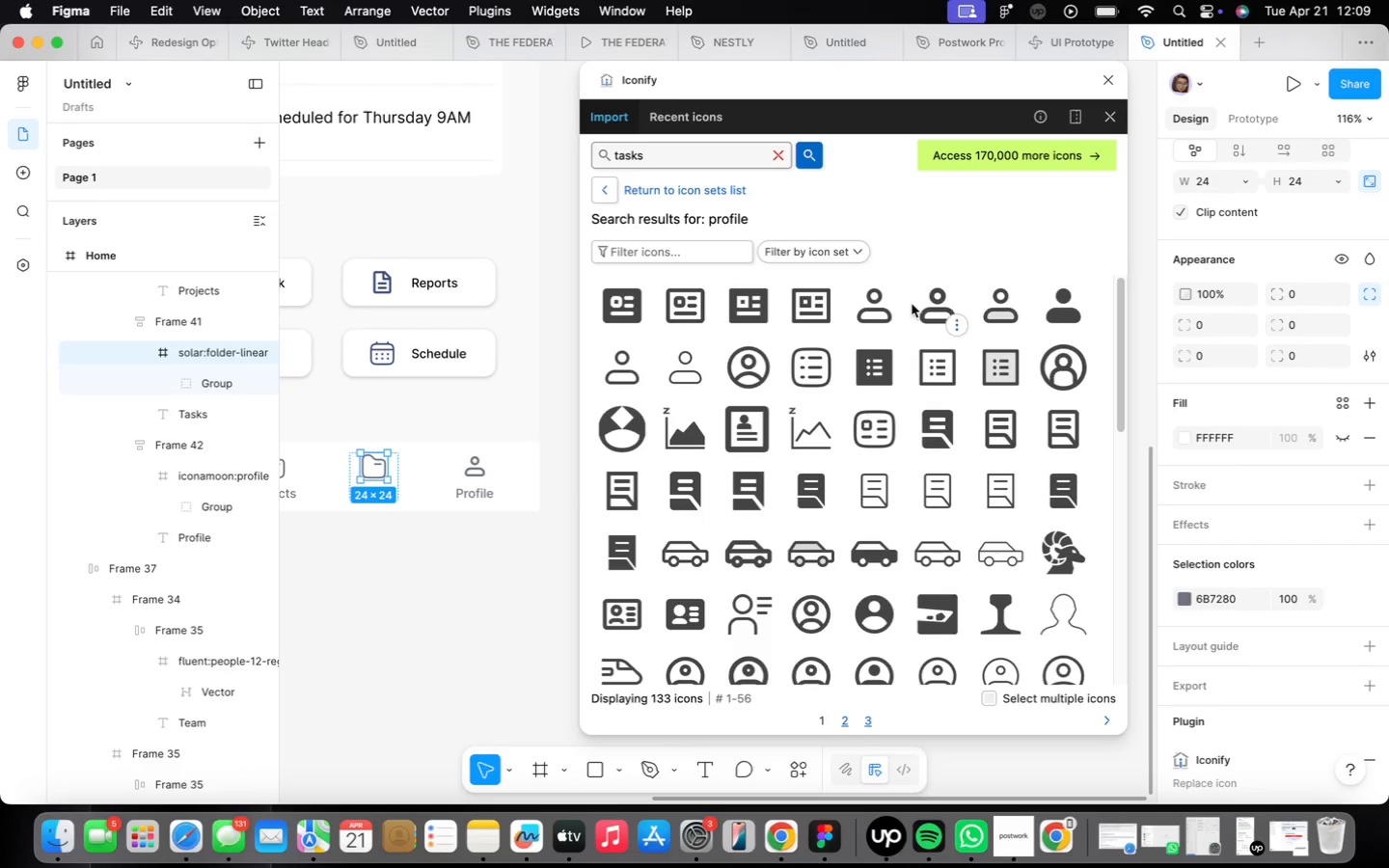 
key(Enter)
 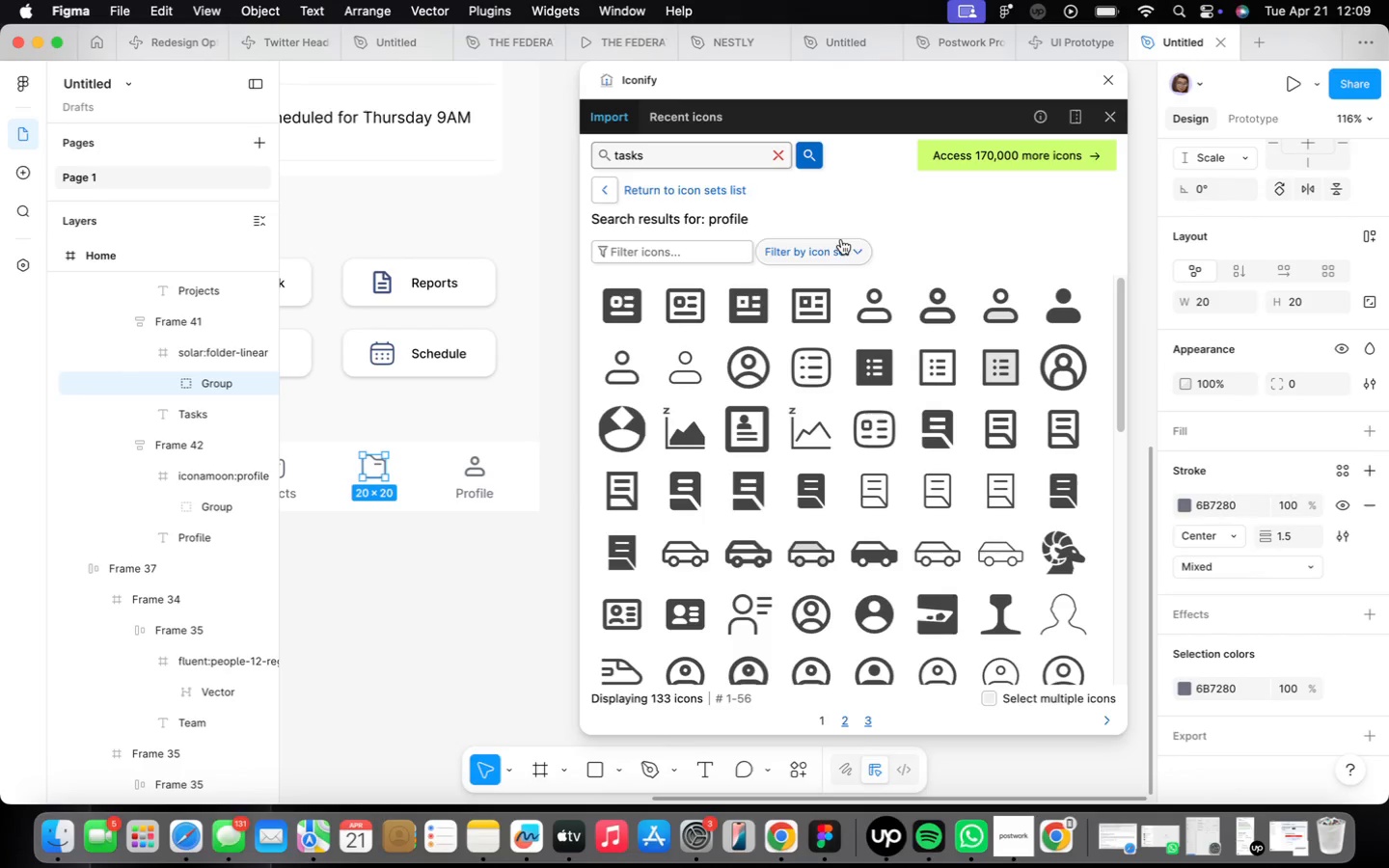 
left_click([648, 156])
 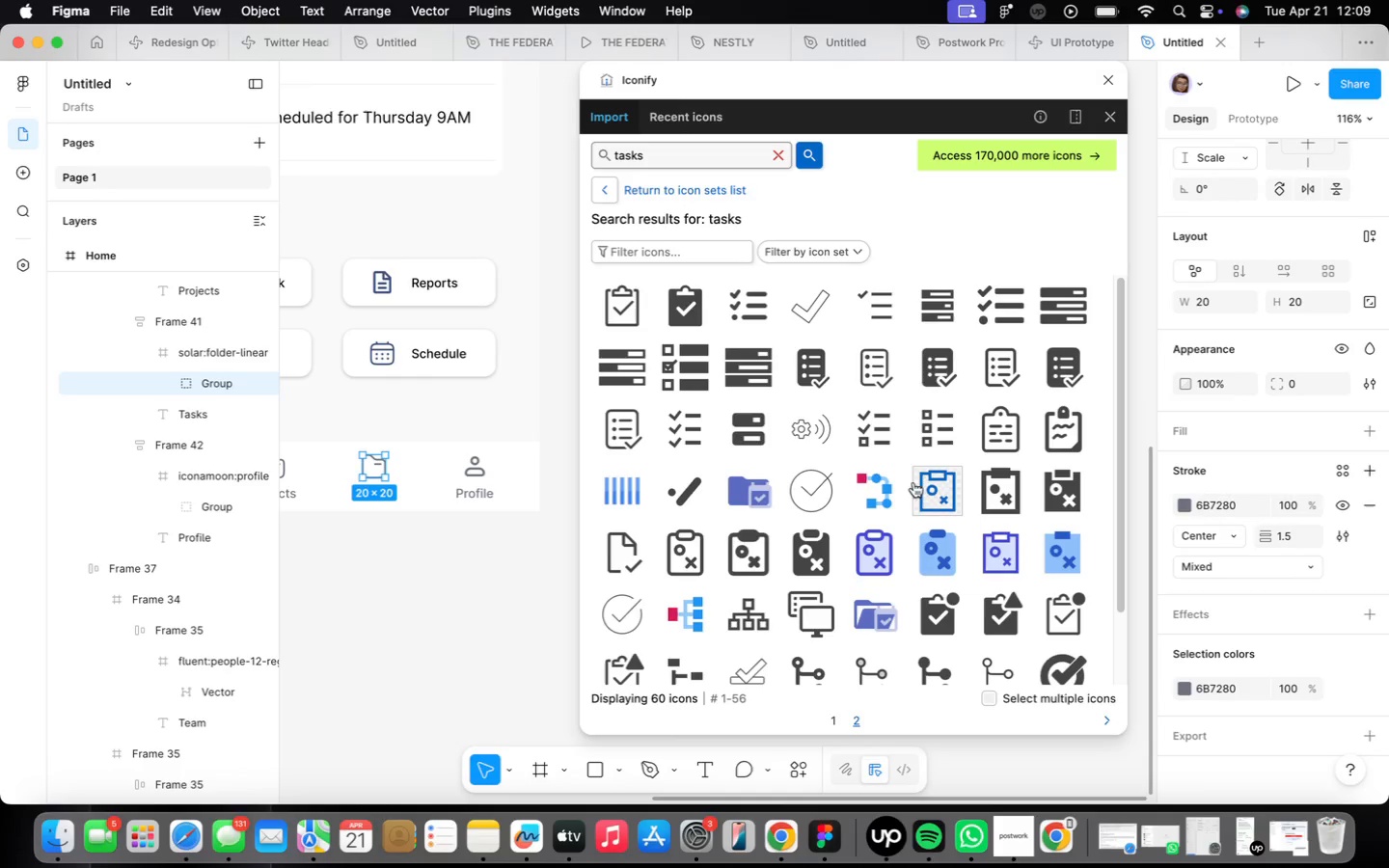 
wait(7.37)
 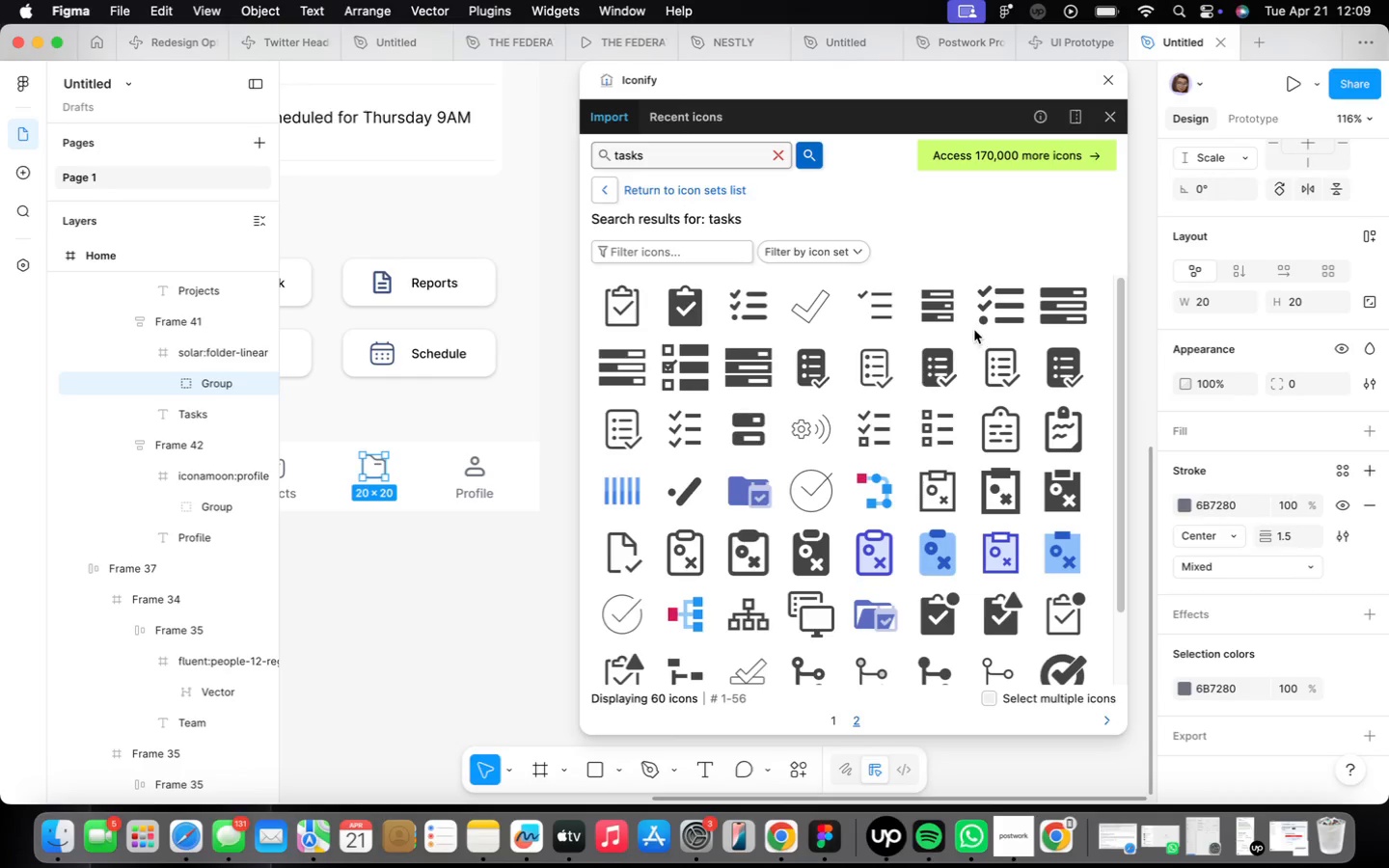 
scroll: coordinate [845, 544], scroll_direction: down, amount: 4.0
 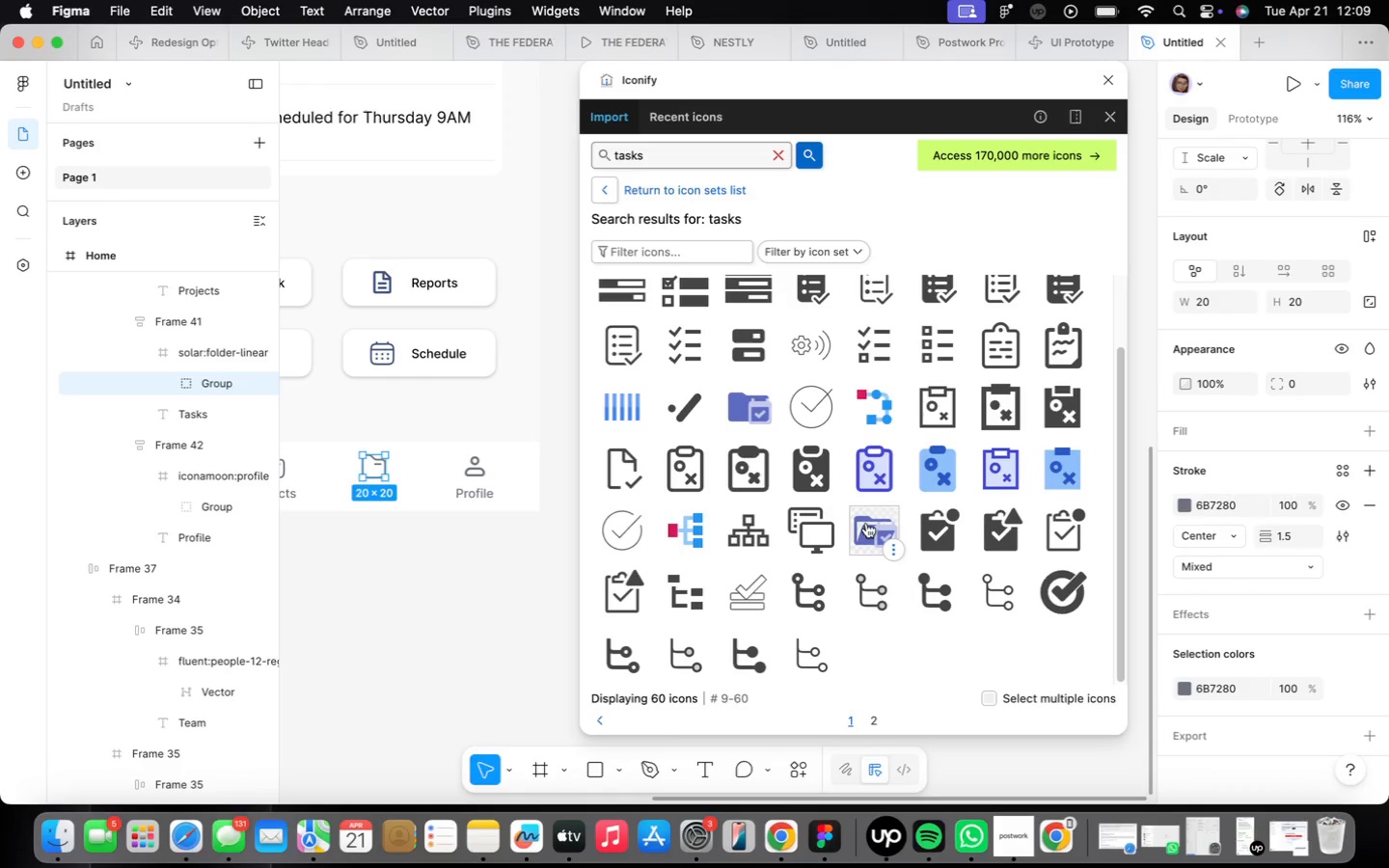 
scroll: coordinate [869, 524], scroll_direction: up, amount: 25.0
 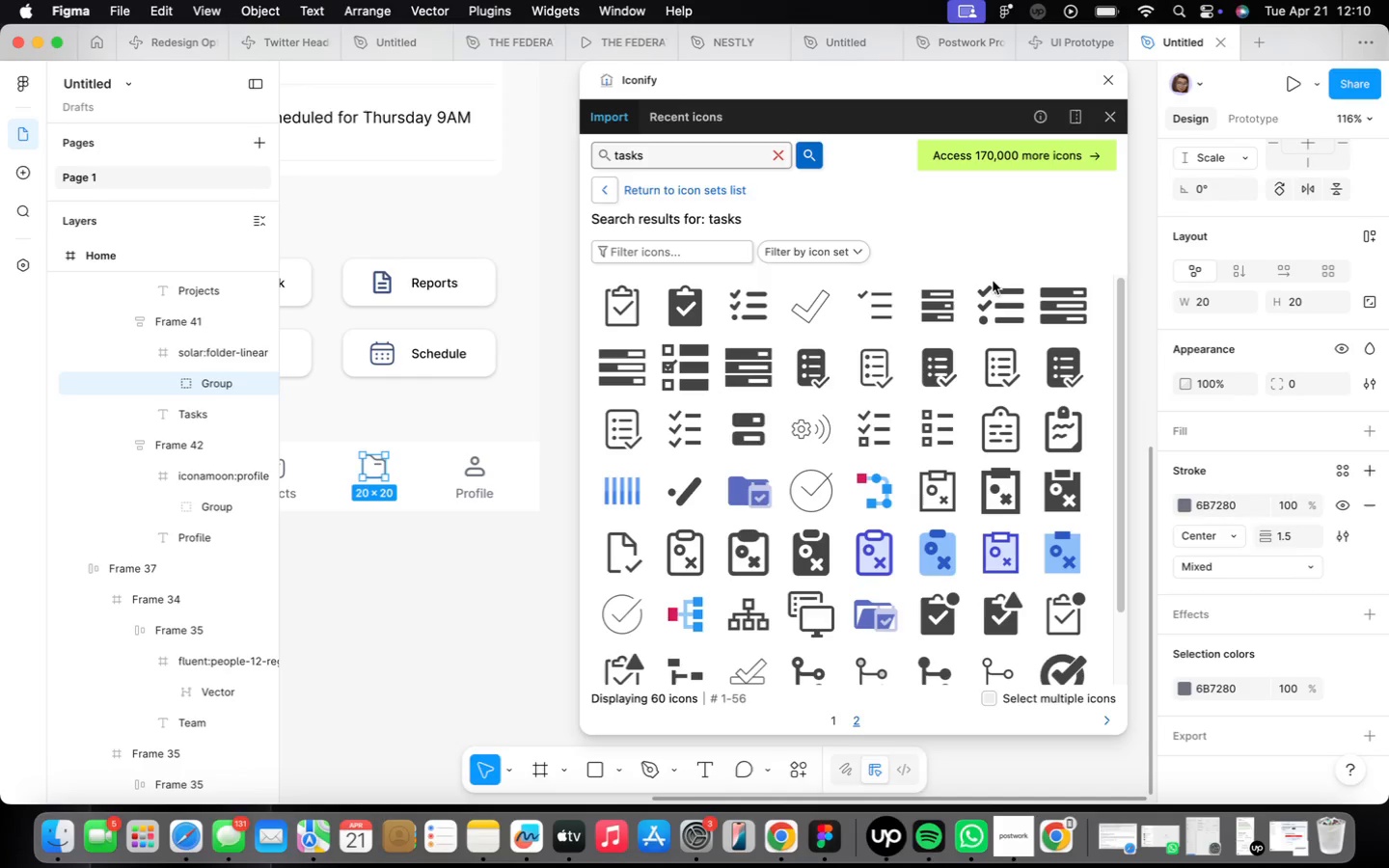 
wait(39.57)
 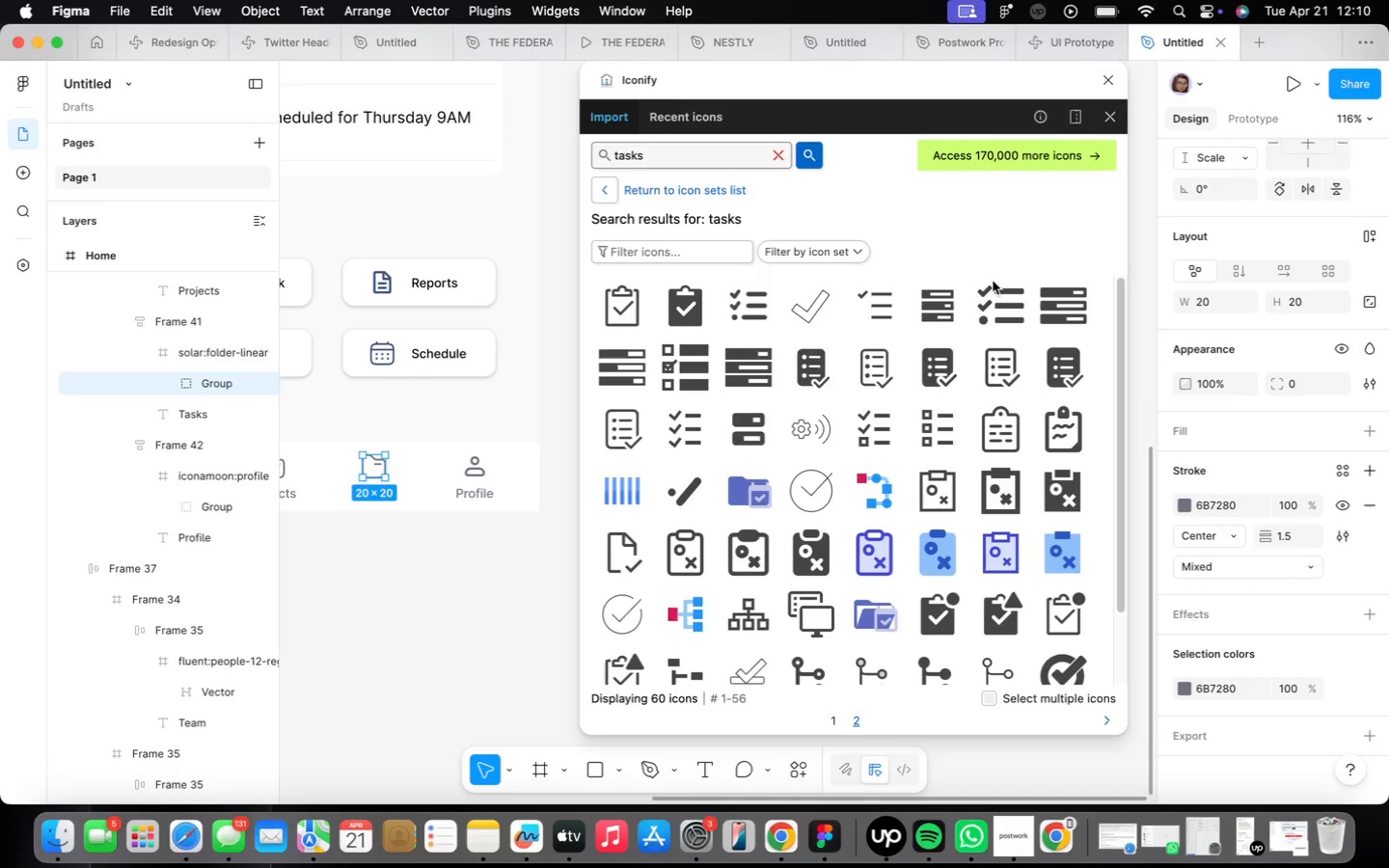 
left_click([619, 428])
 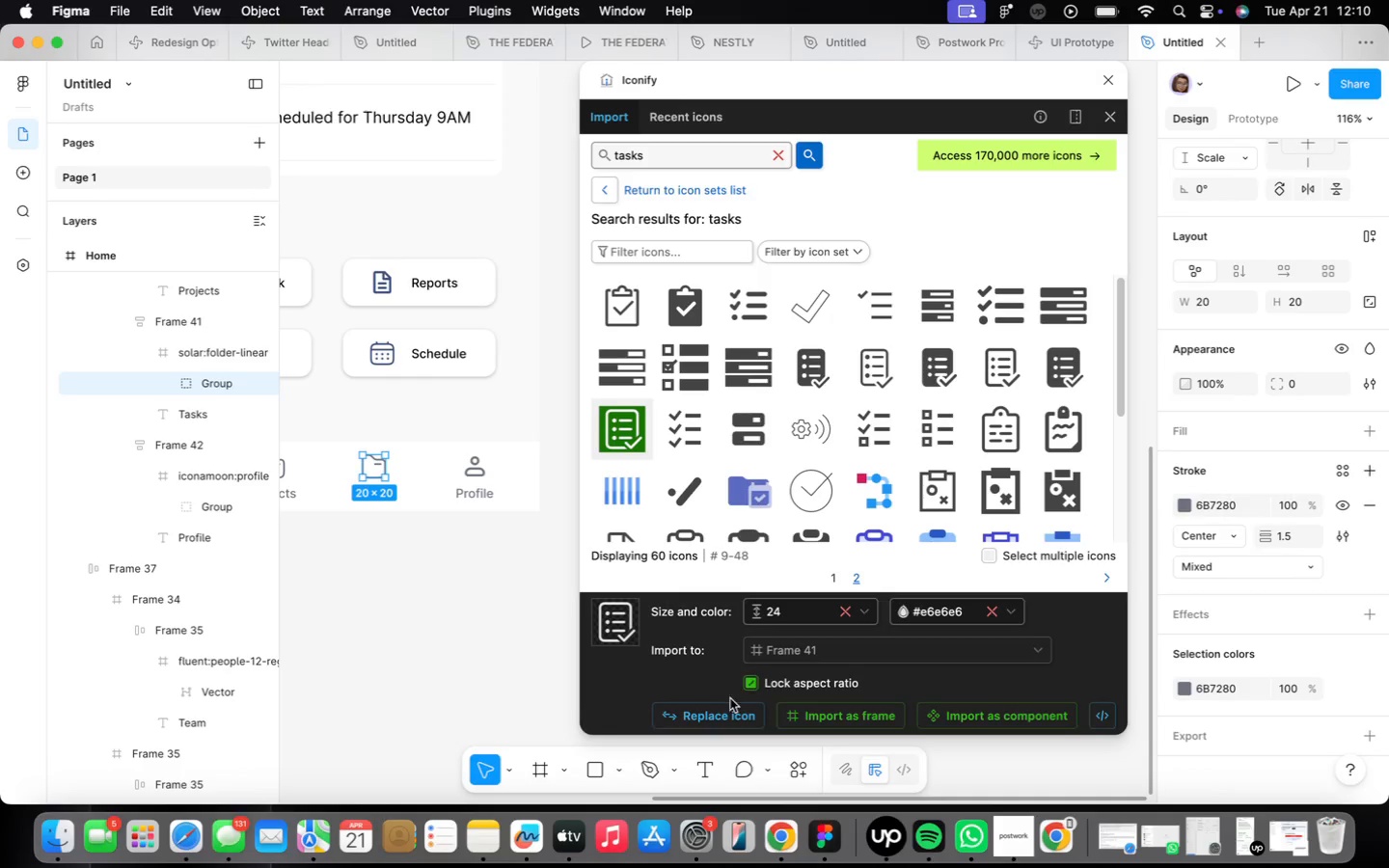 
left_click([730, 710])
 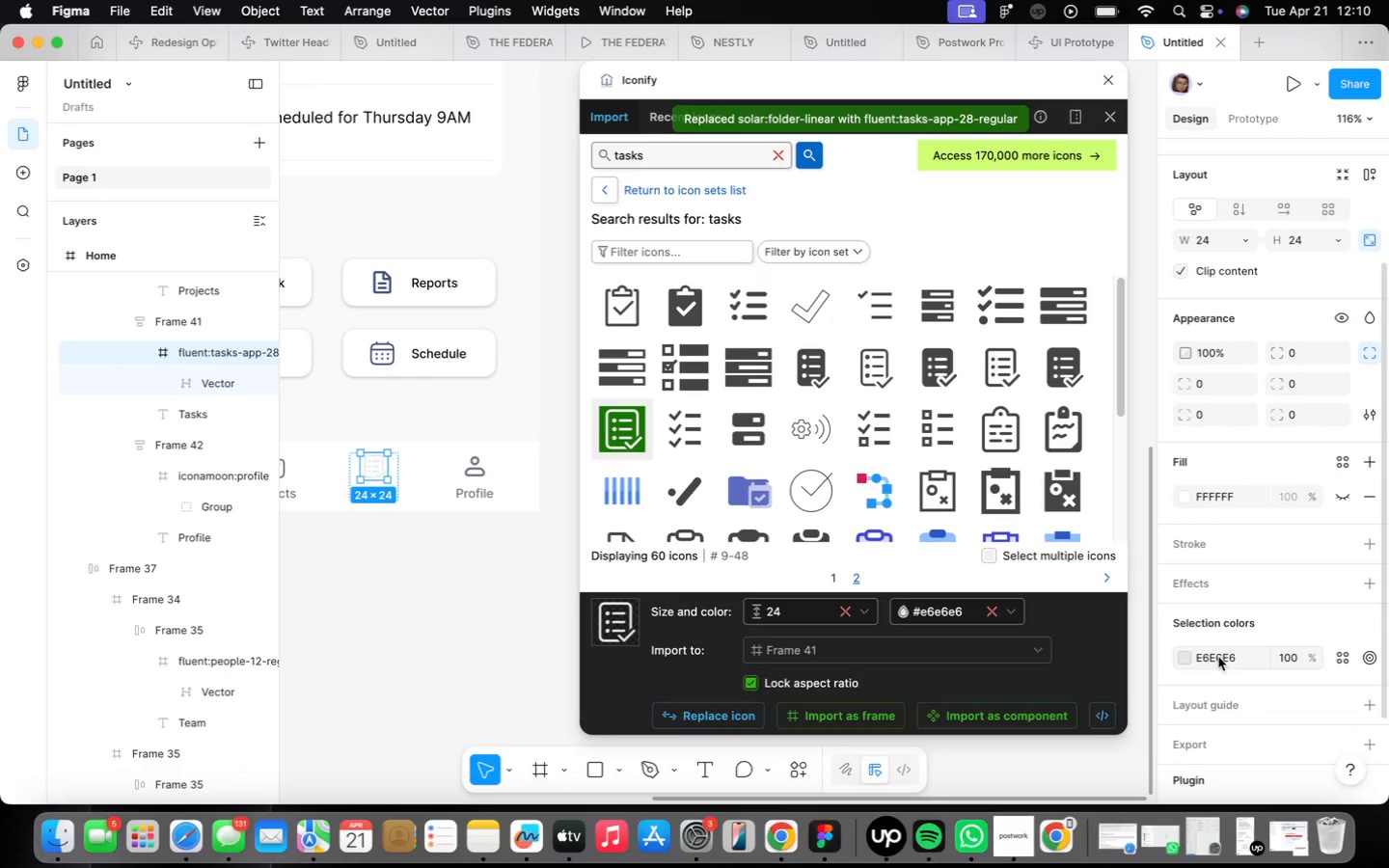 
double_click([1184, 653])
 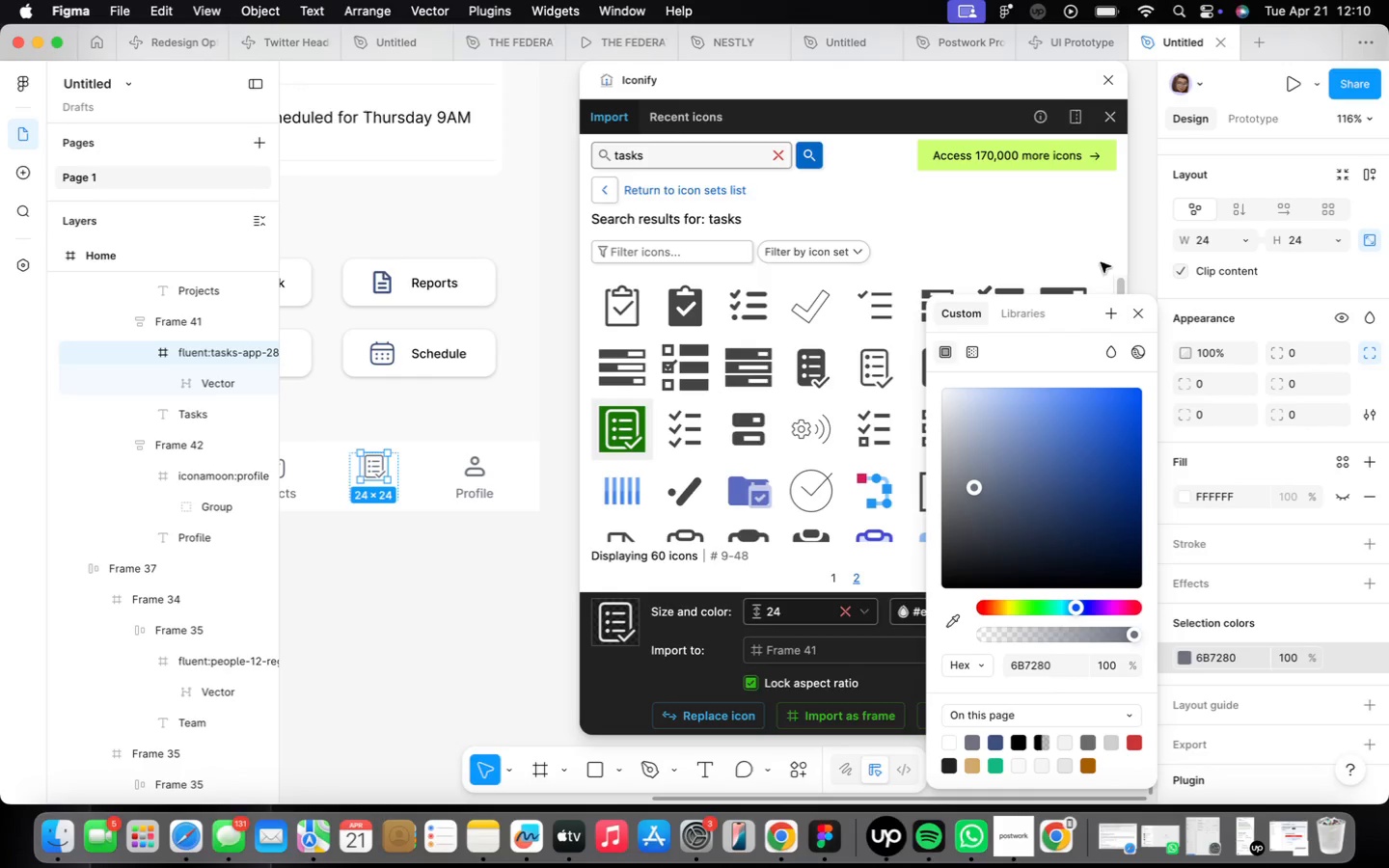 
wait(7.28)
 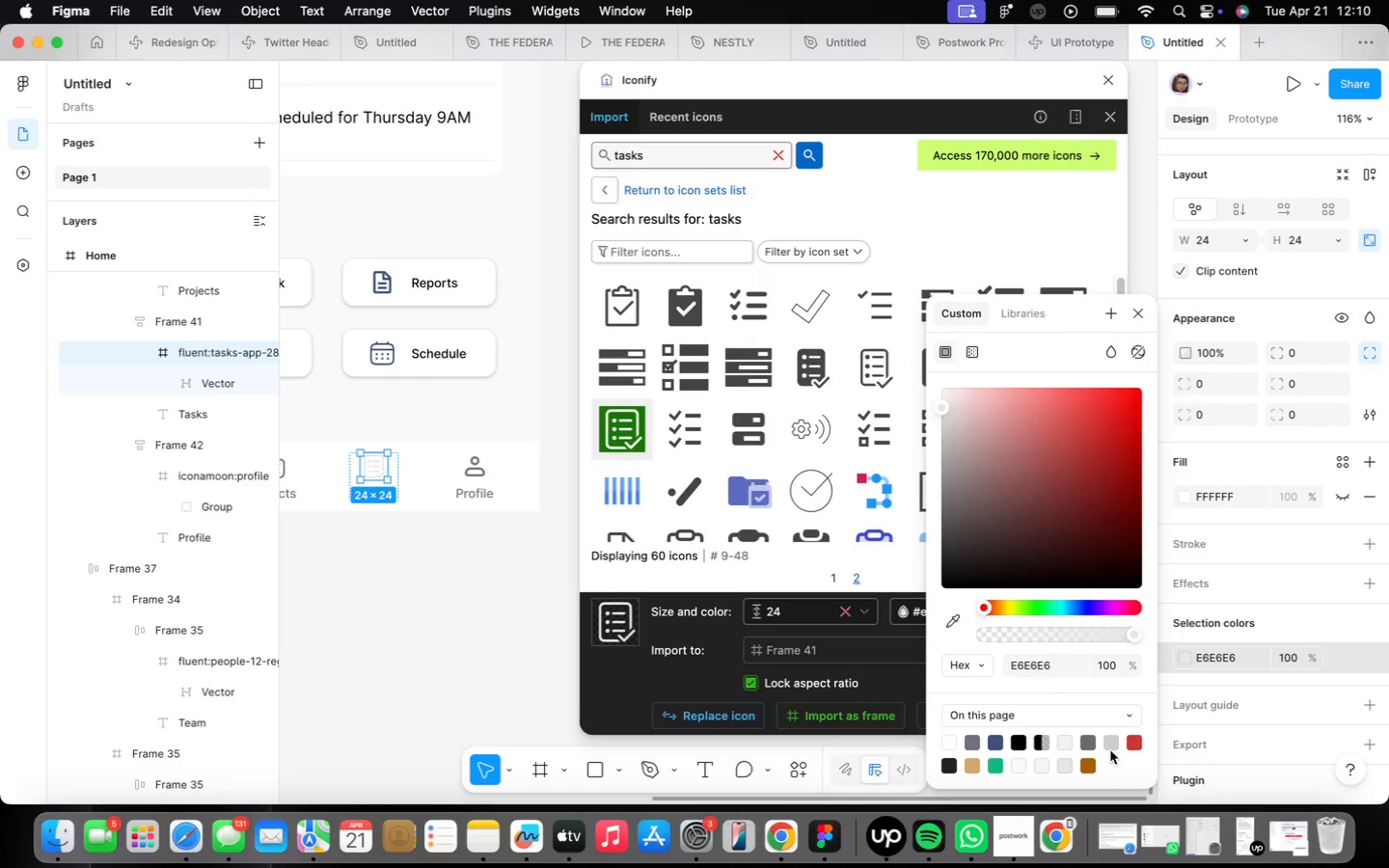 
left_click([1139, 320])
 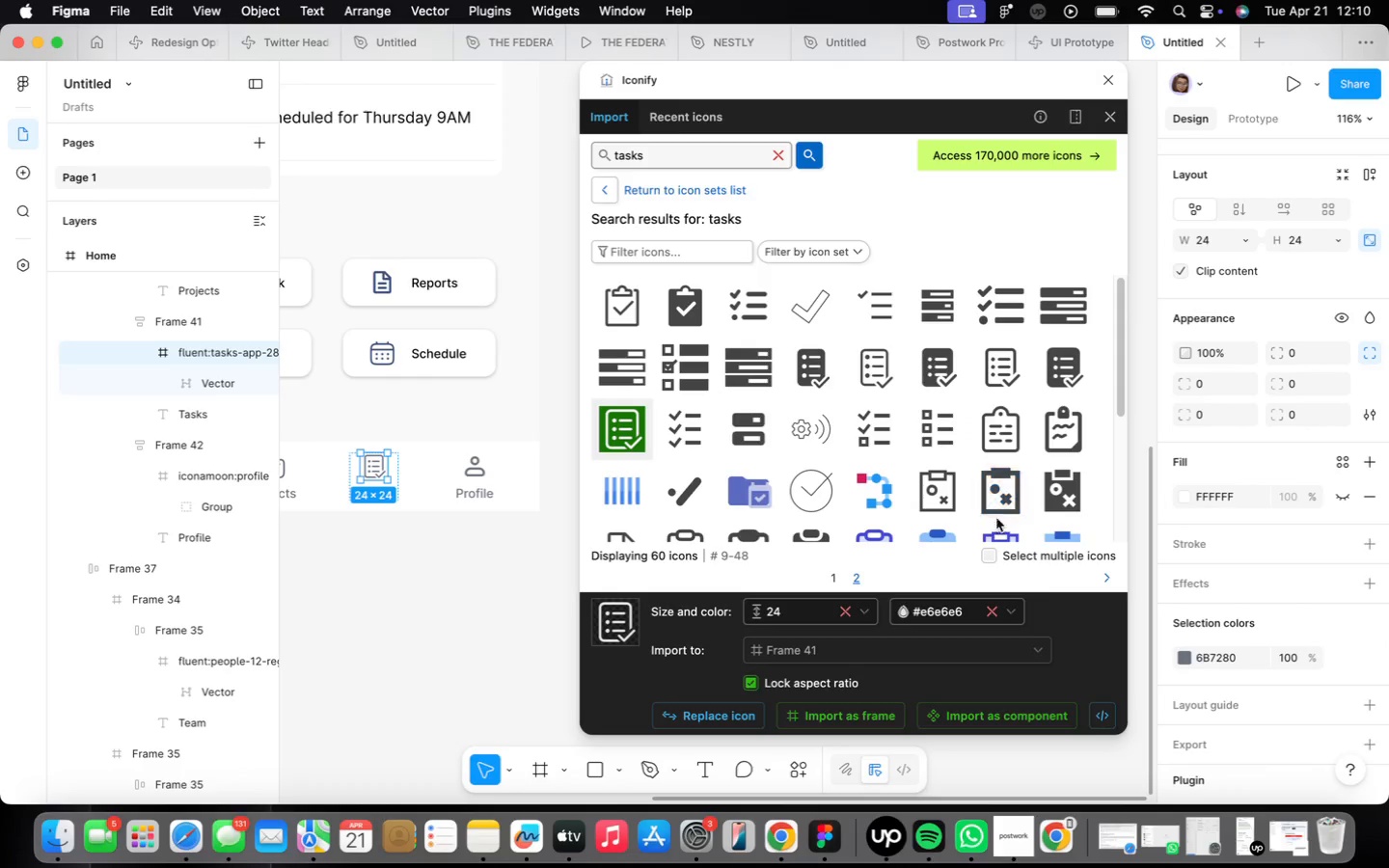 
scroll: coordinate [1019, 476], scroll_direction: down, amount: 1.0
 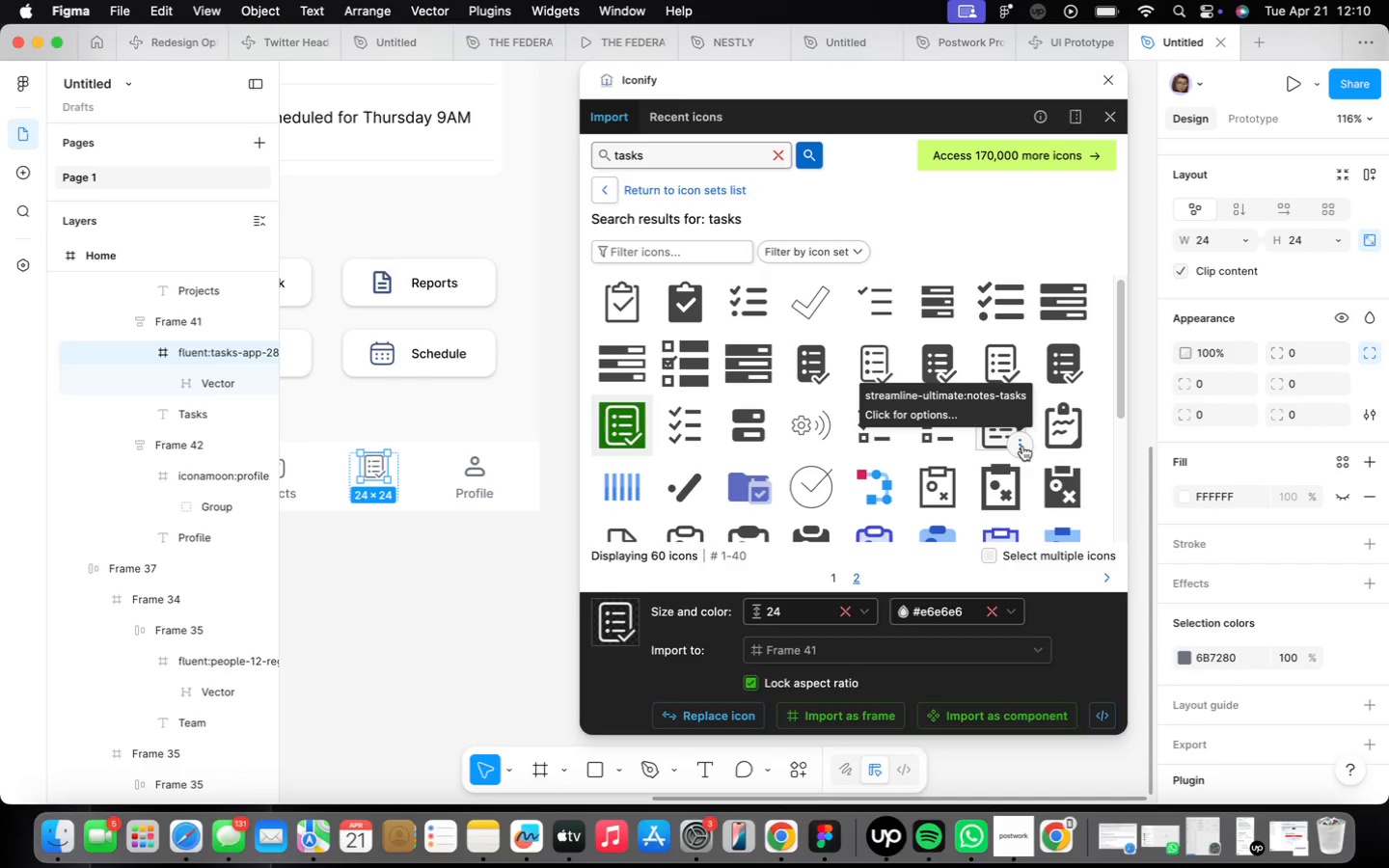 
wait(23.8)
 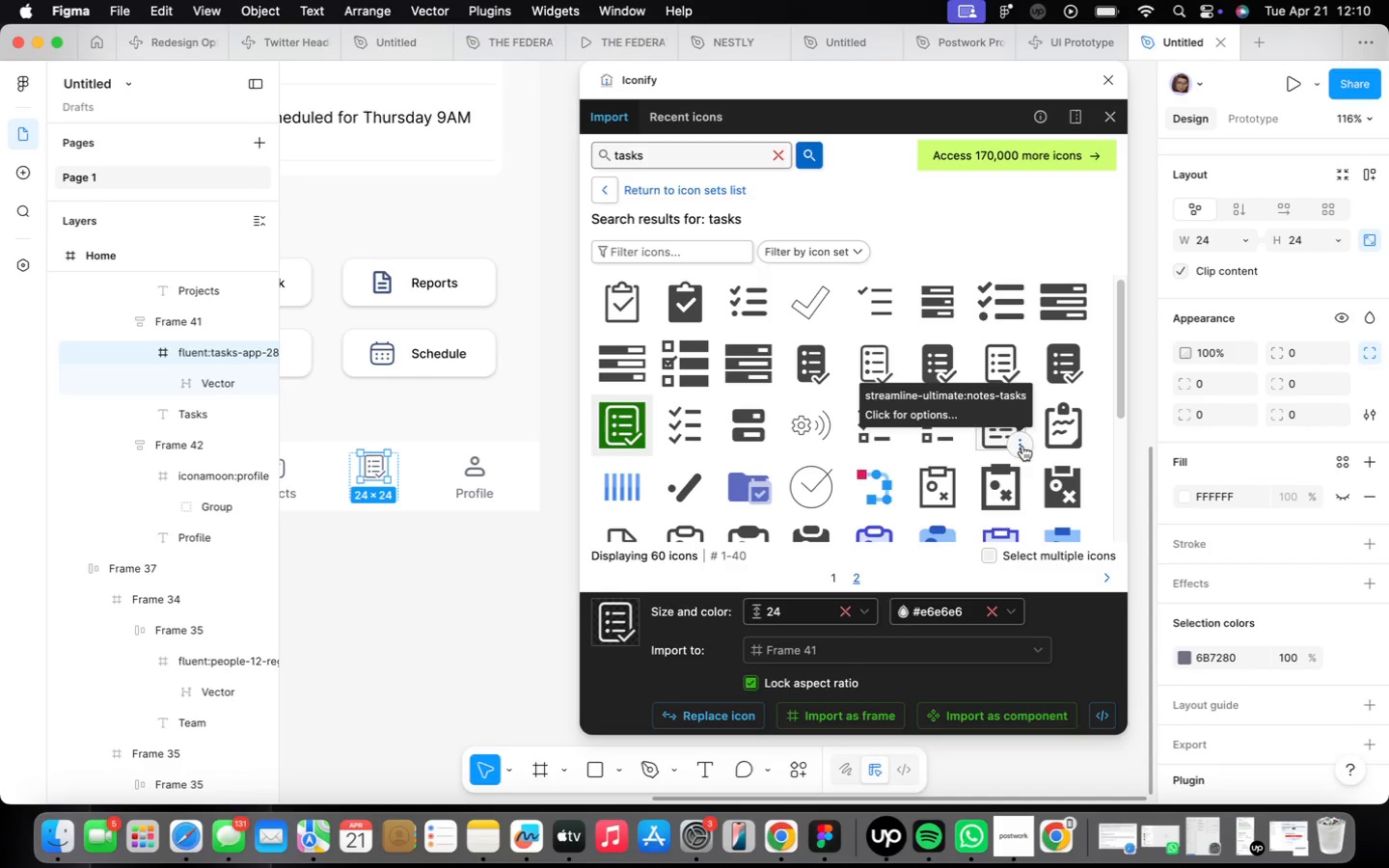 
left_click_drag(start_coordinate=[712, 562], to_coordinate=[717, 564])
 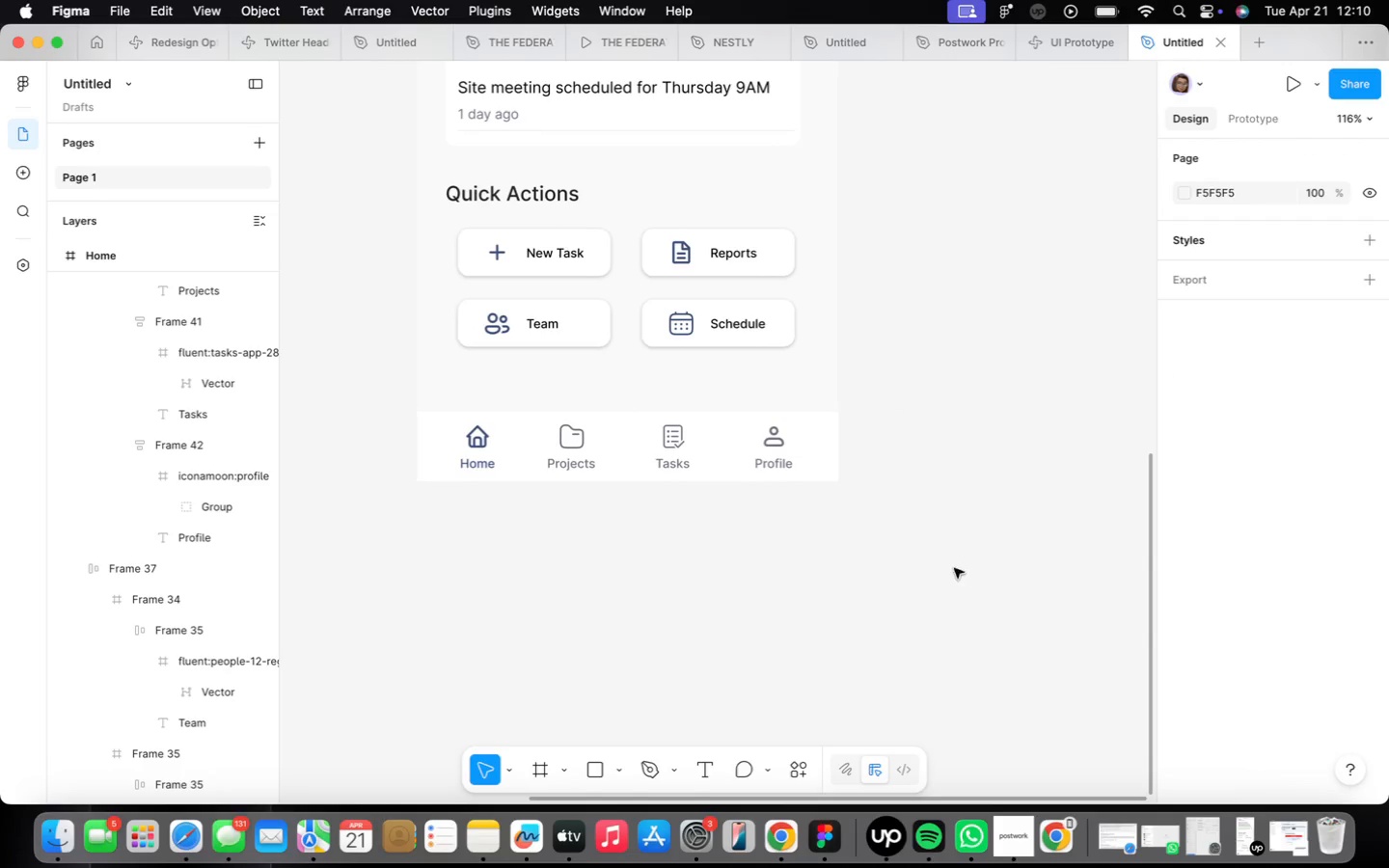 
scroll: coordinate [694, 561], scroll_direction: up, amount: 5.0
 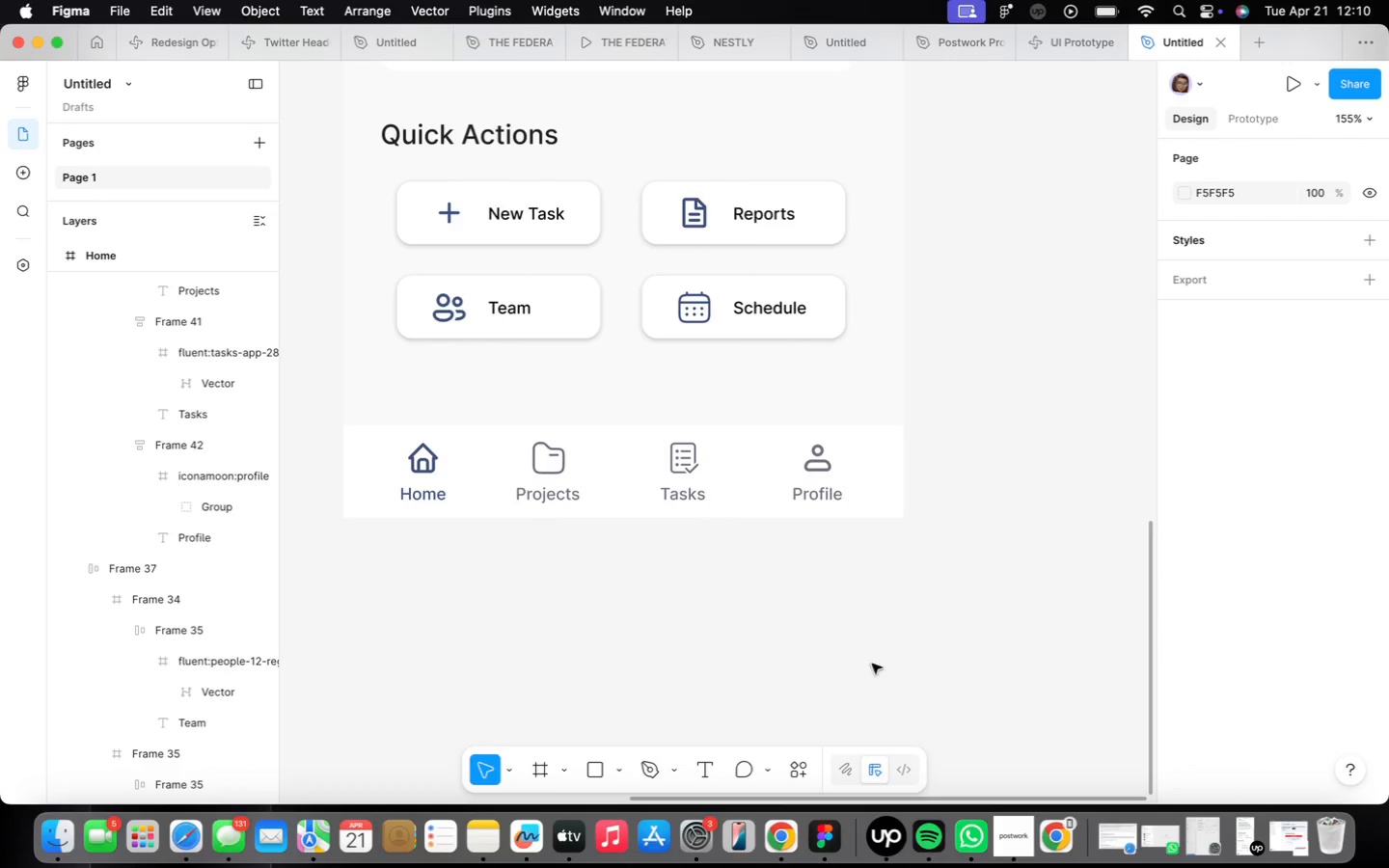 
scroll: coordinate [865, 631], scroll_direction: down, amount: 9.0
 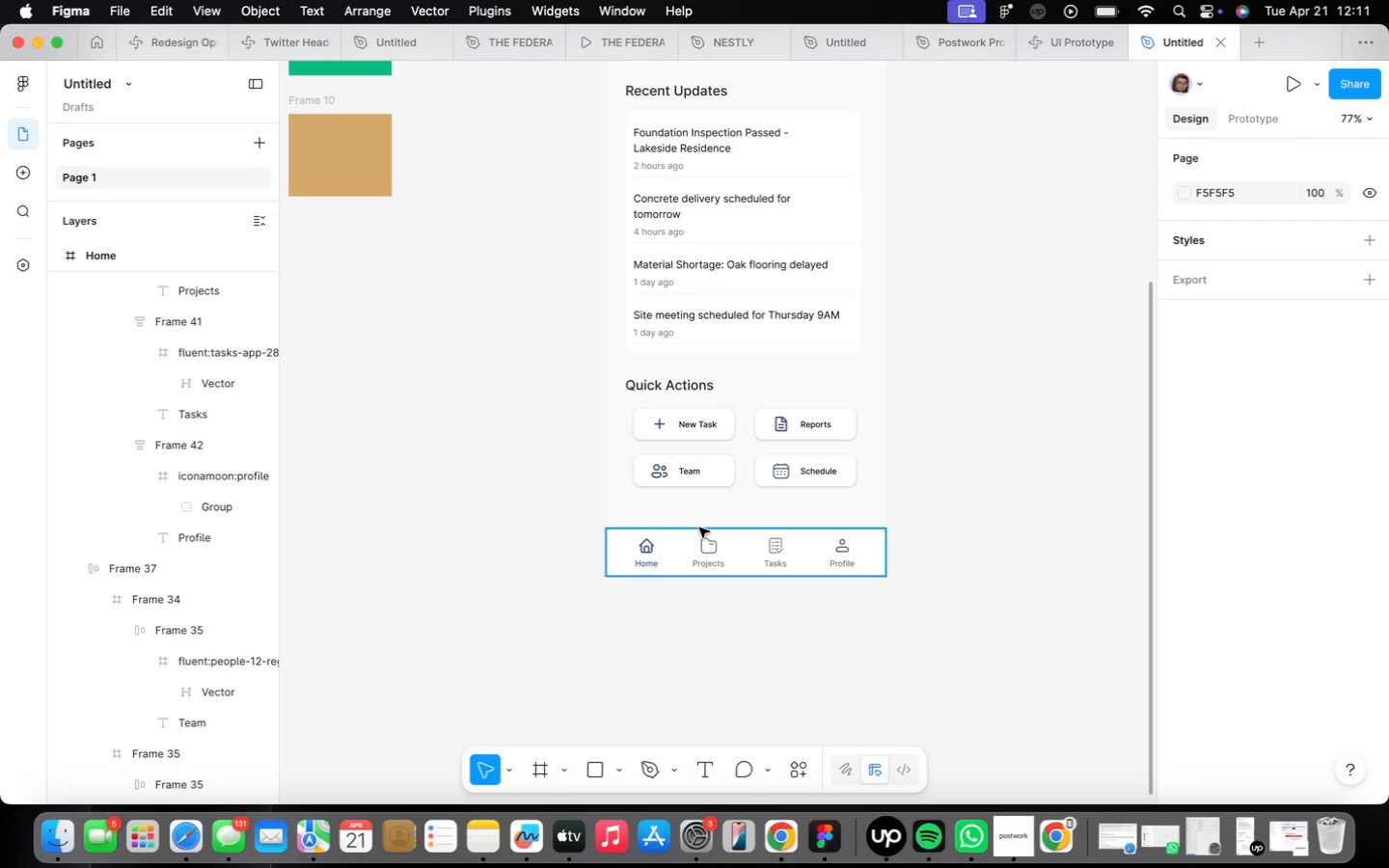 
wait(8.34)
 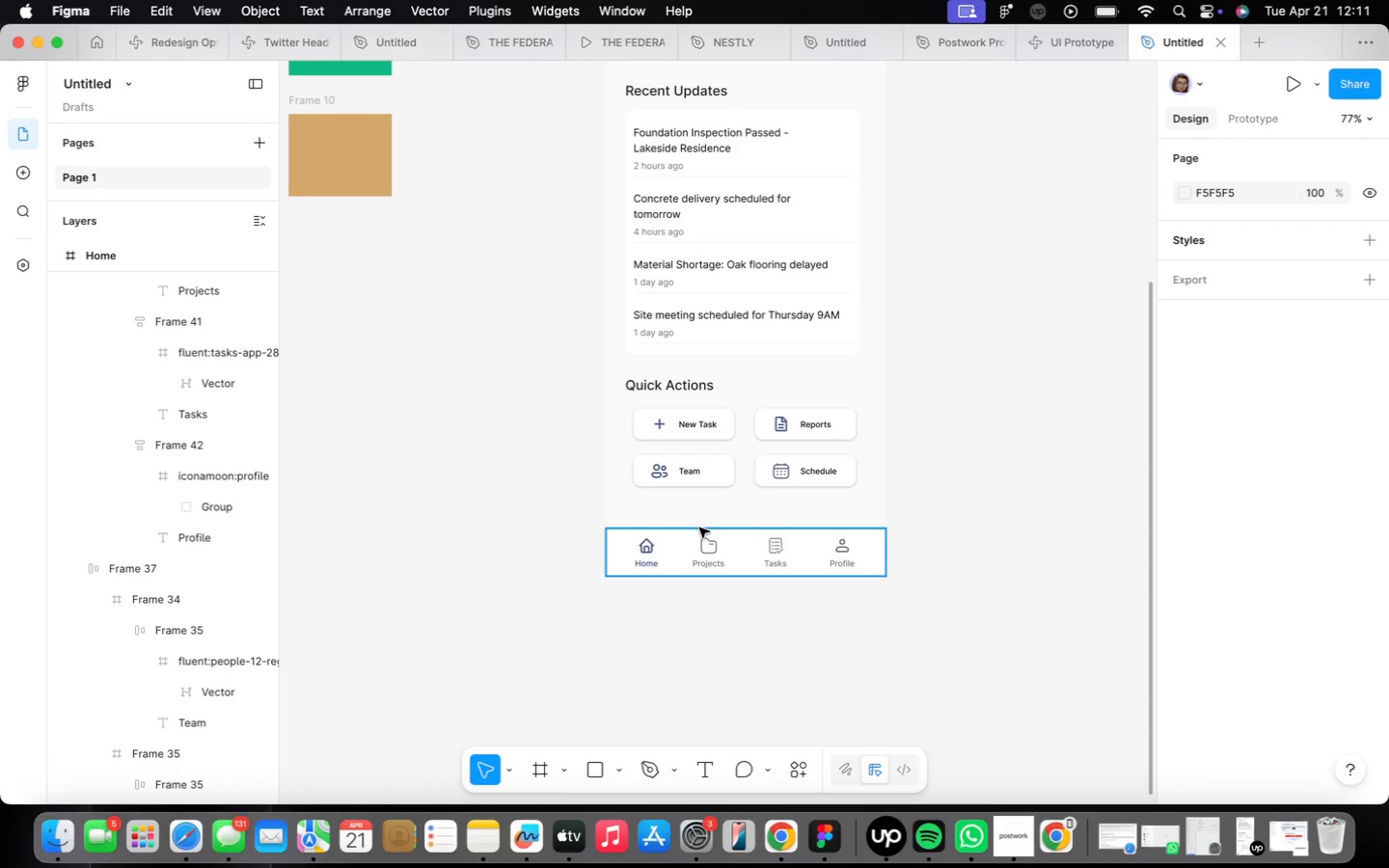 
scroll: coordinate [871, 537], scroll_direction: down, amount: 4.0
 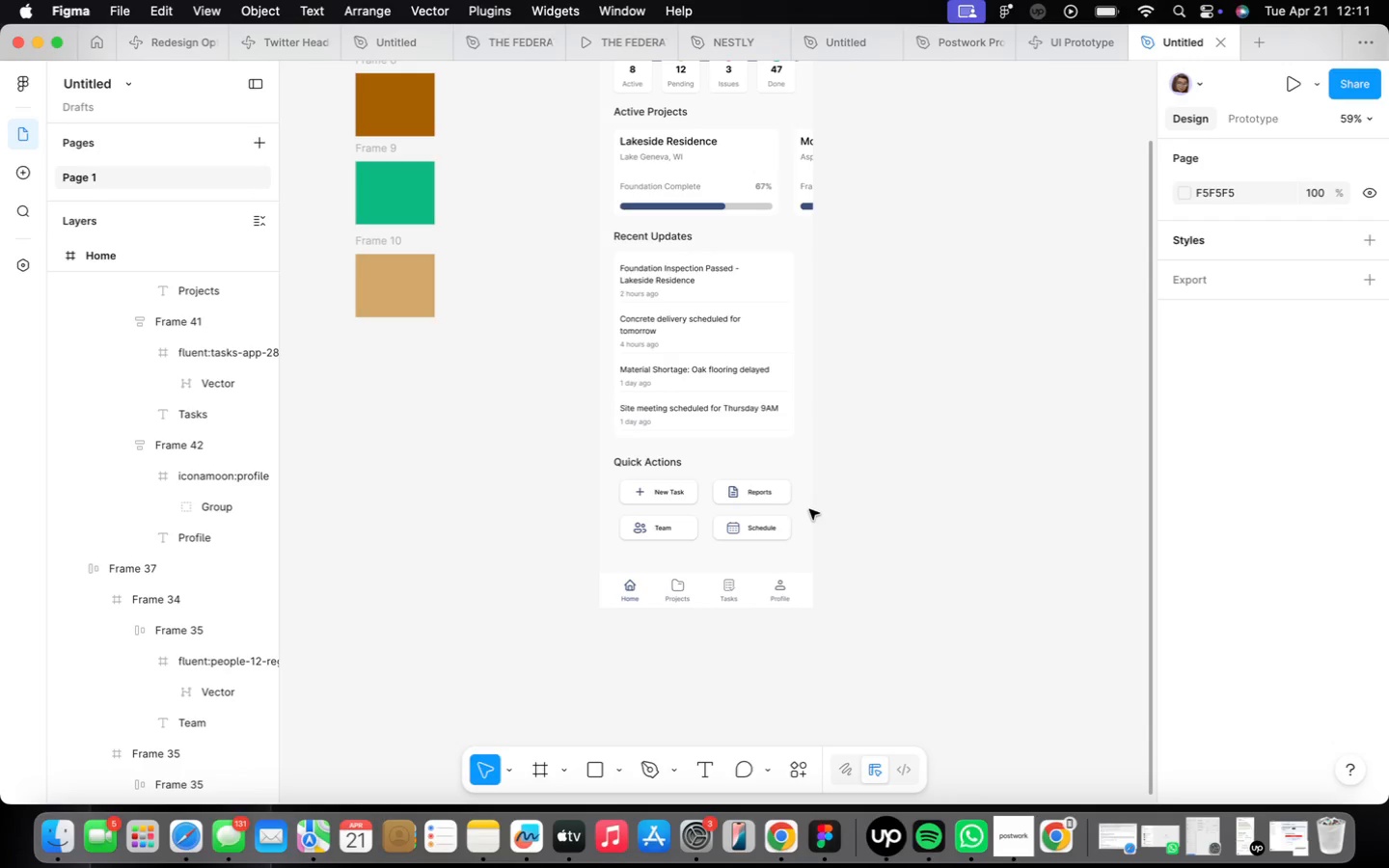 
wait(13.59)
 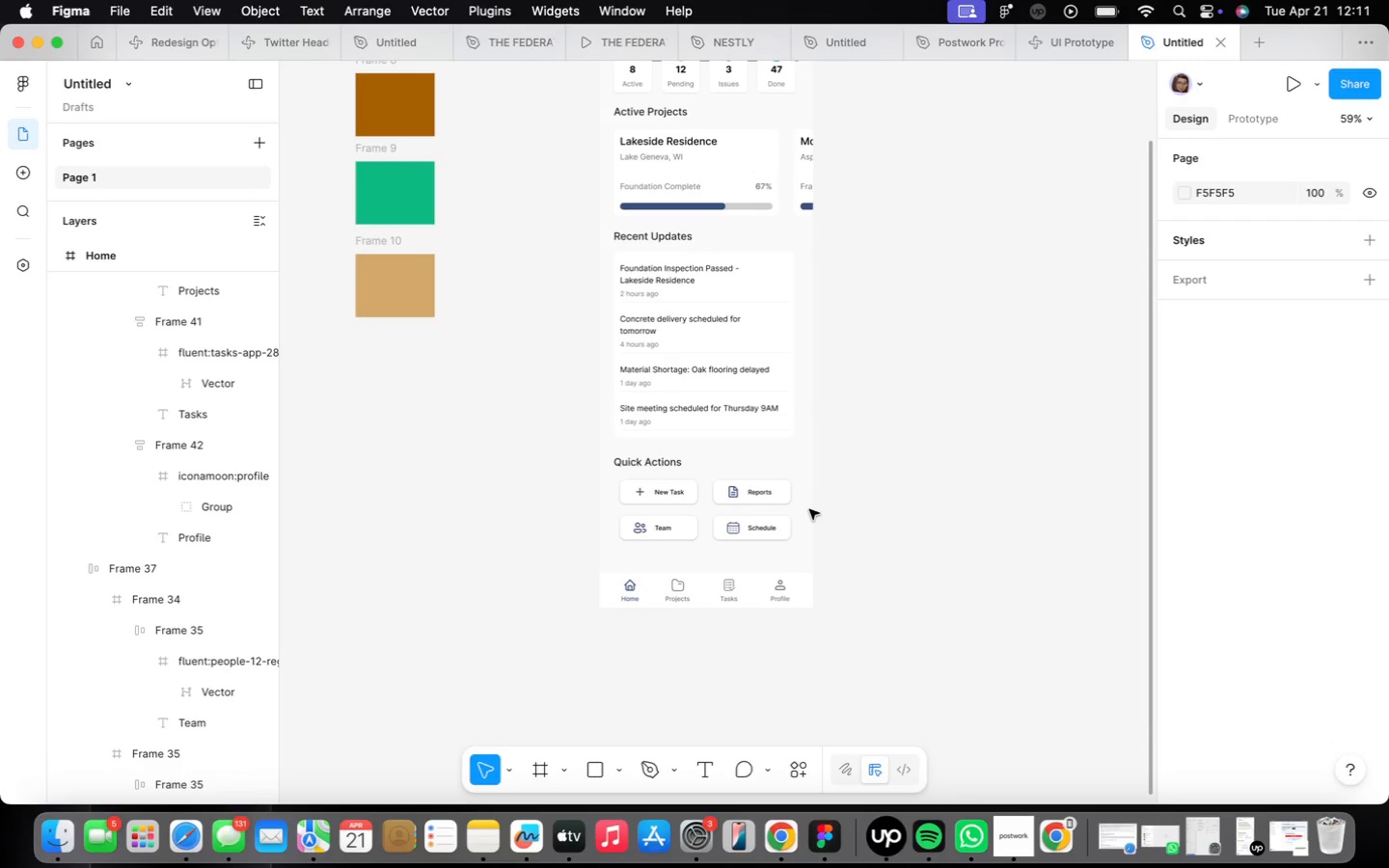 
scroll: coordinate [781, 422], scroll_direction: down, amount: 4.0
 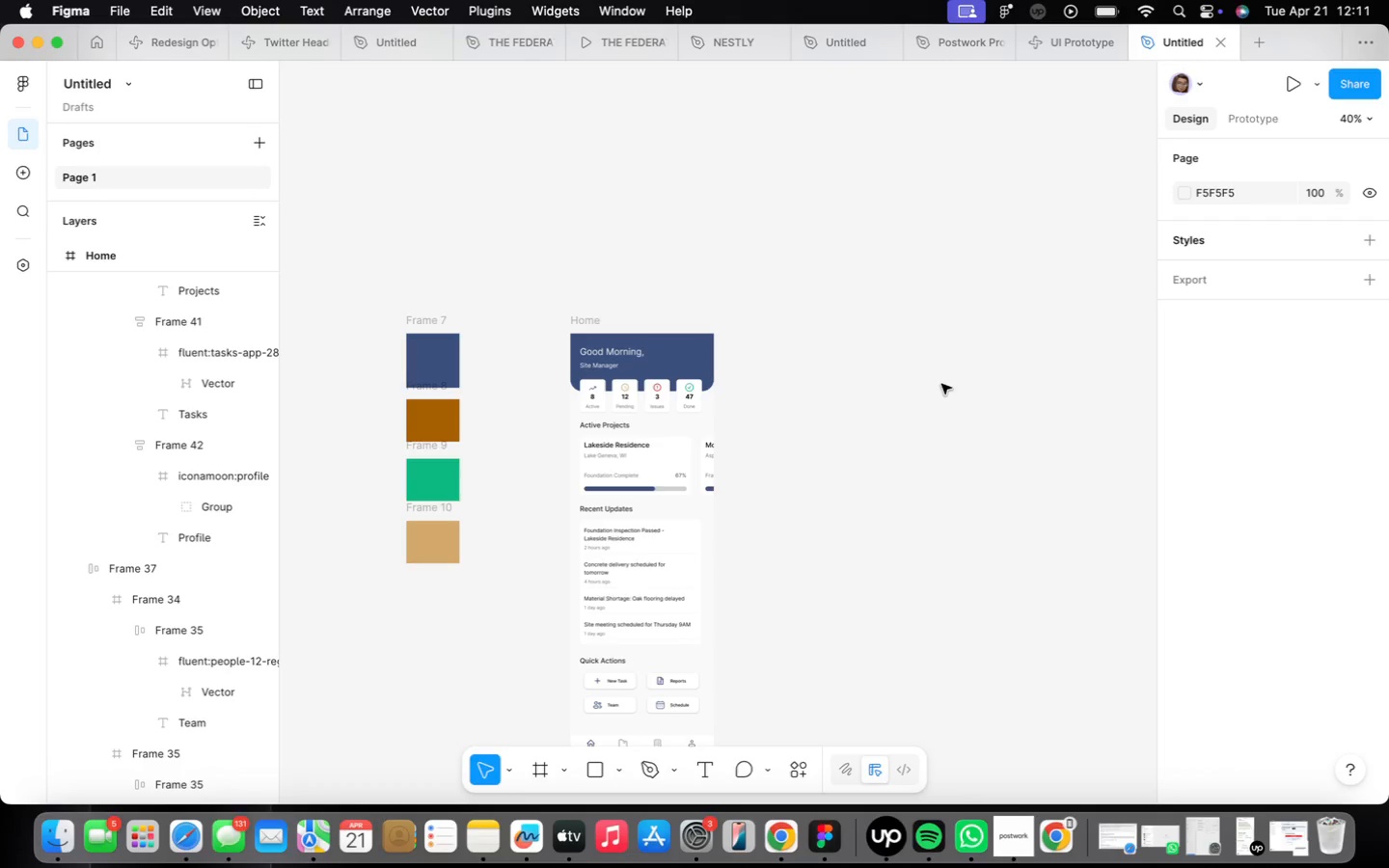 
wait(6.11)
 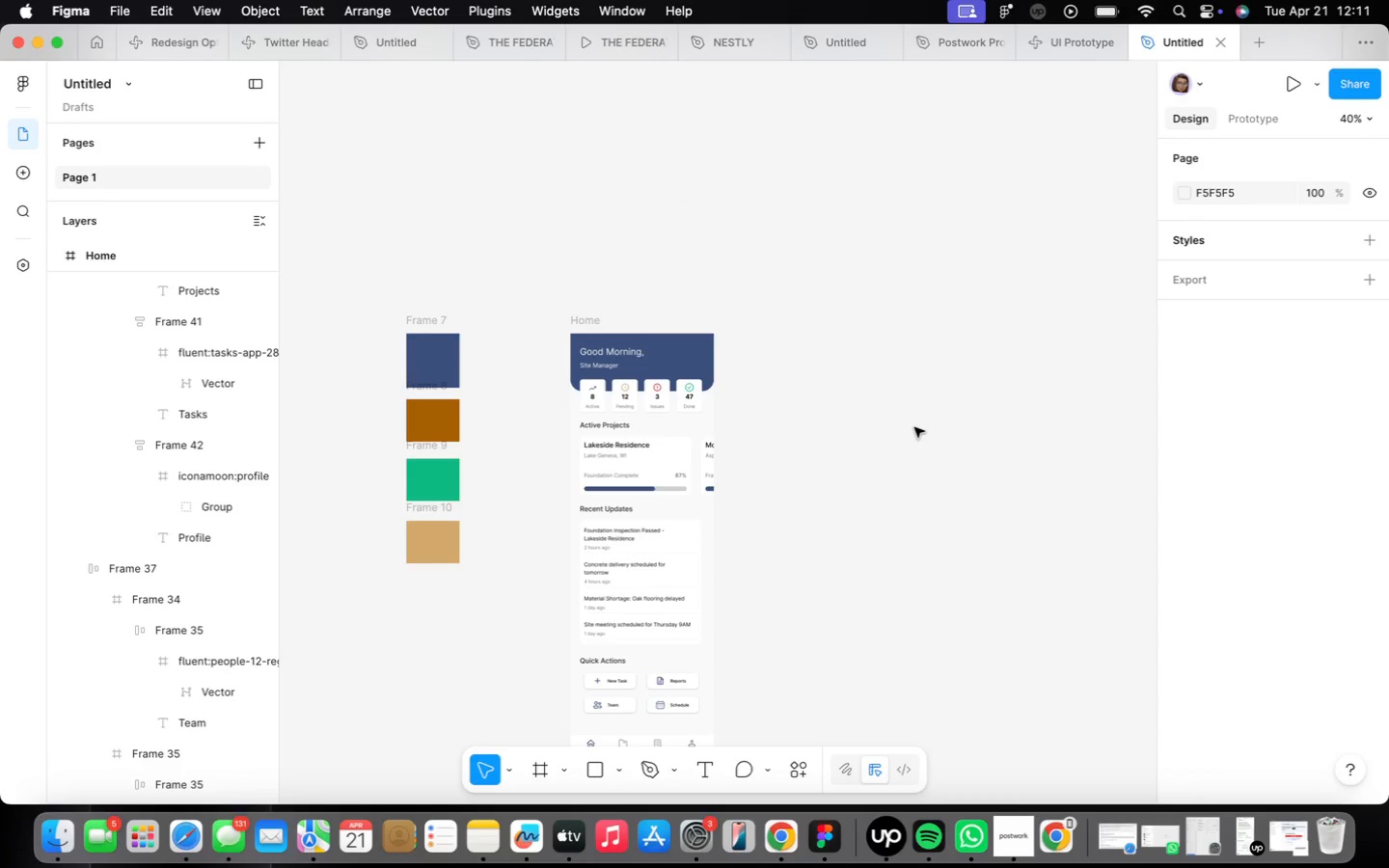 
left_click([569, 316])
 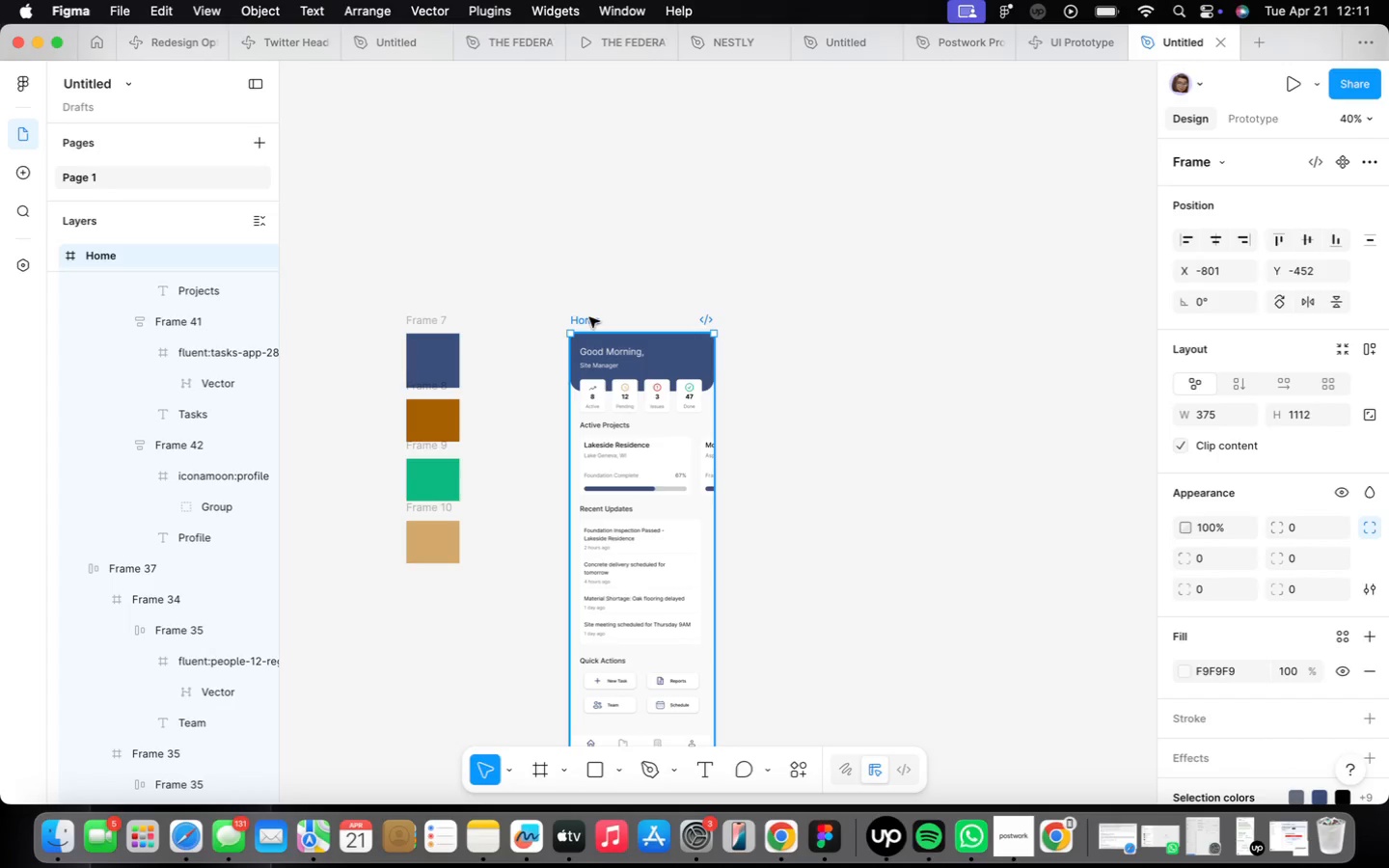 
hold_key(key=OptionLeft, duration=1.22)
left_click_drag(start_coordinate=[588, 317], to_coordinate=[764, 315])
 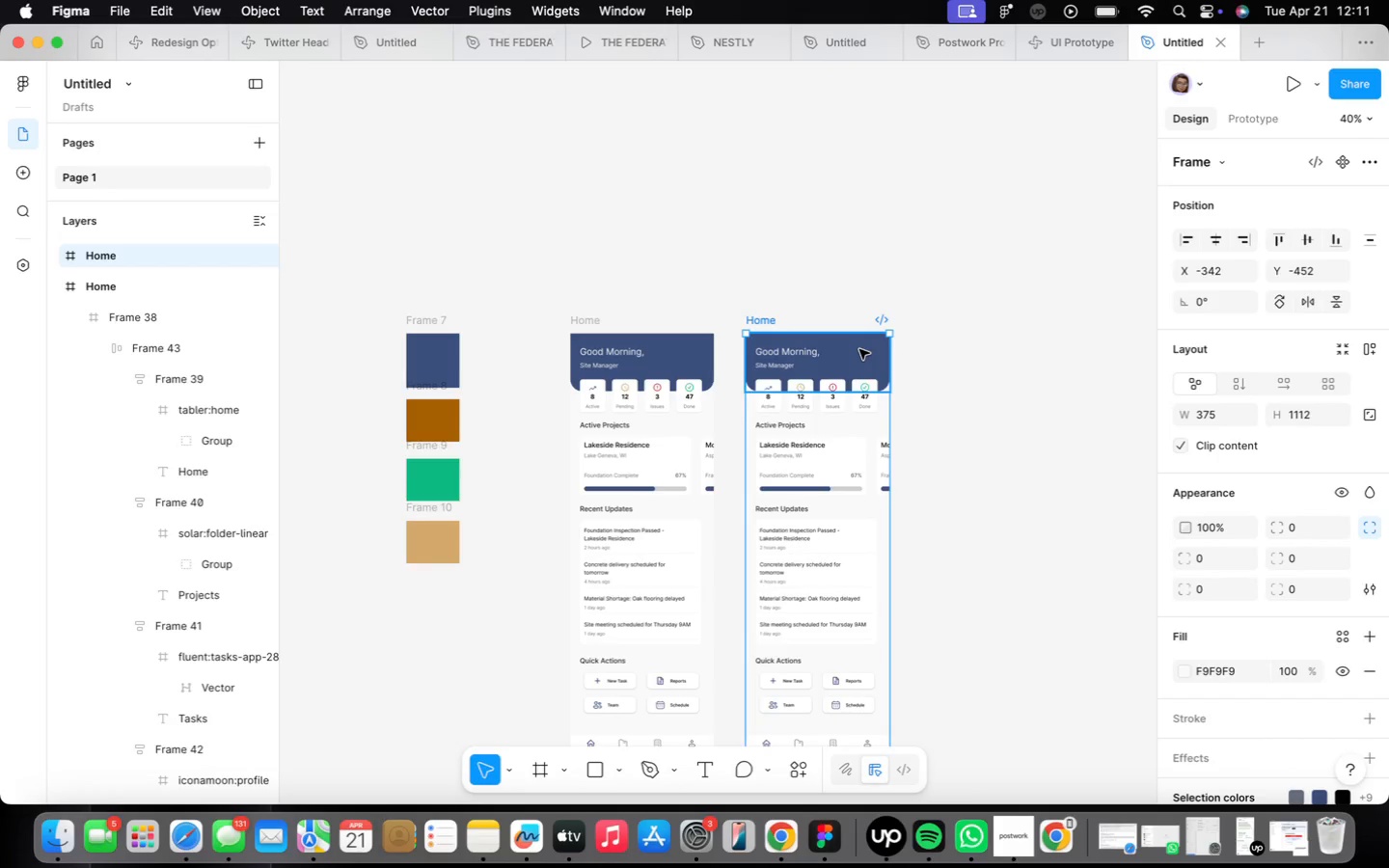 
scroll: coordinate [859, 349], scroll_direction: up, amount: 5.0
 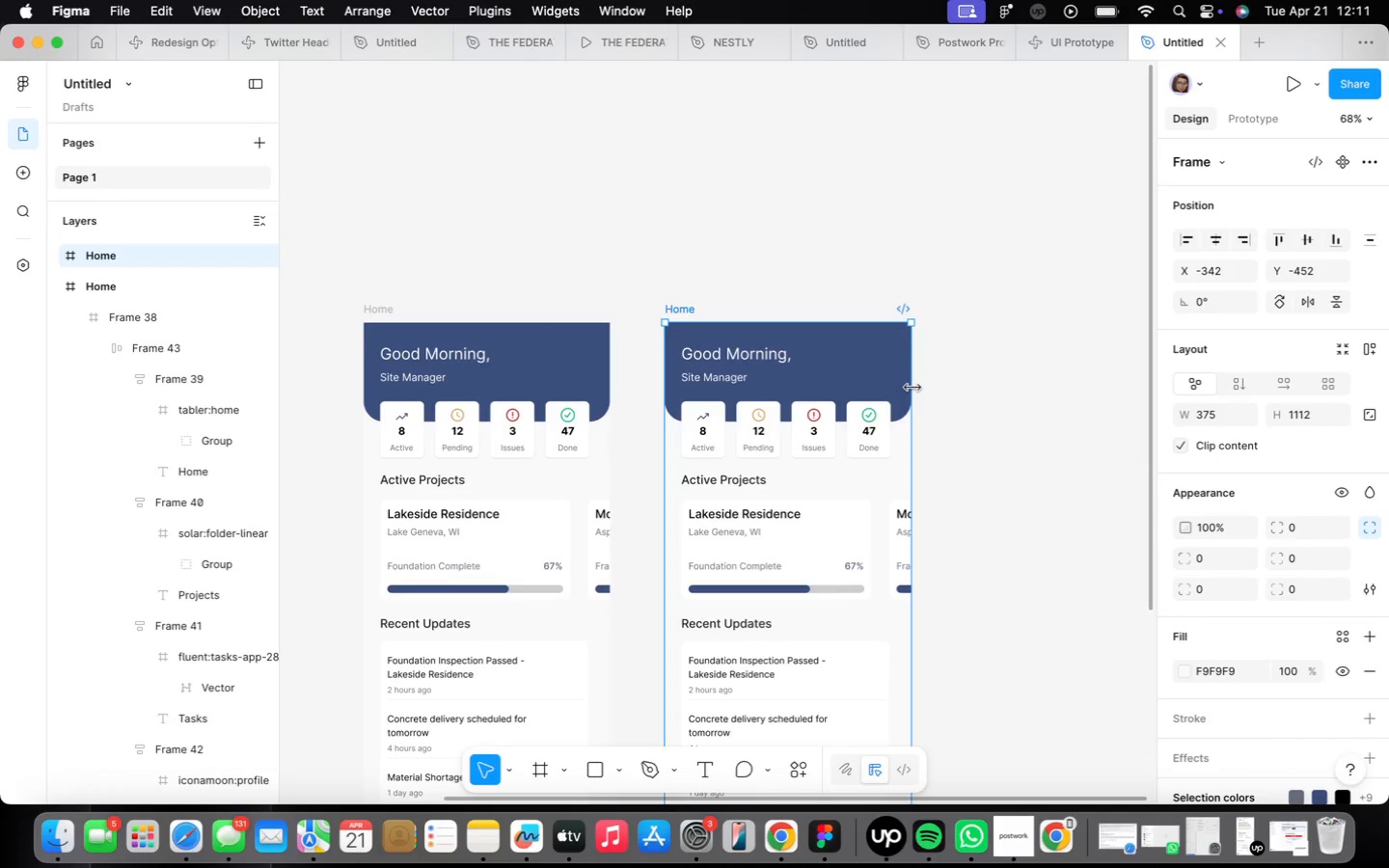 
left_click([890, 387])
 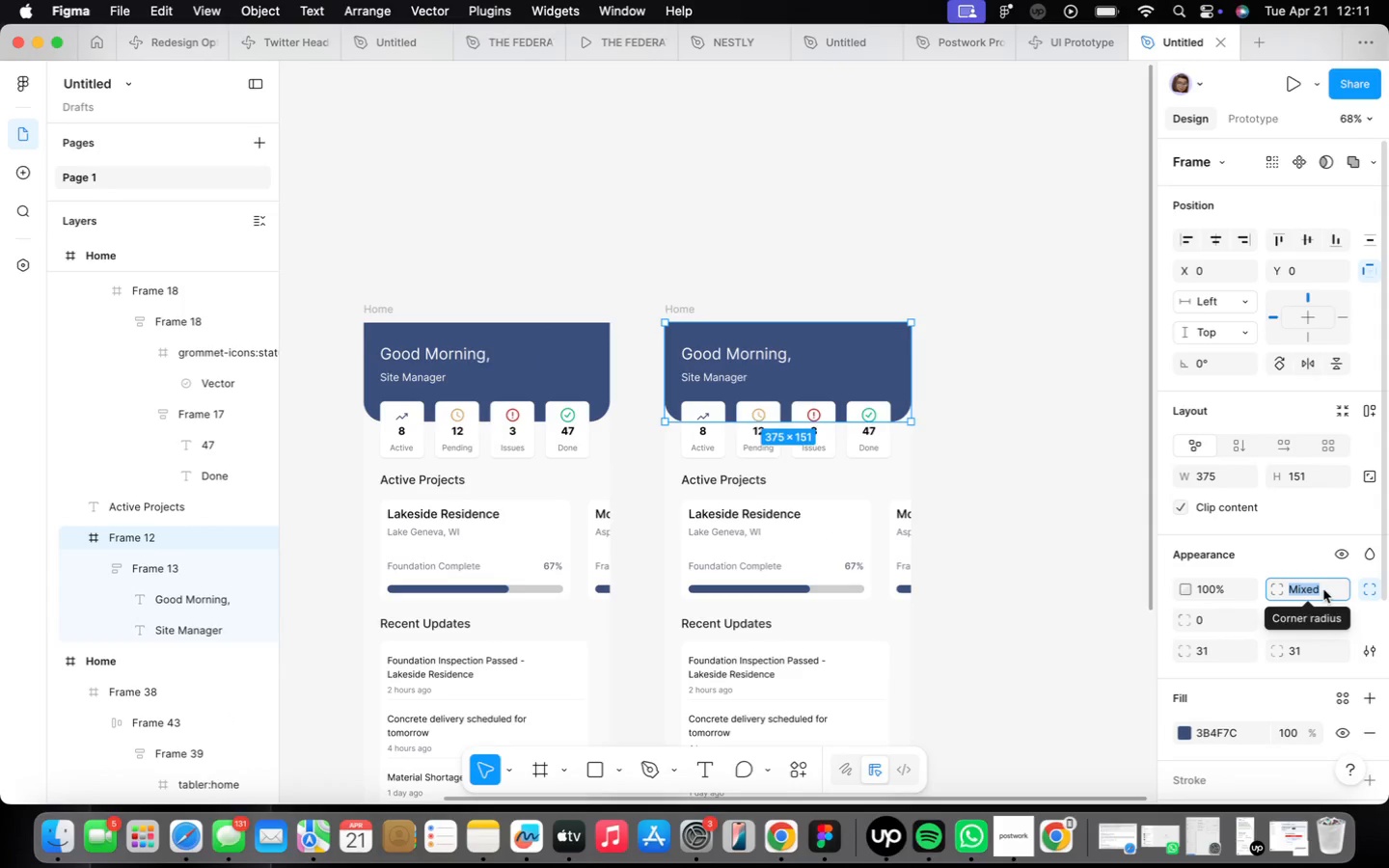 
key(0)
 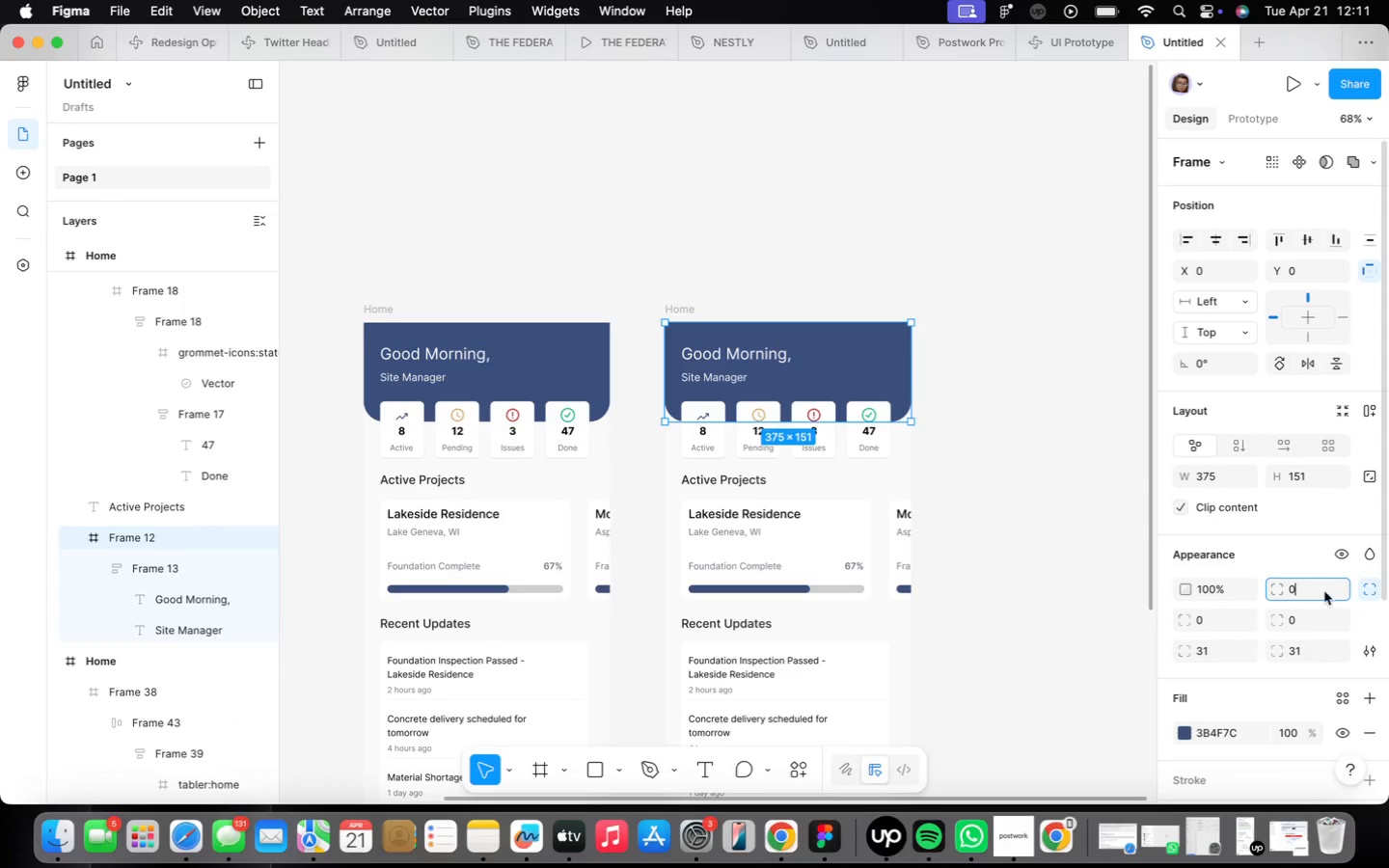 
key(Enter)
 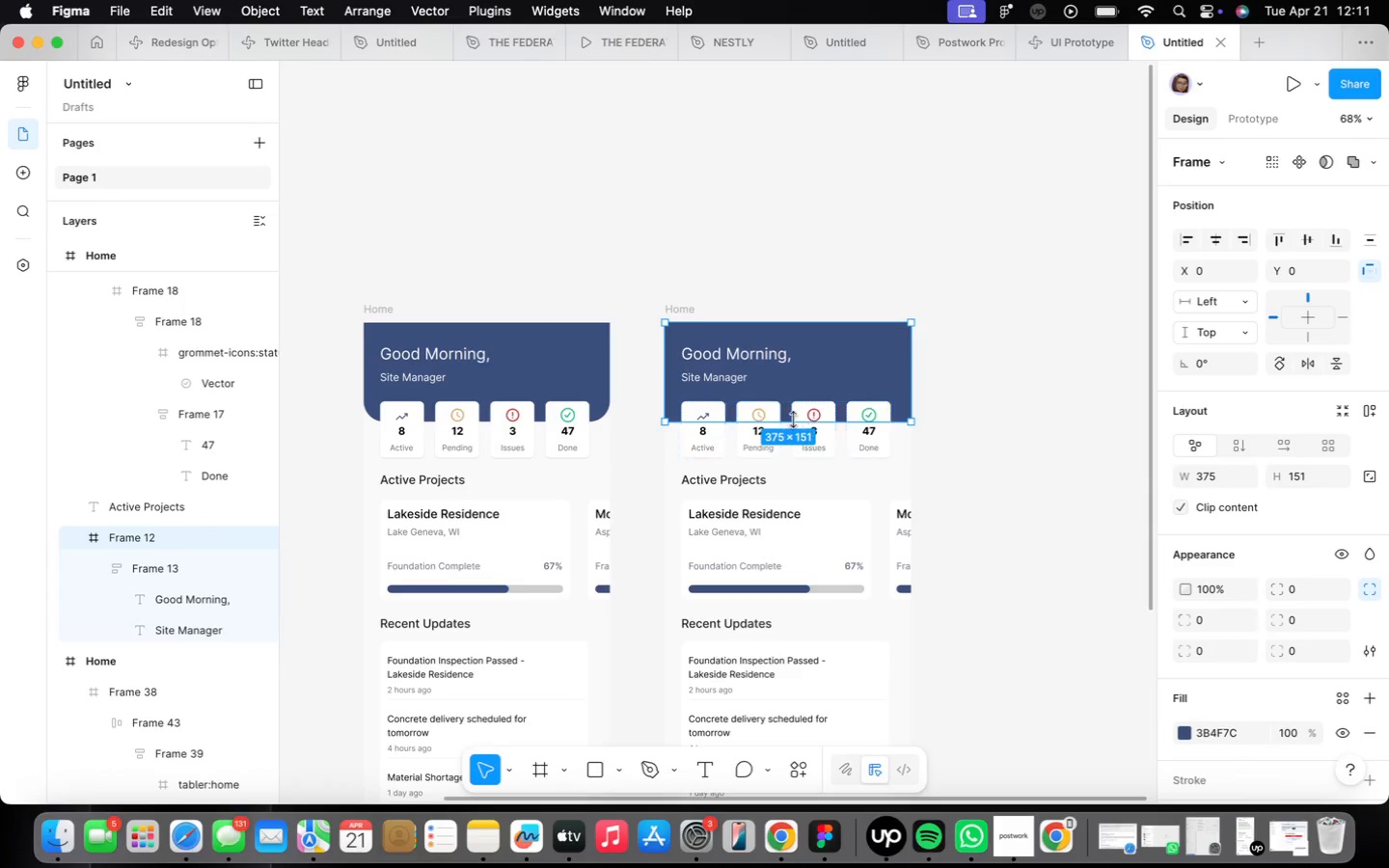 
scroll: coordinate [745, 352], scroll_direction: up, amount: 7.0
 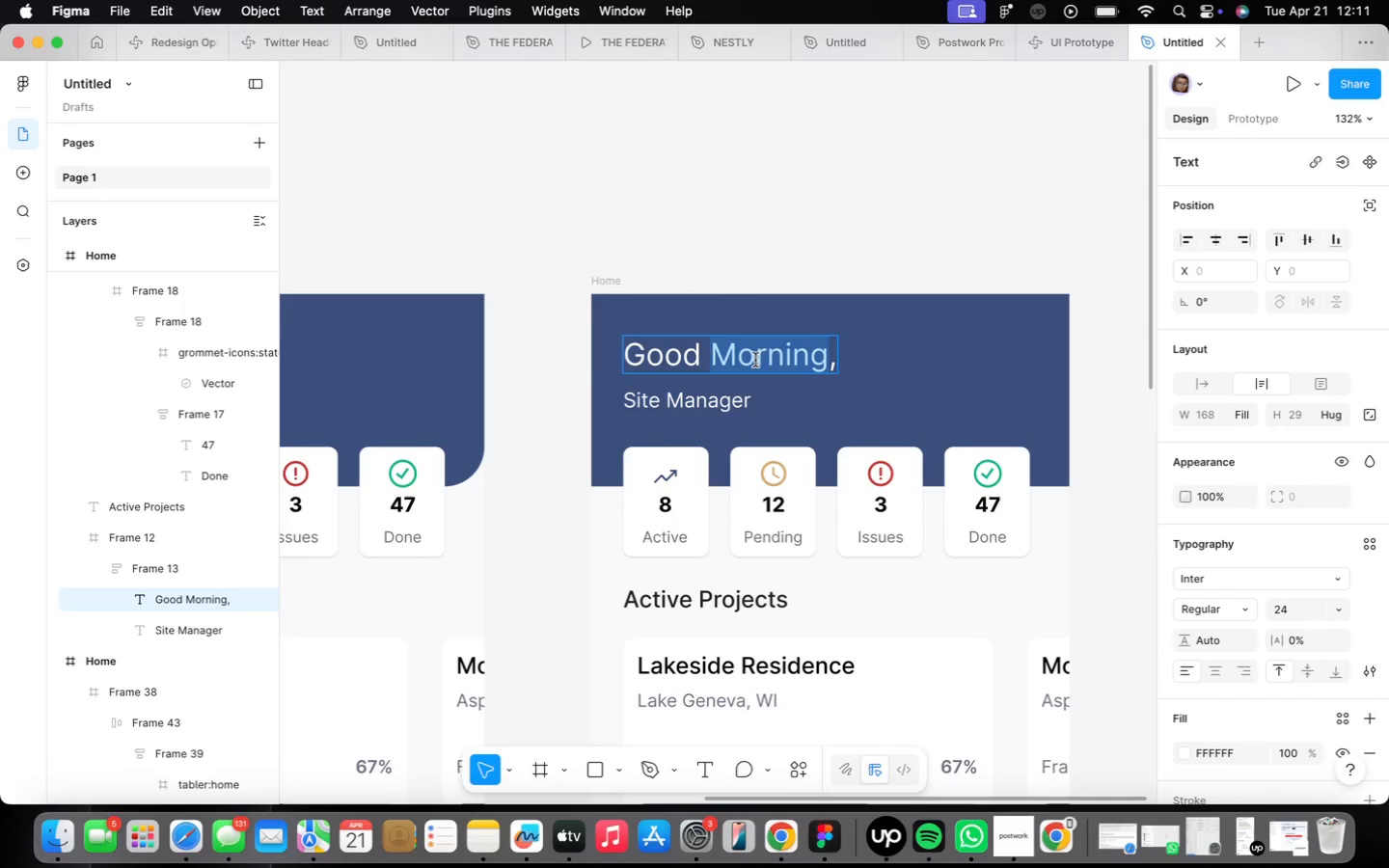 
type(Projects)
 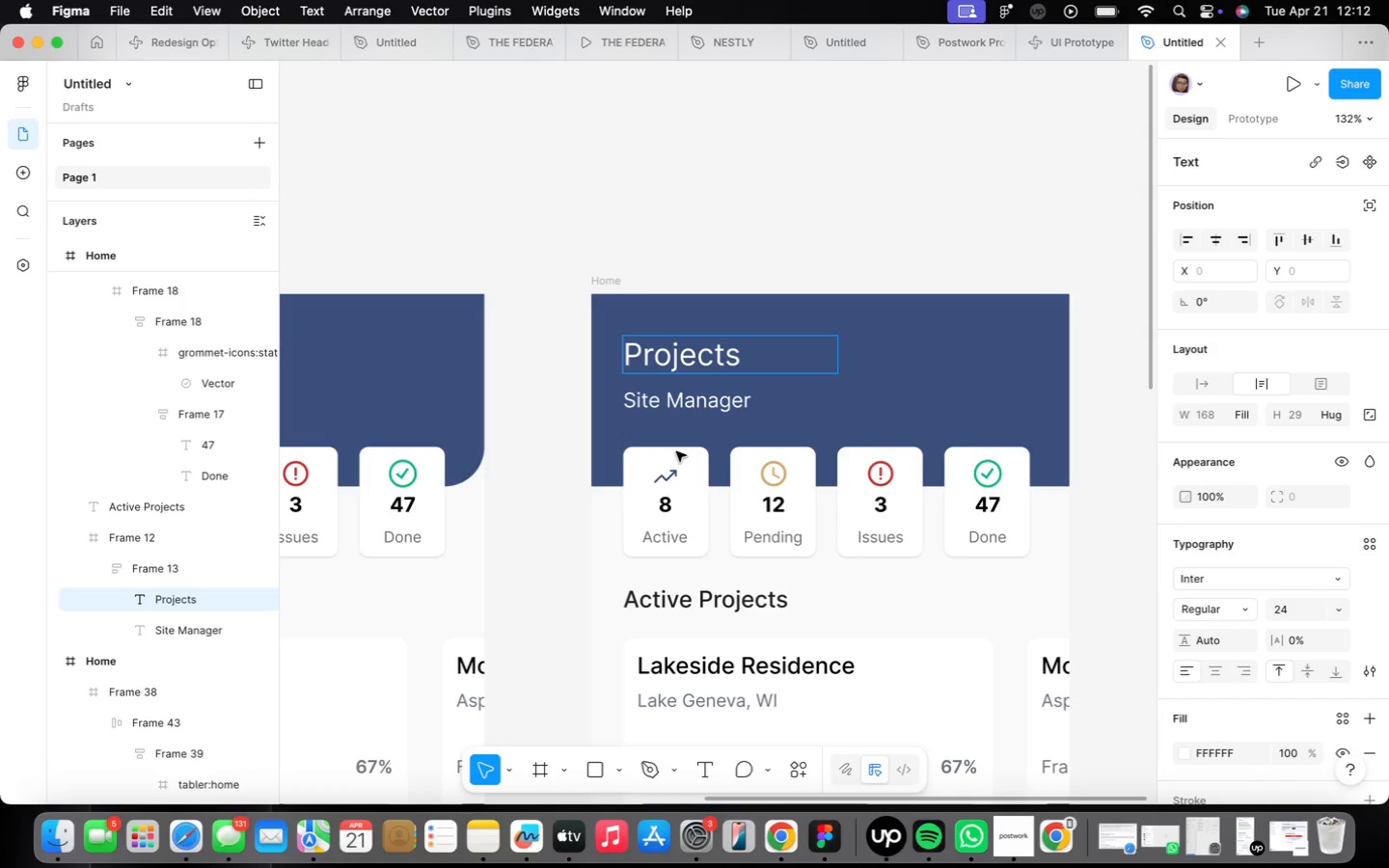 
wait(28.38)
 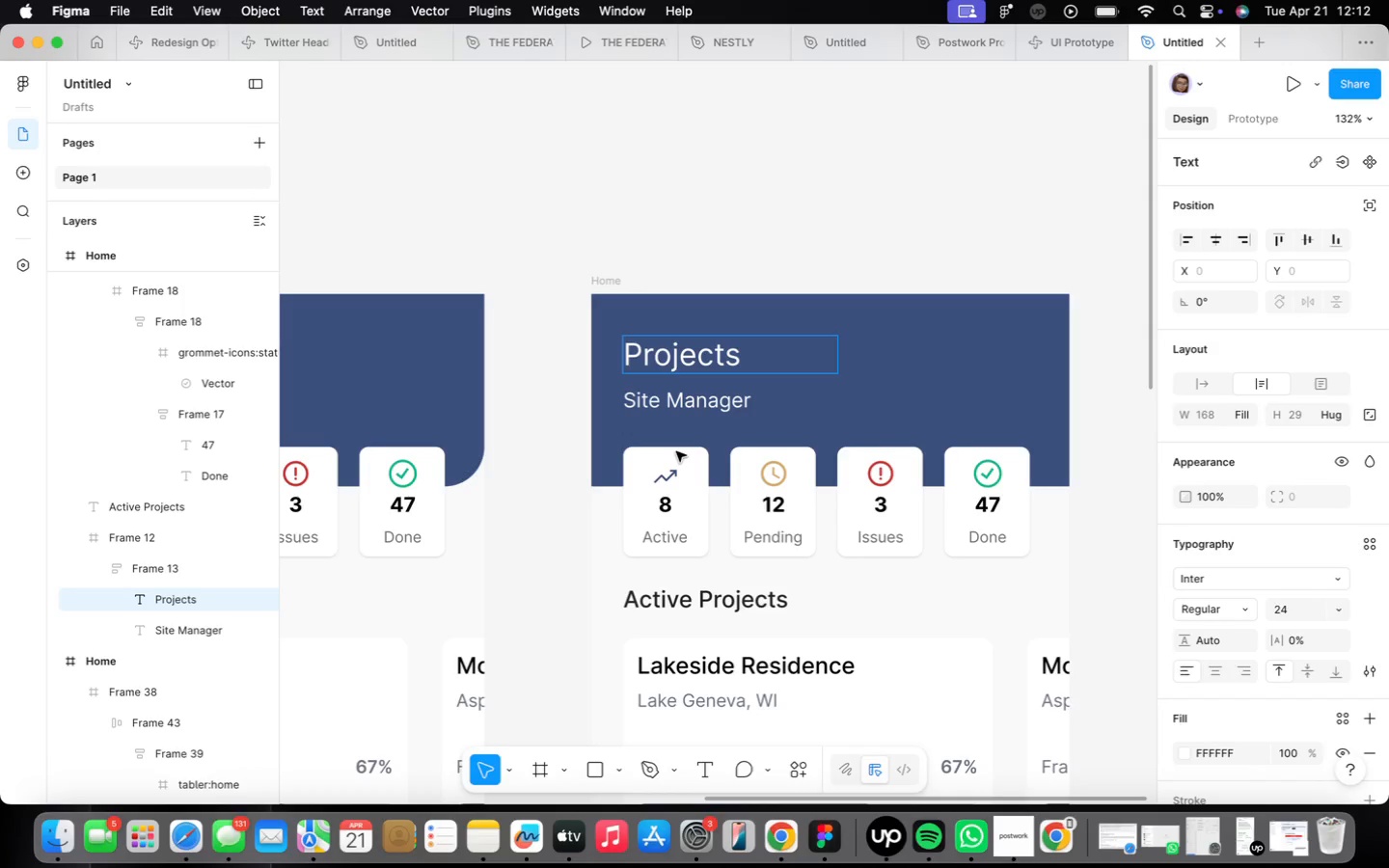 
double_click([729, 401])
 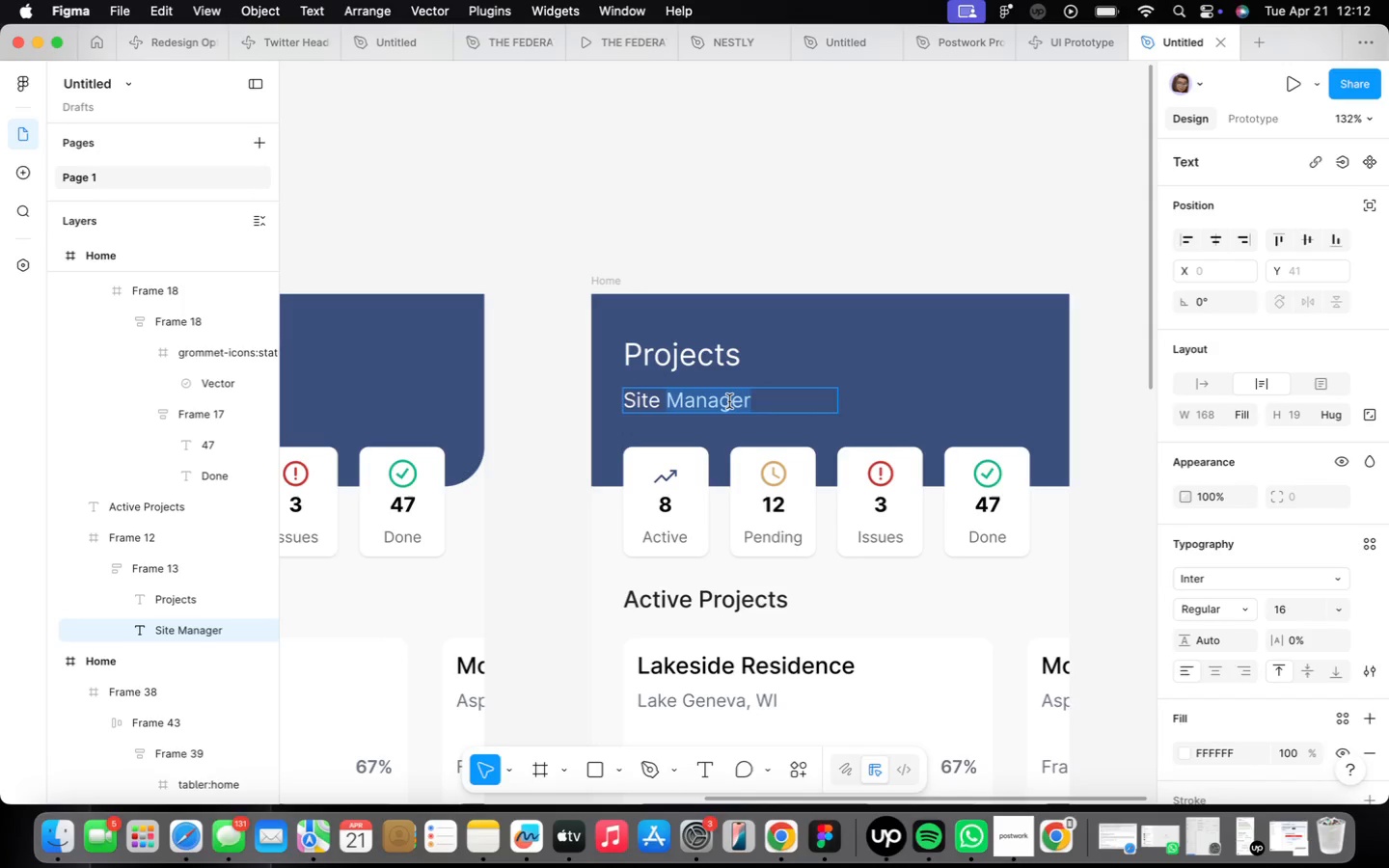 
triple_click([729, 401])
 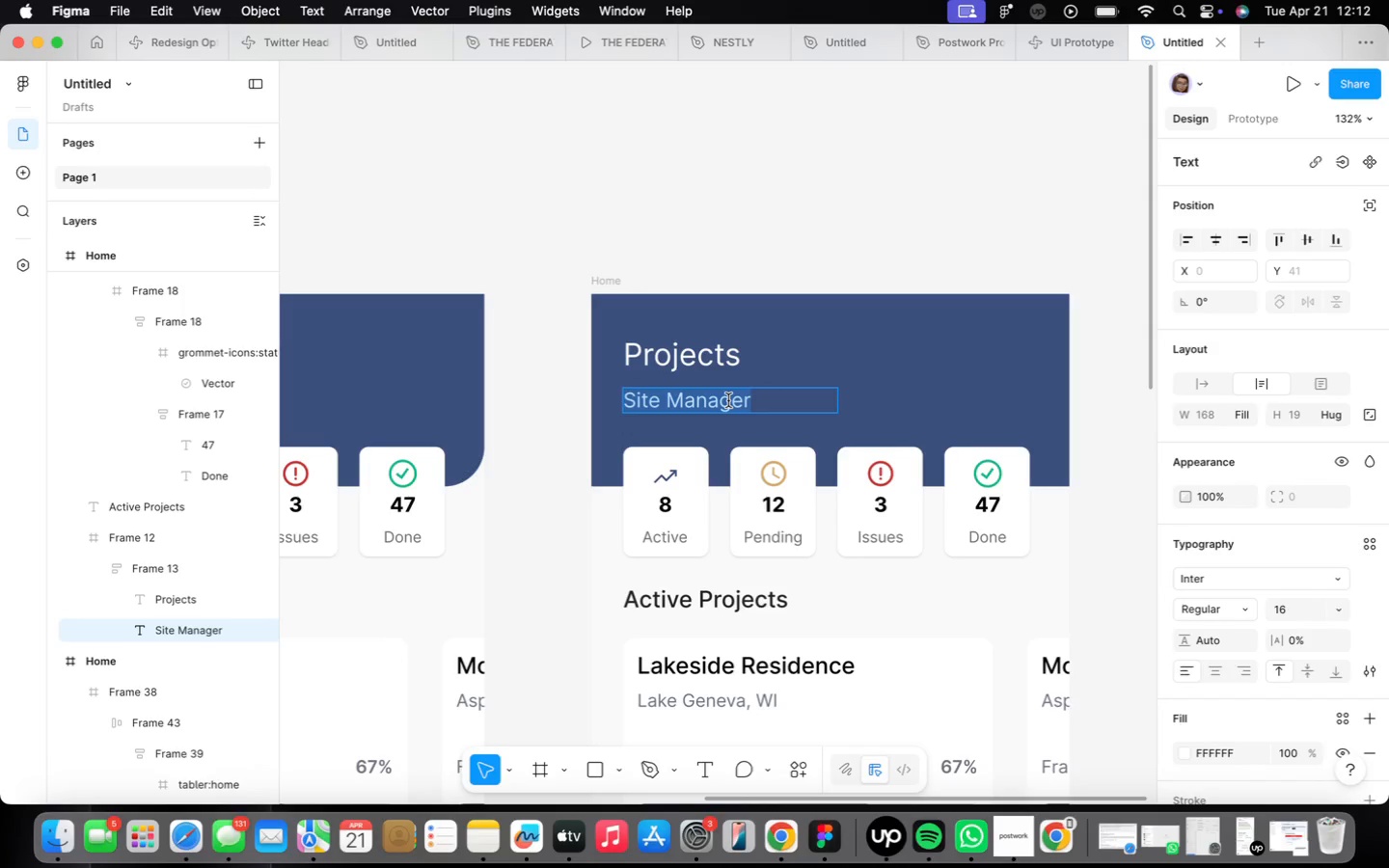 
type(Manage active builds)
 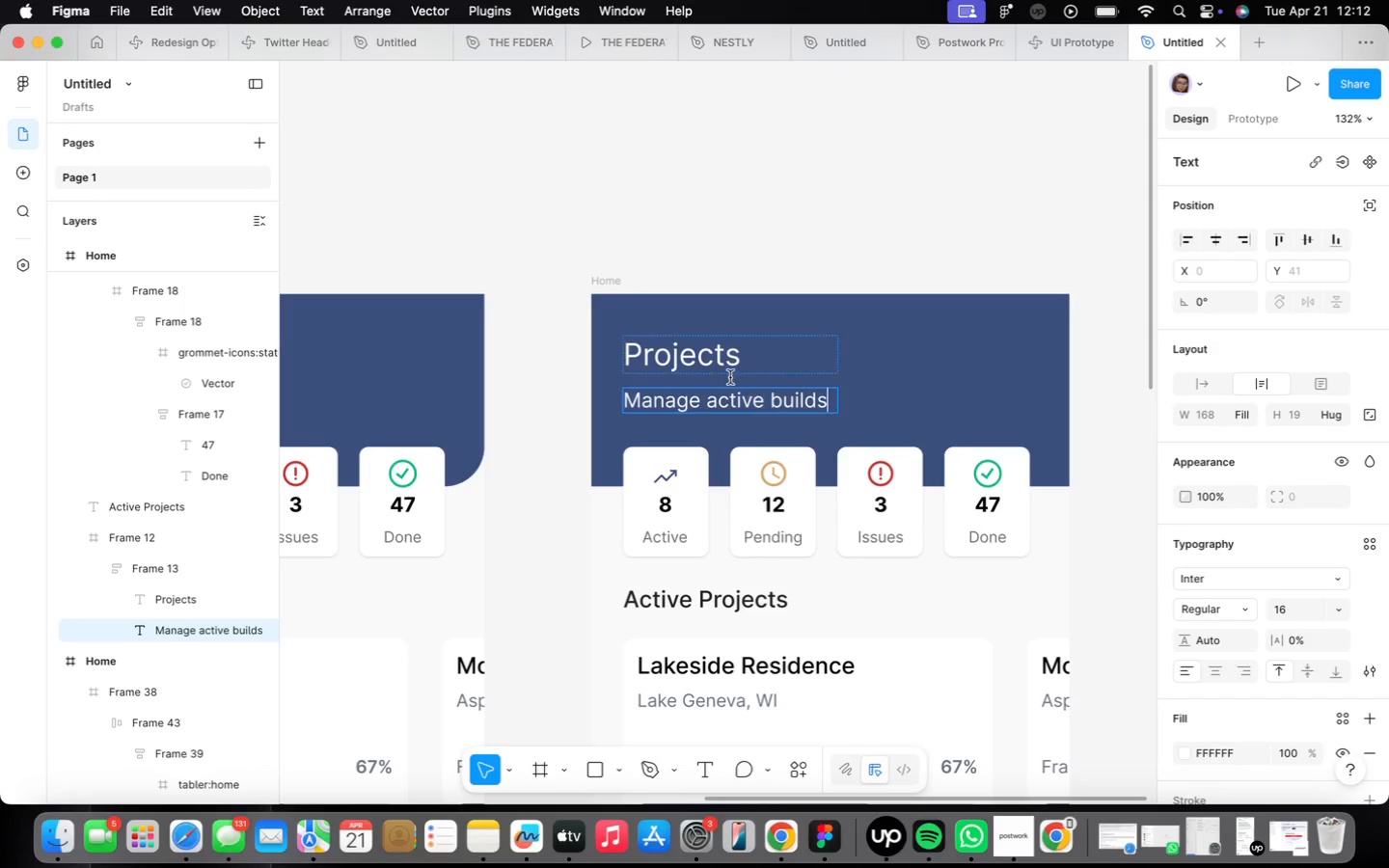 
left_click([883, 419])
 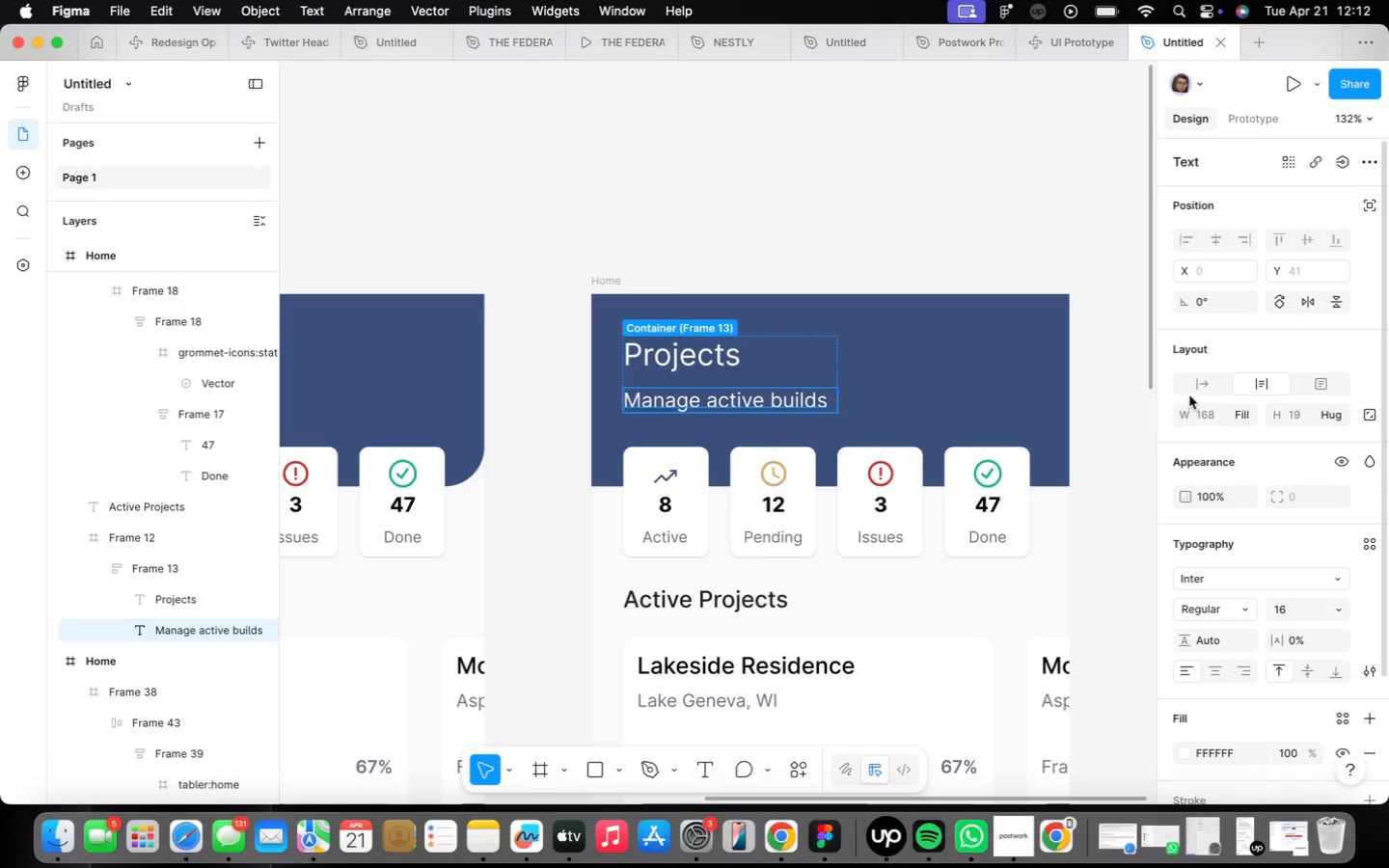 
left_click([1176, 383])
 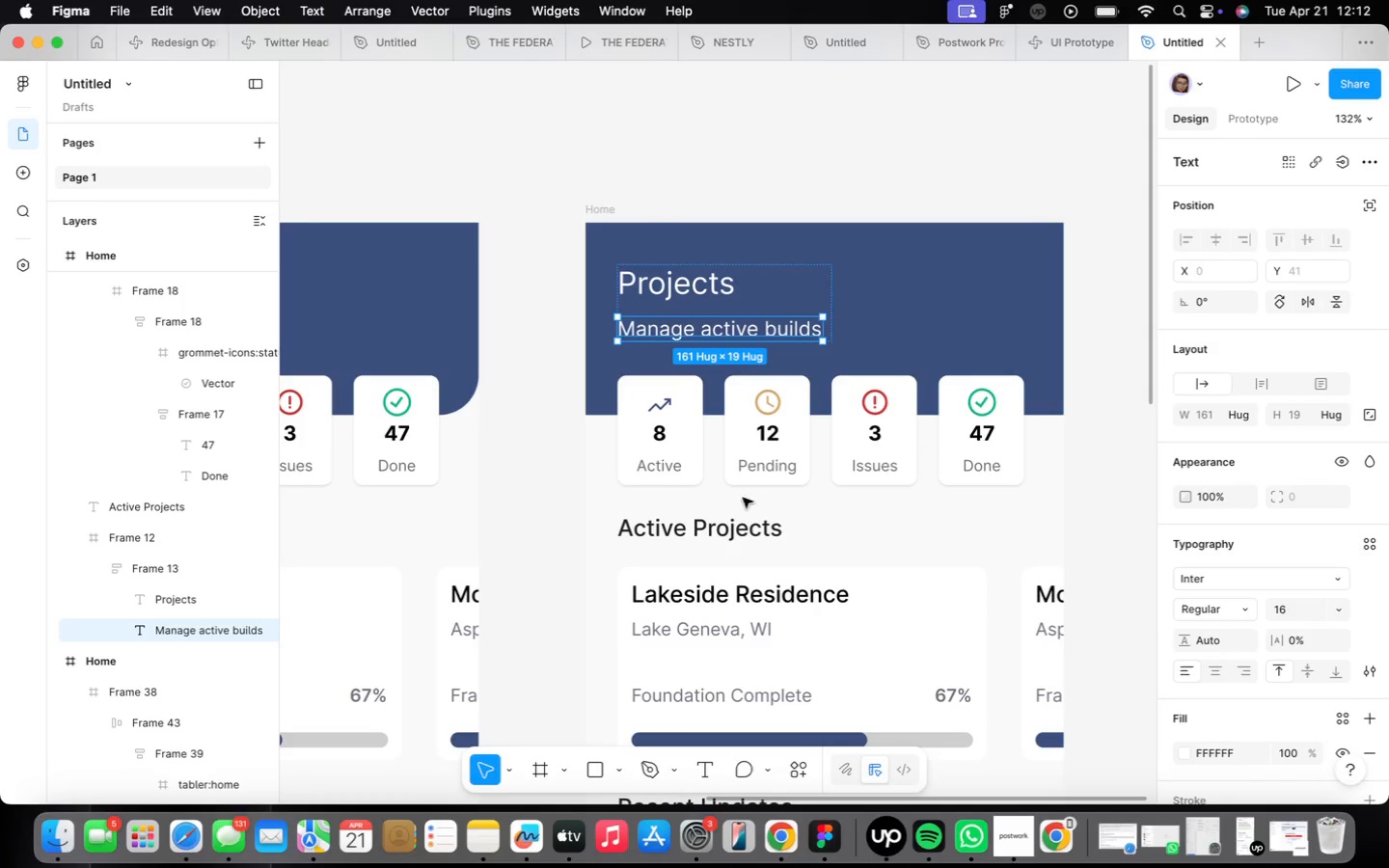 
scroll: coordinate [788, 579], scroll_direction: down, amount: 4.0
 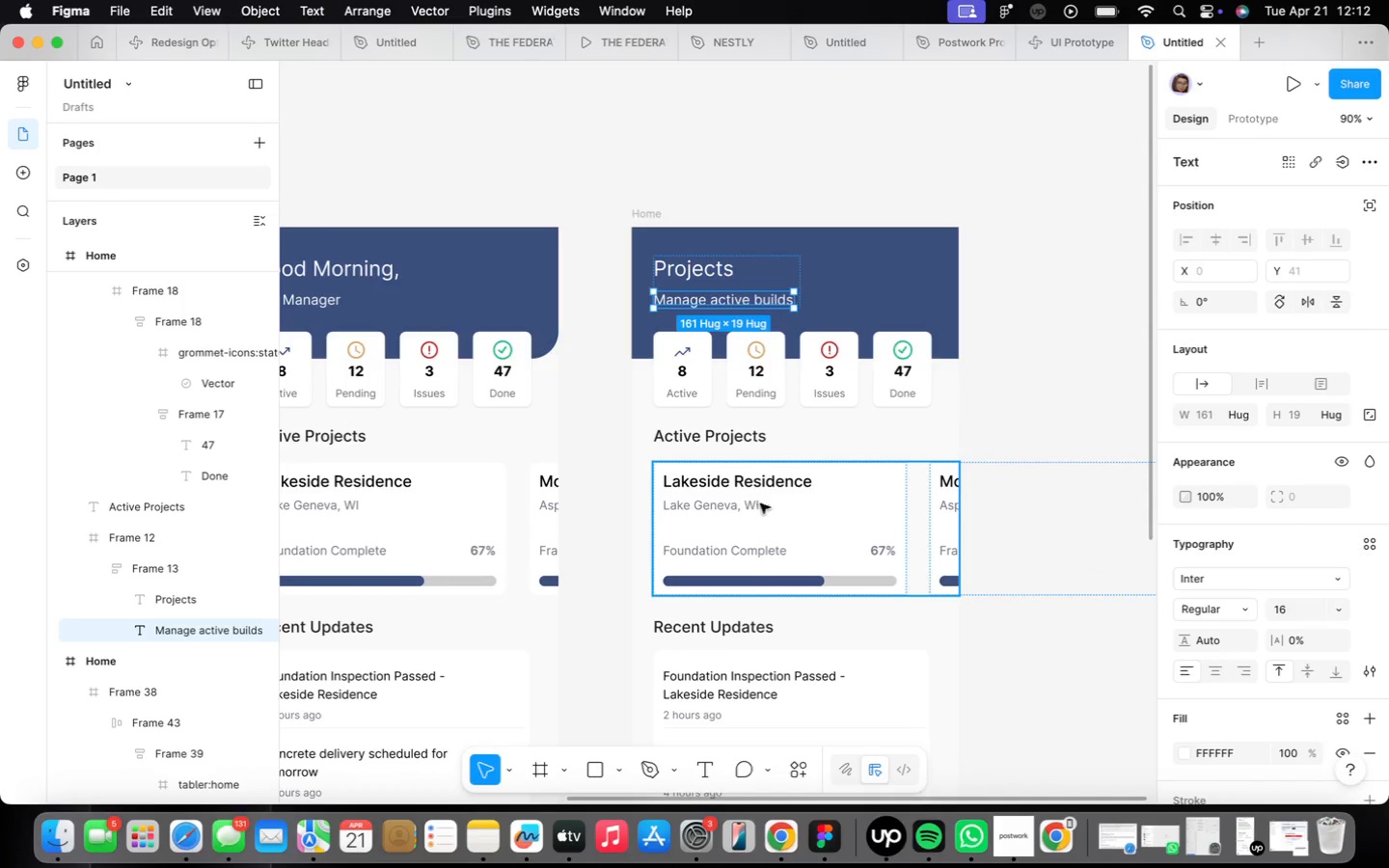 
left_click([783, 343])
 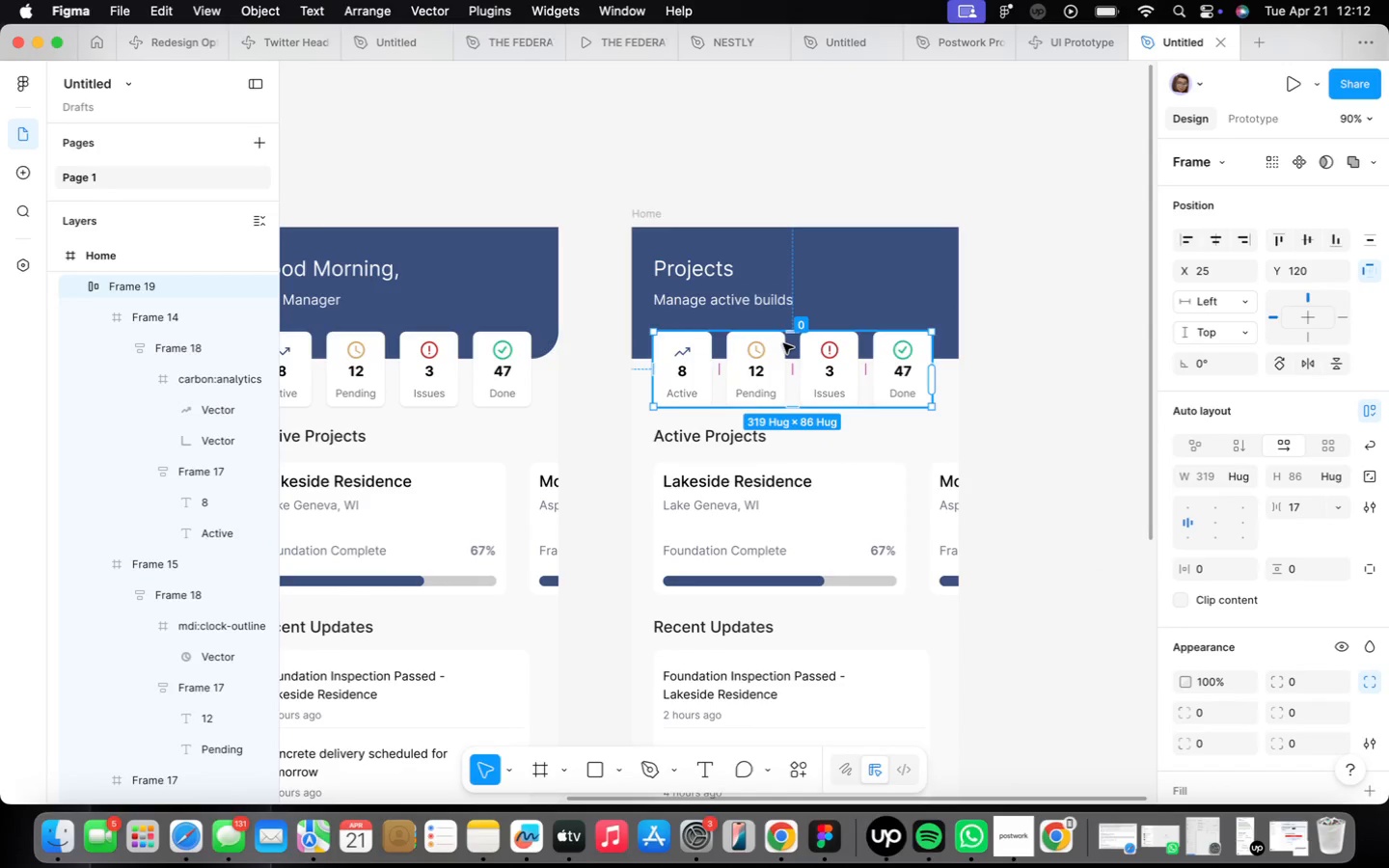 
key(Backspace)
 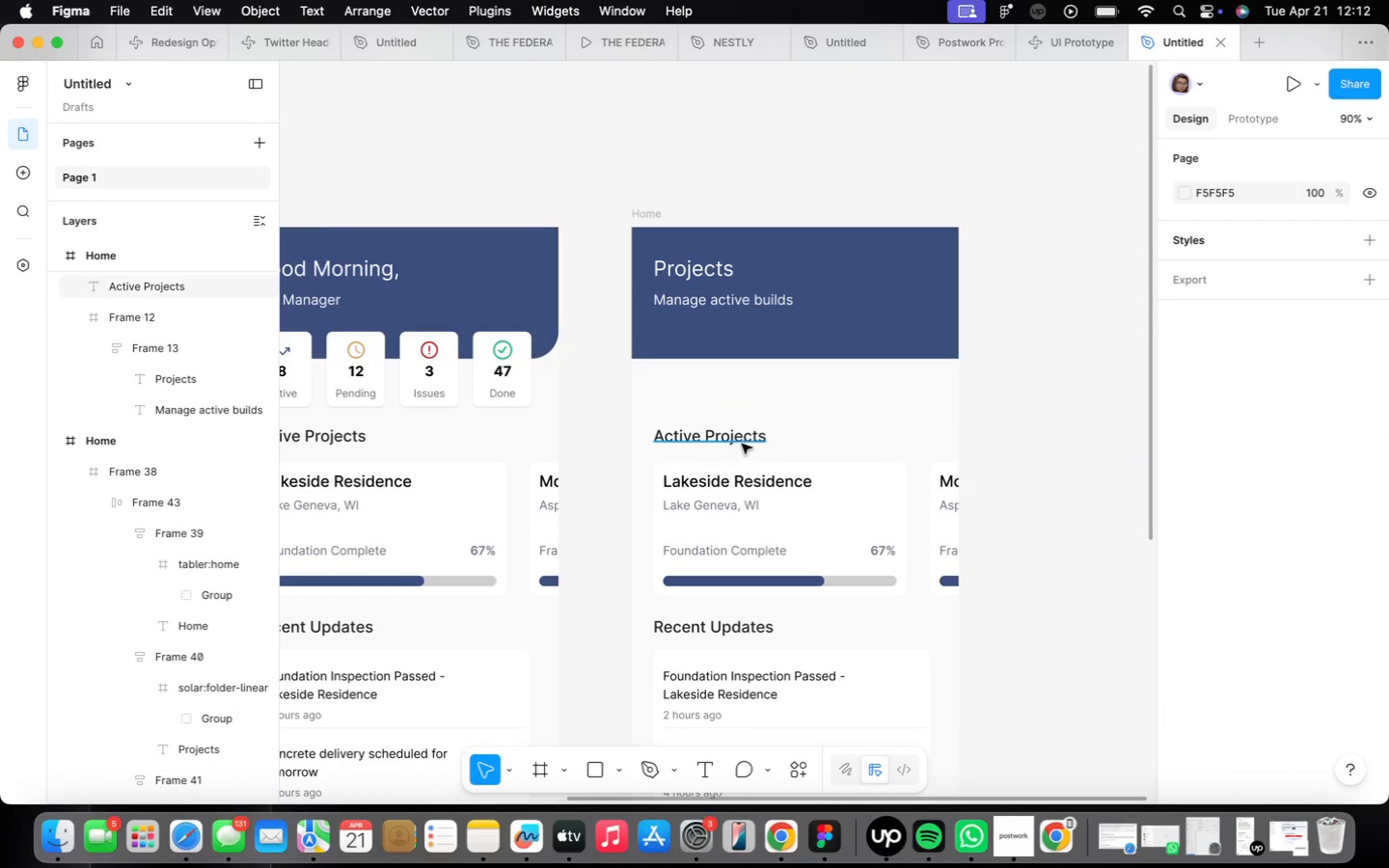 
left_click([729, 427])
 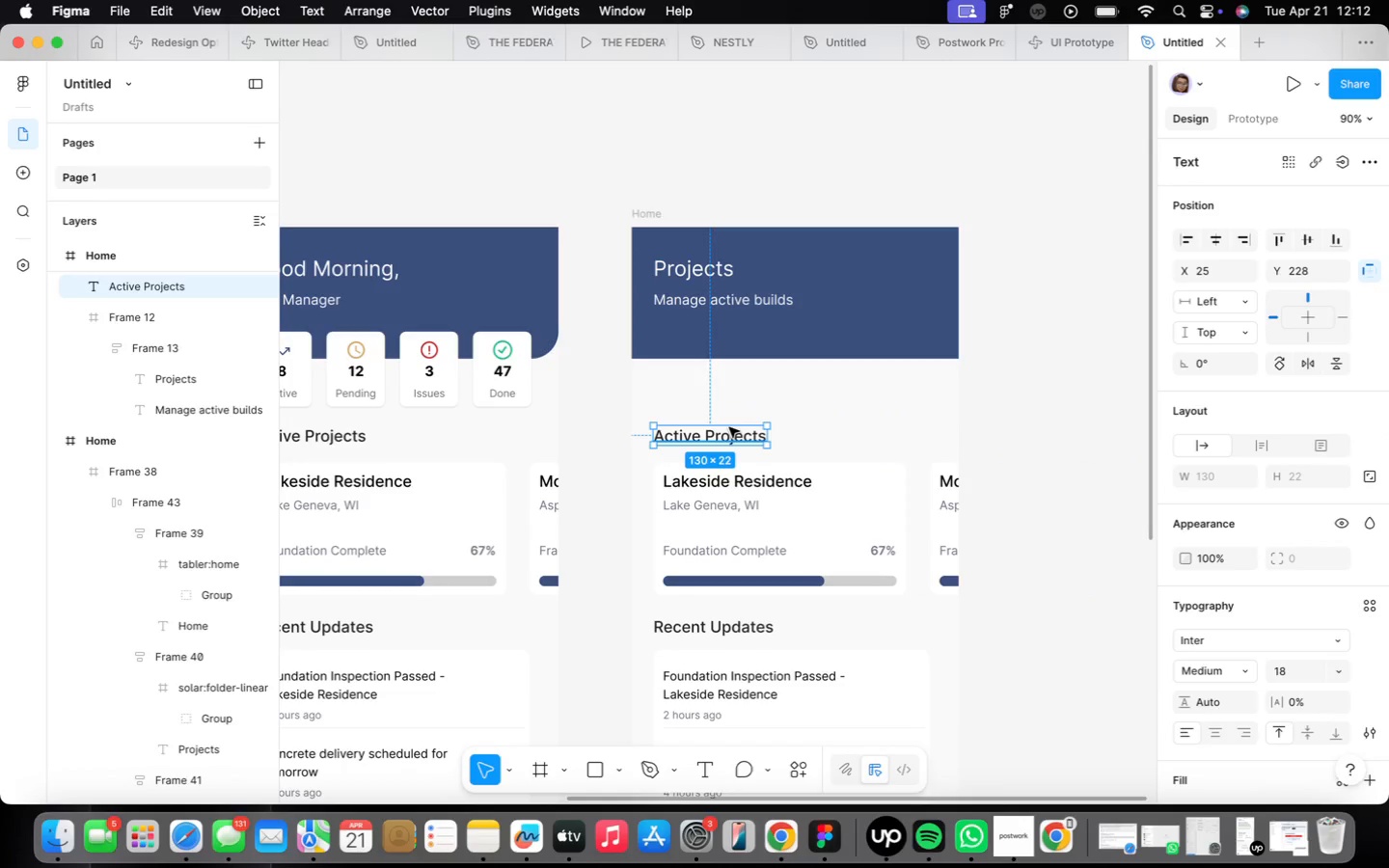 
key(Backspace)
 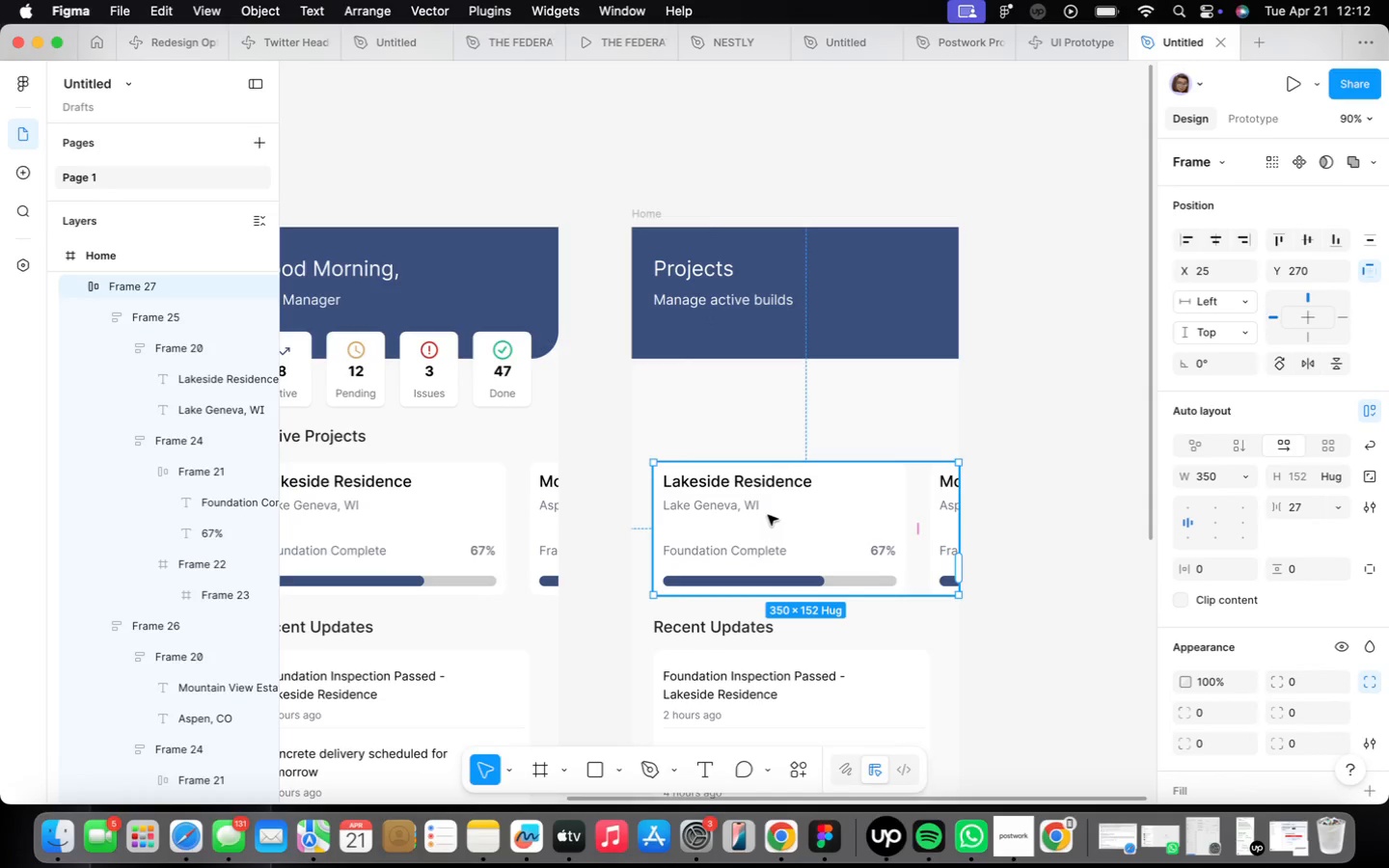 
scroll: coordinate [767, 515], scroll_direction: down, amount: 7.0
 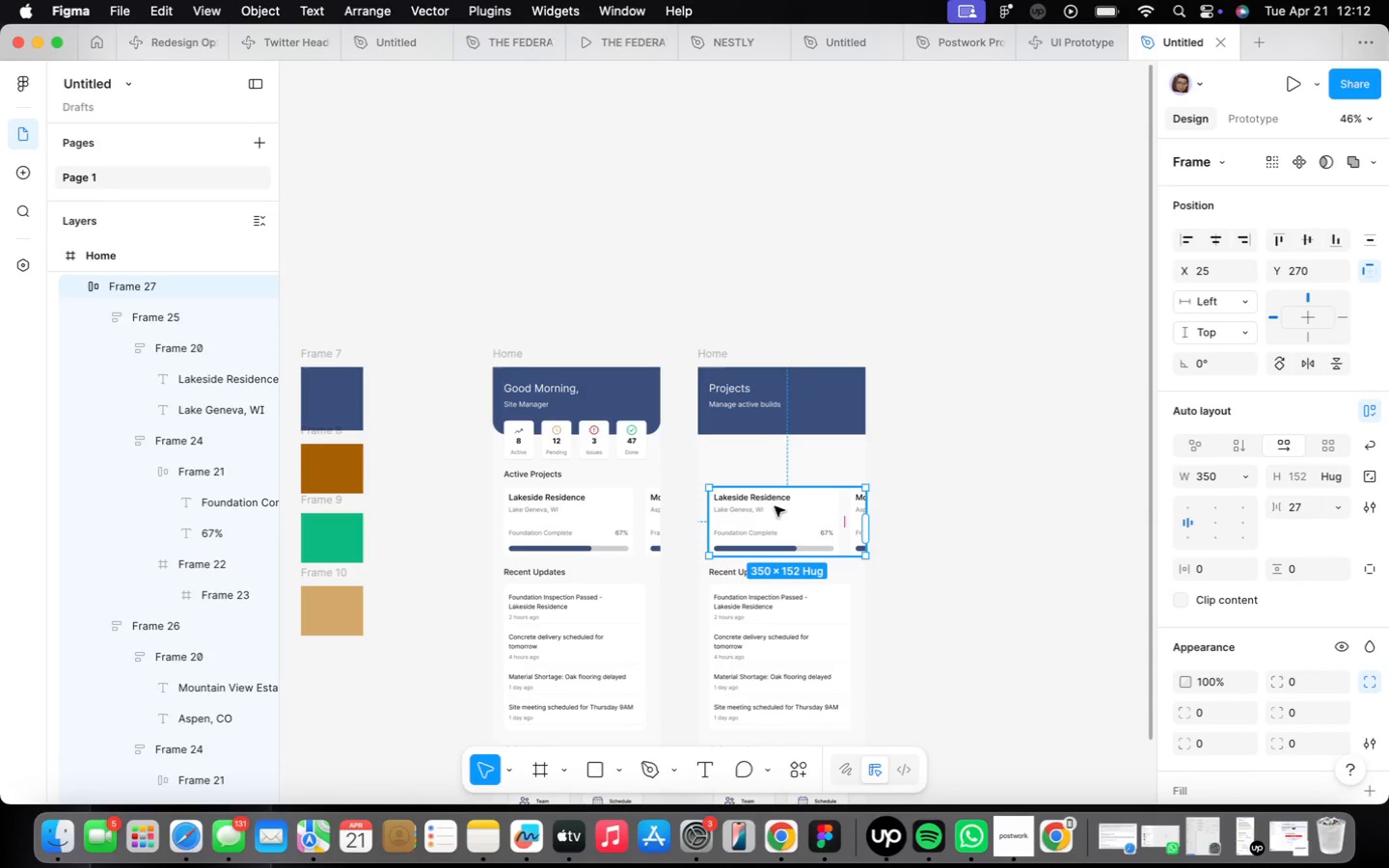 
left_click_drag(start_coordinate=[783, 508], to_coordinate=[997, 485])
 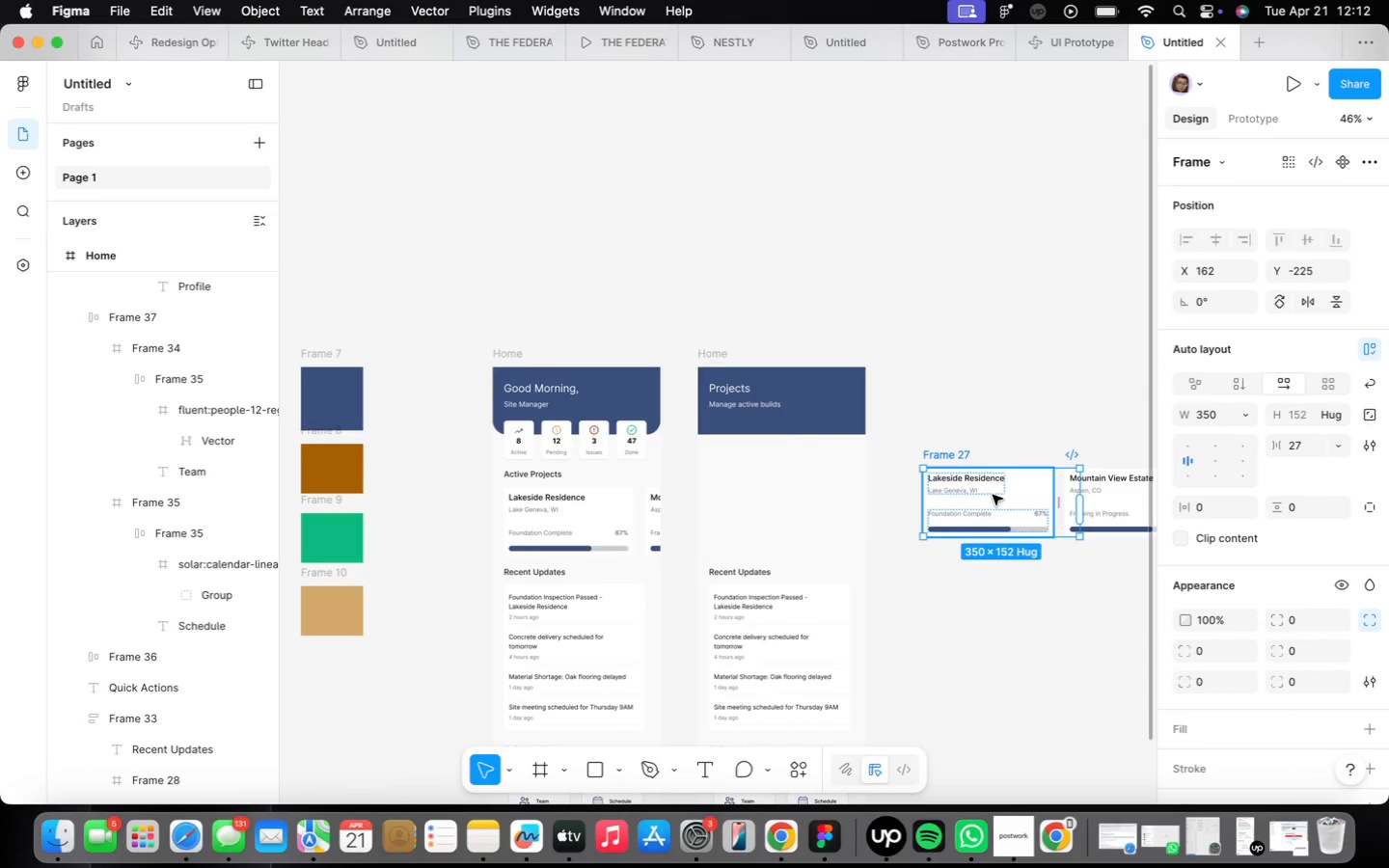 
double_click([993, 495])
 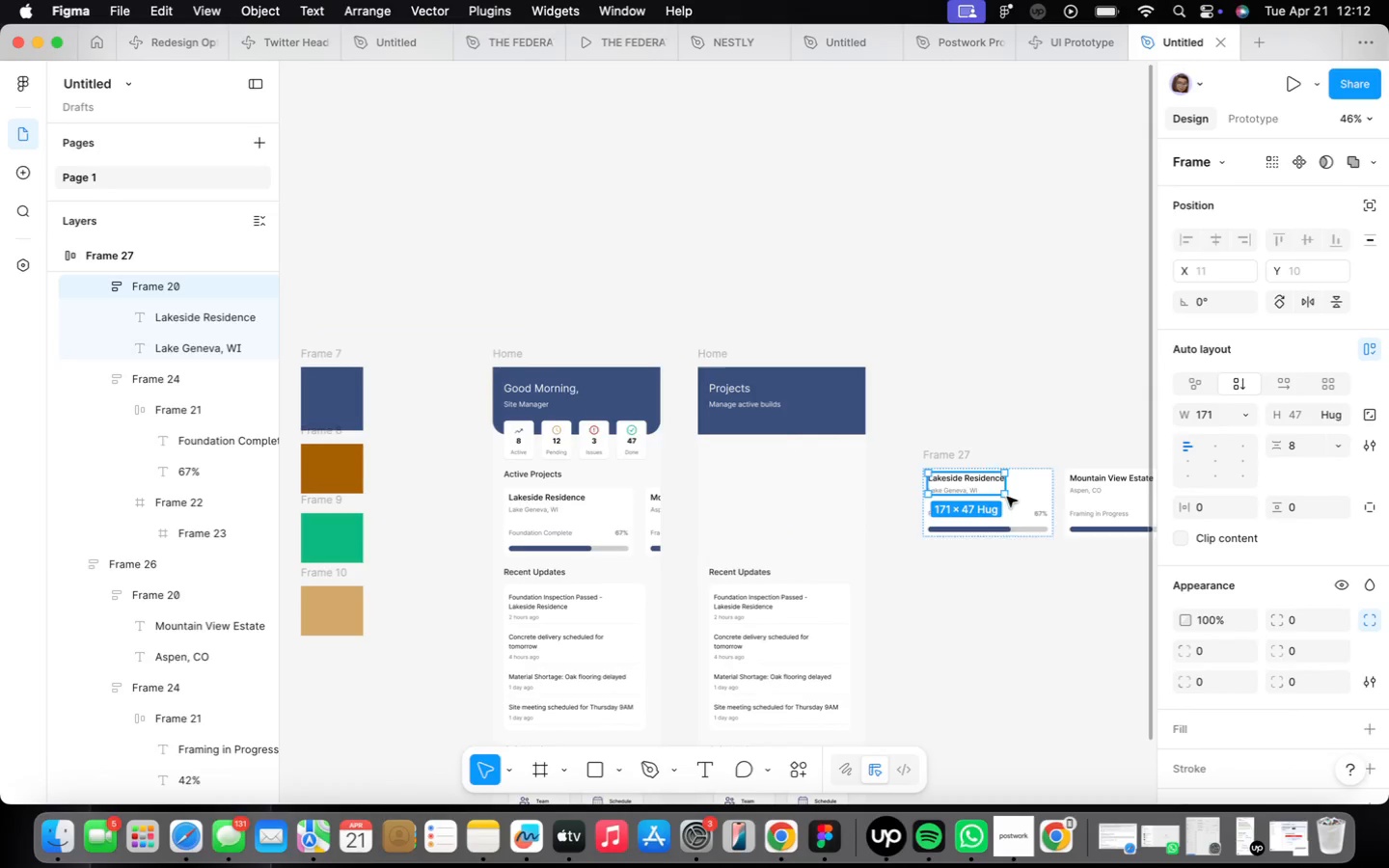 
left_click([1125, 514])
 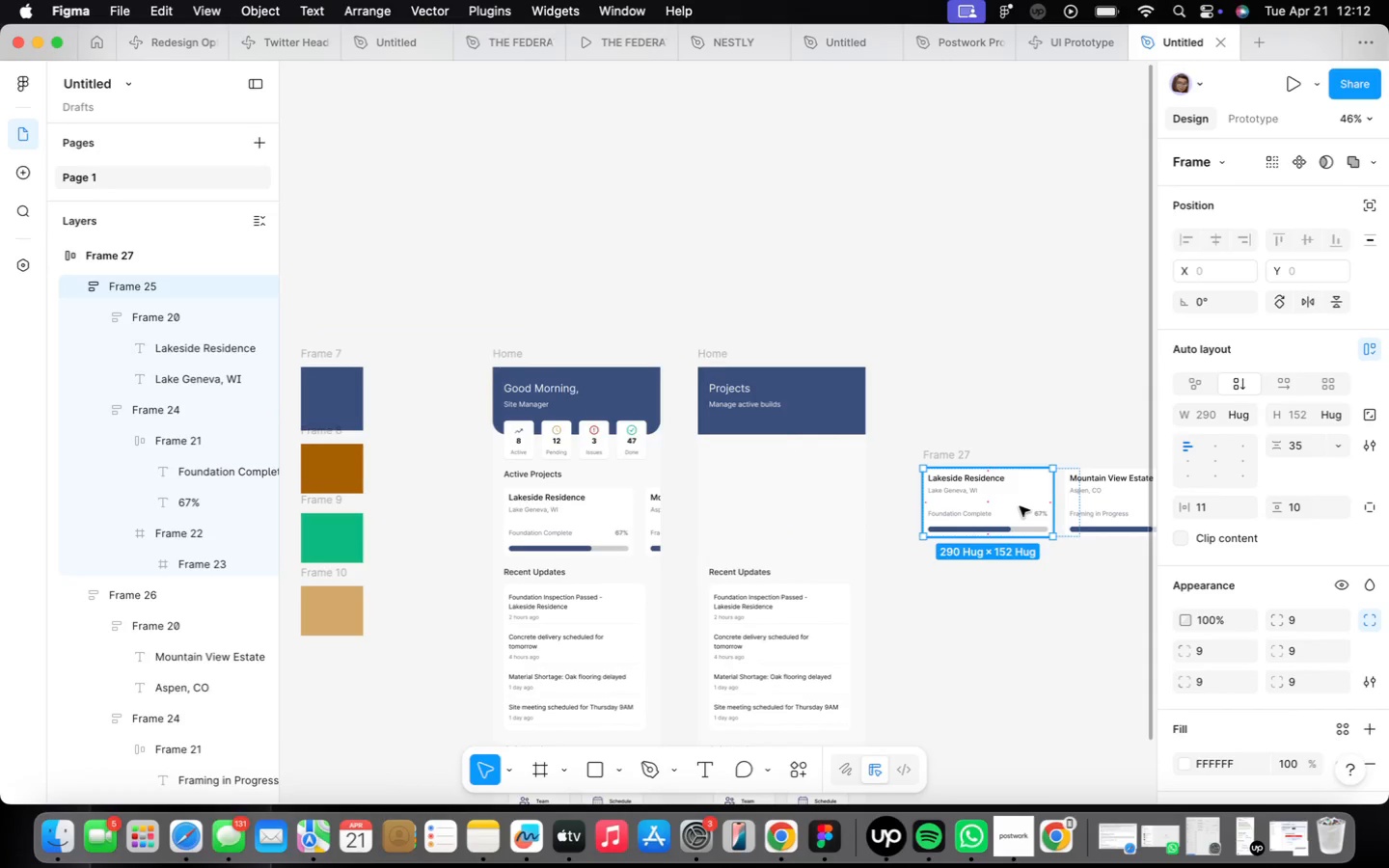 
hold_key(key=OptionLeft, duration=1.28)
left_click_drag(start_coordinate=[1020, 506], to_coordinate=[808, 489])
 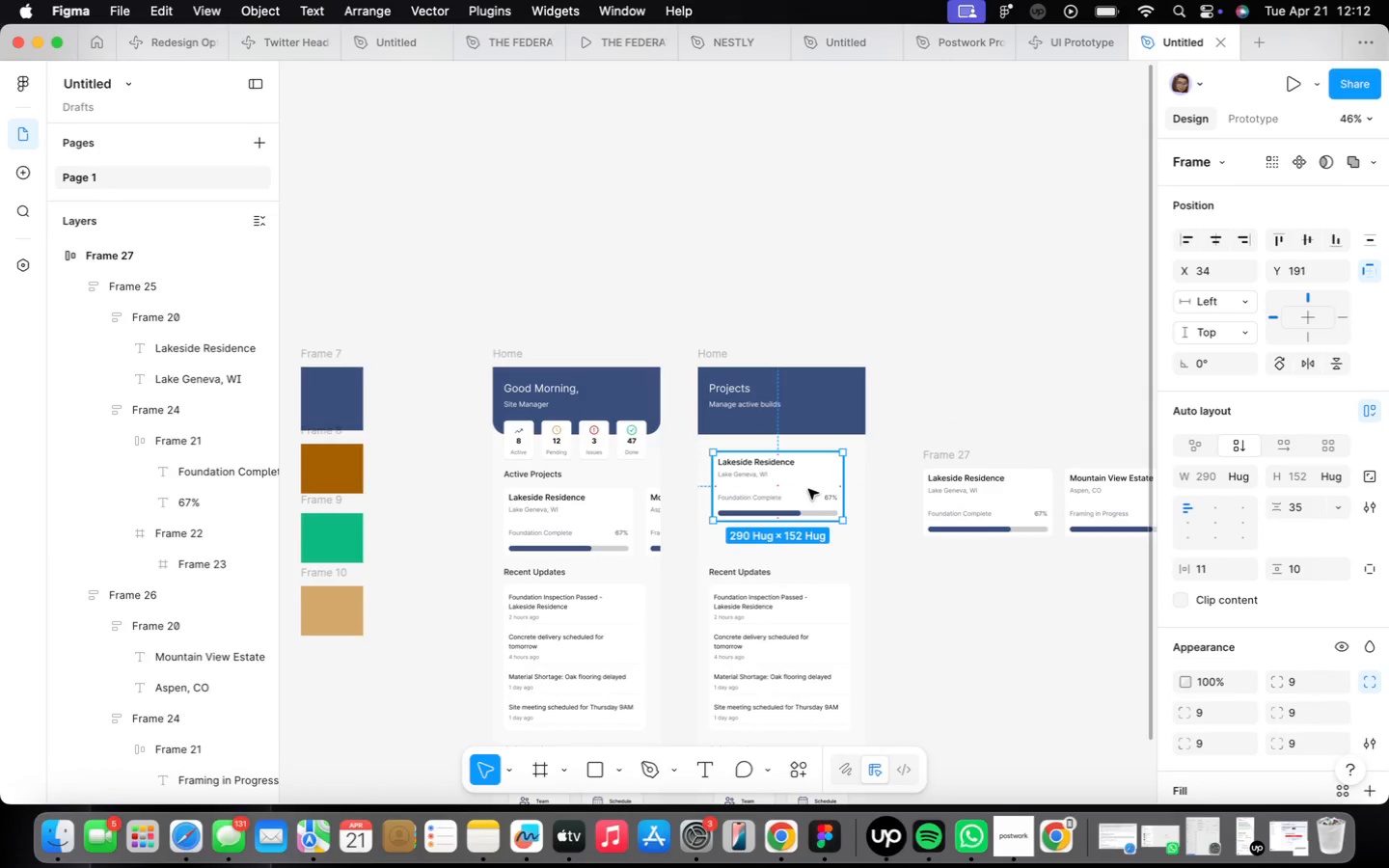 
scroll: coordinate [756, 483], scroll_direction: up, amount: 16.0
 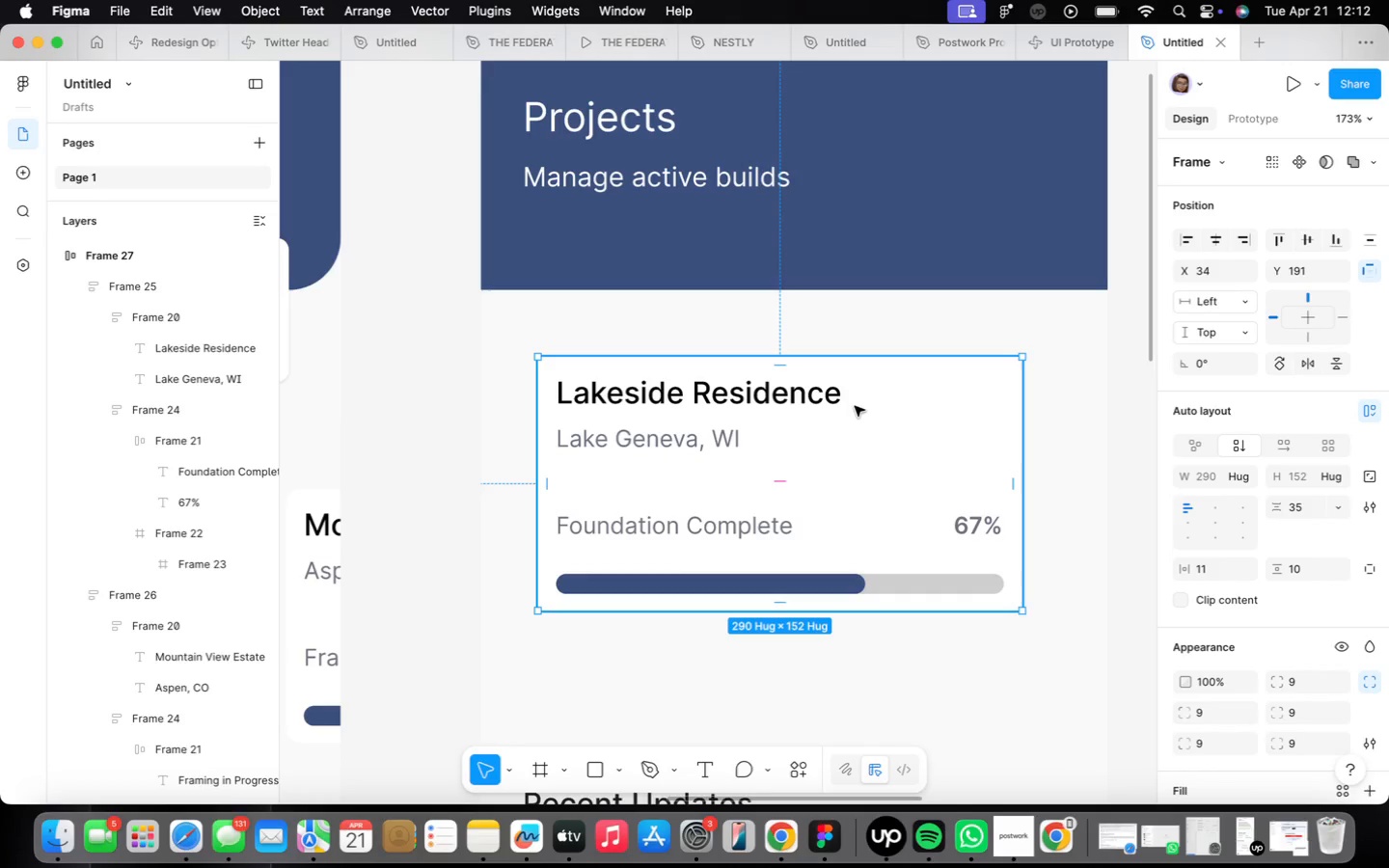 
left_click_drag(start_coordinate=[855, 406], to_coordinate=[829, 383])
 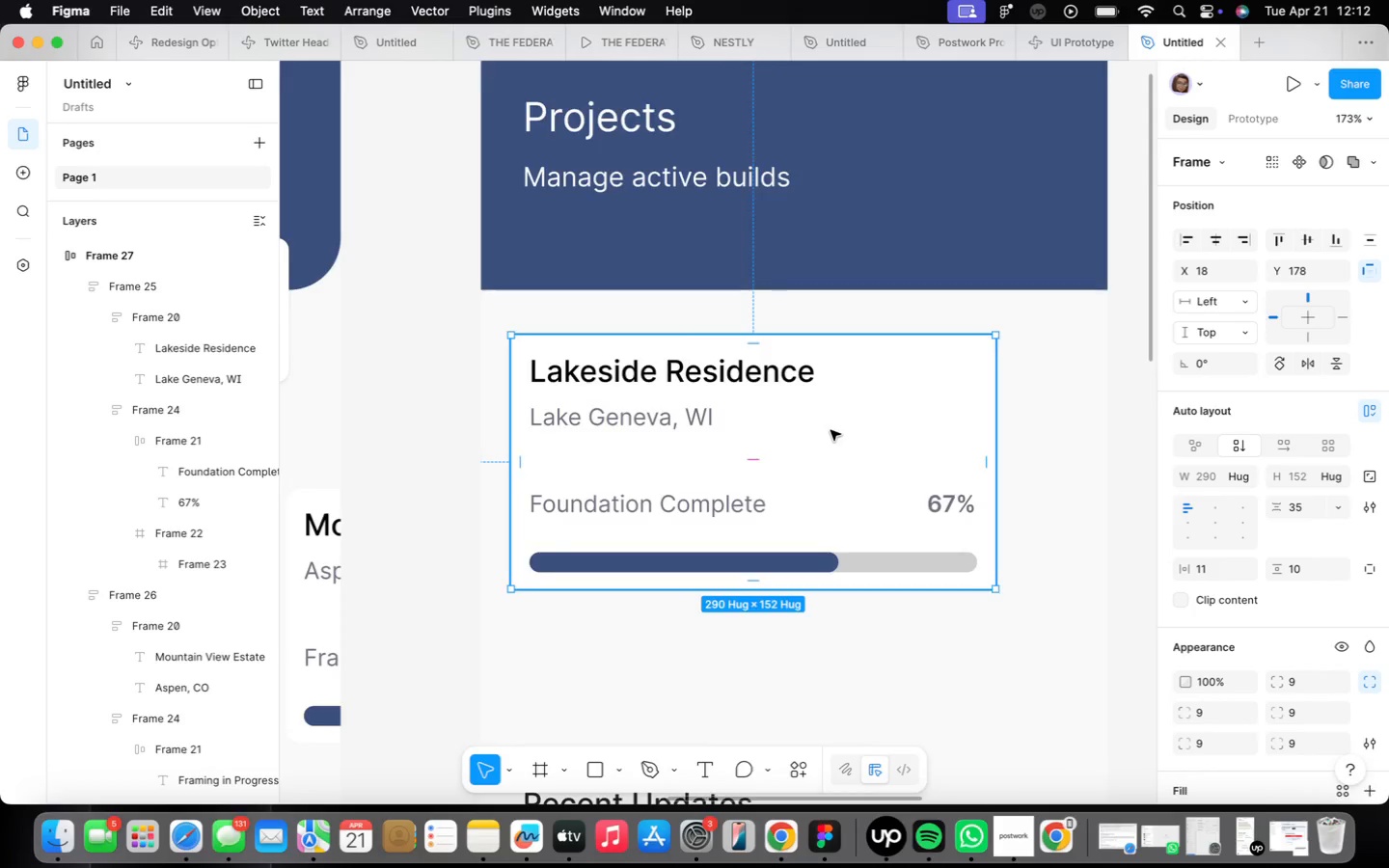 
scroll: coordinate [831, 430], scroll_direction: down, amount: 12.0
 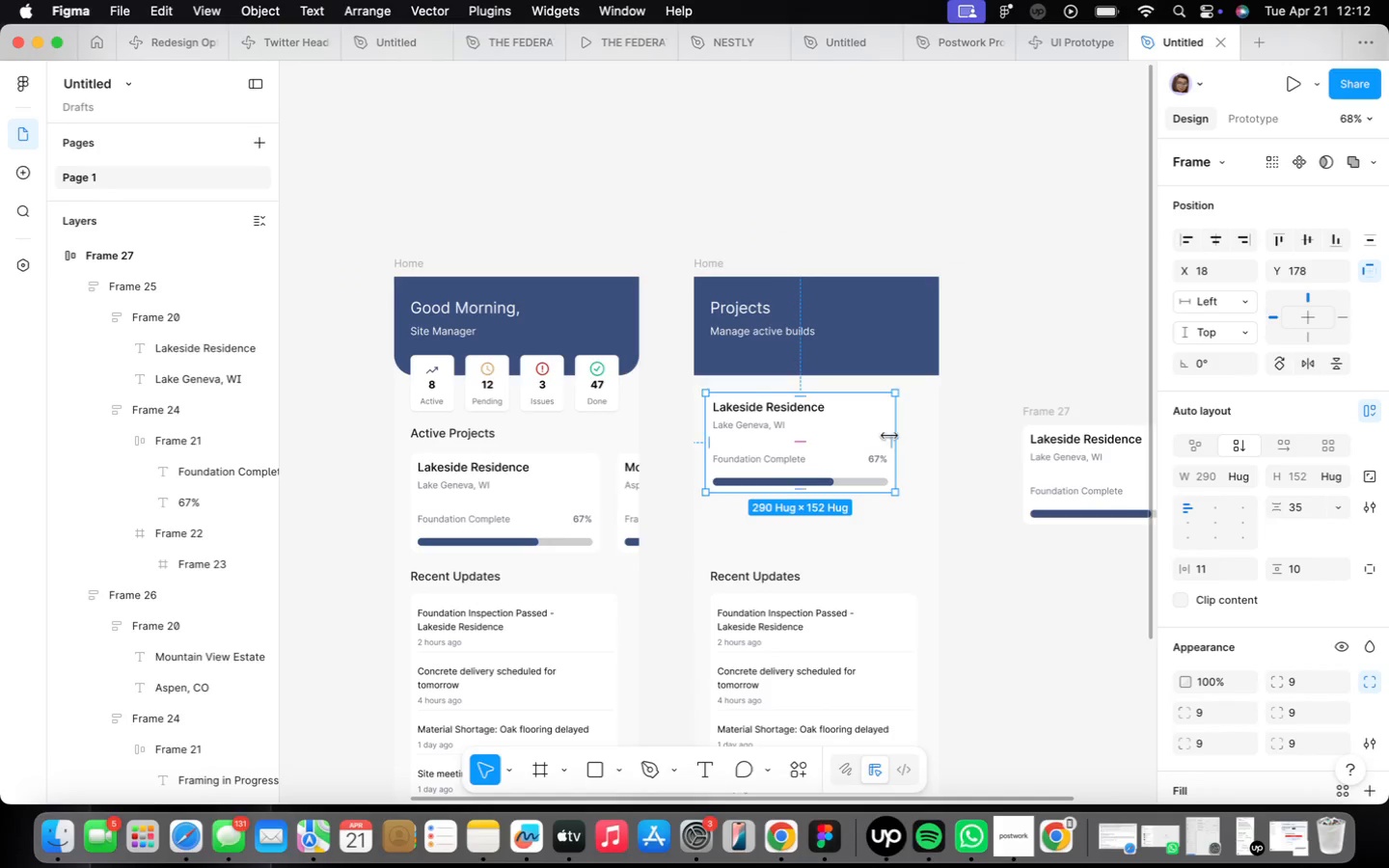 
left_click_drag(start_coordinate=[894, 435], to_coordinate=[924, 435])
 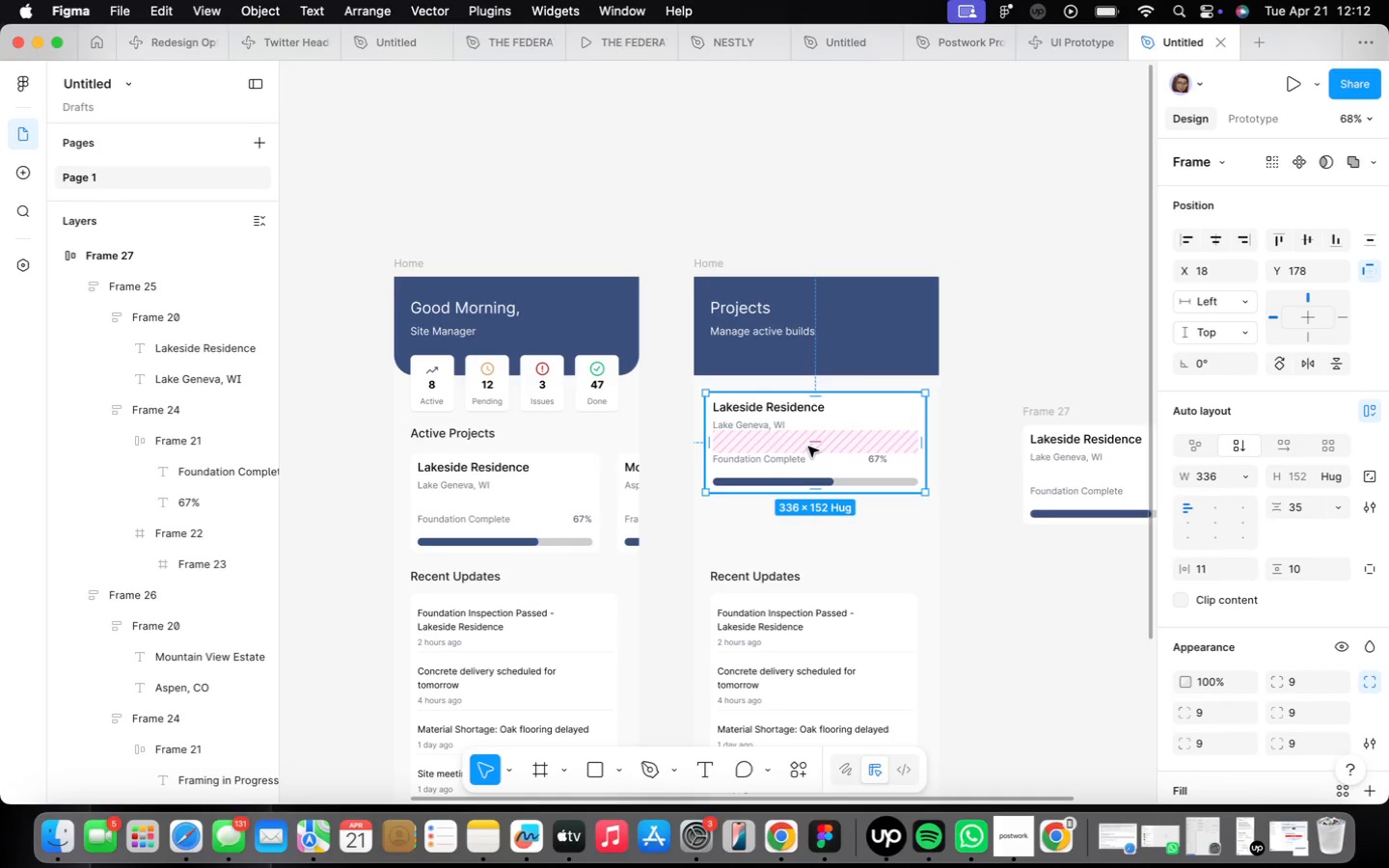 
scroll: coordinate [739, 390], scroll_direction: up, amount: 10.0
 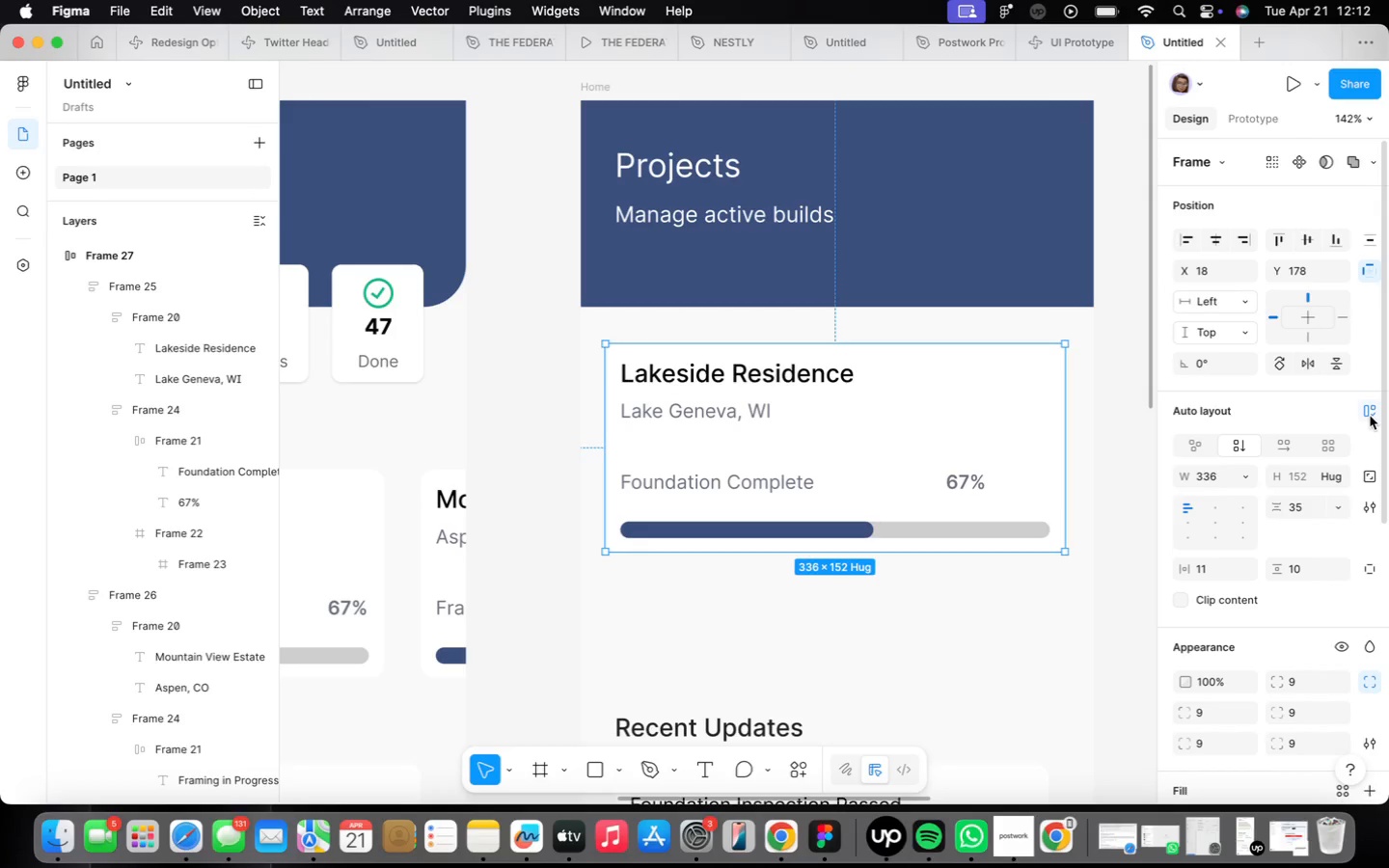 
wait(5.6)
 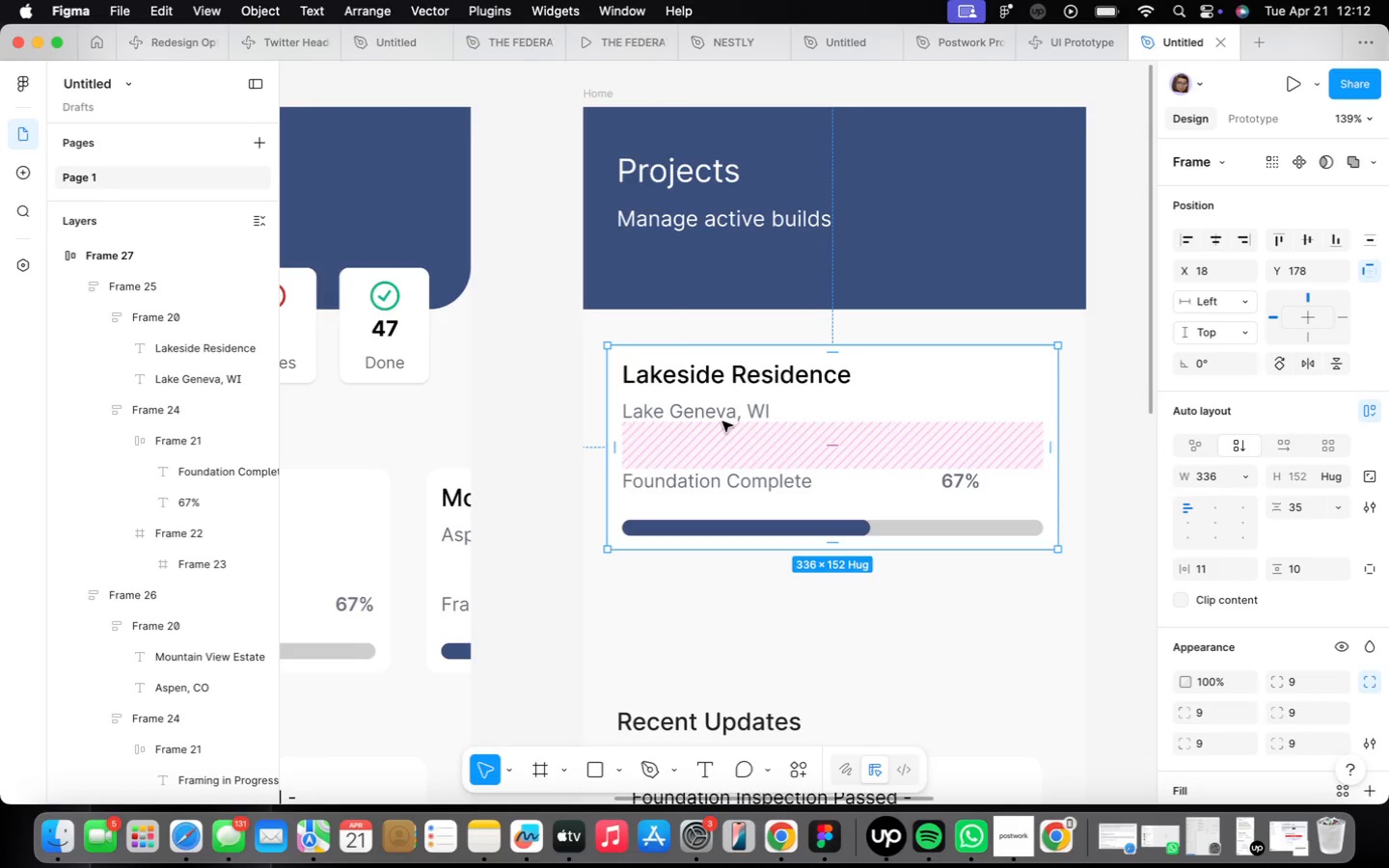 
double_click([722, 421])
 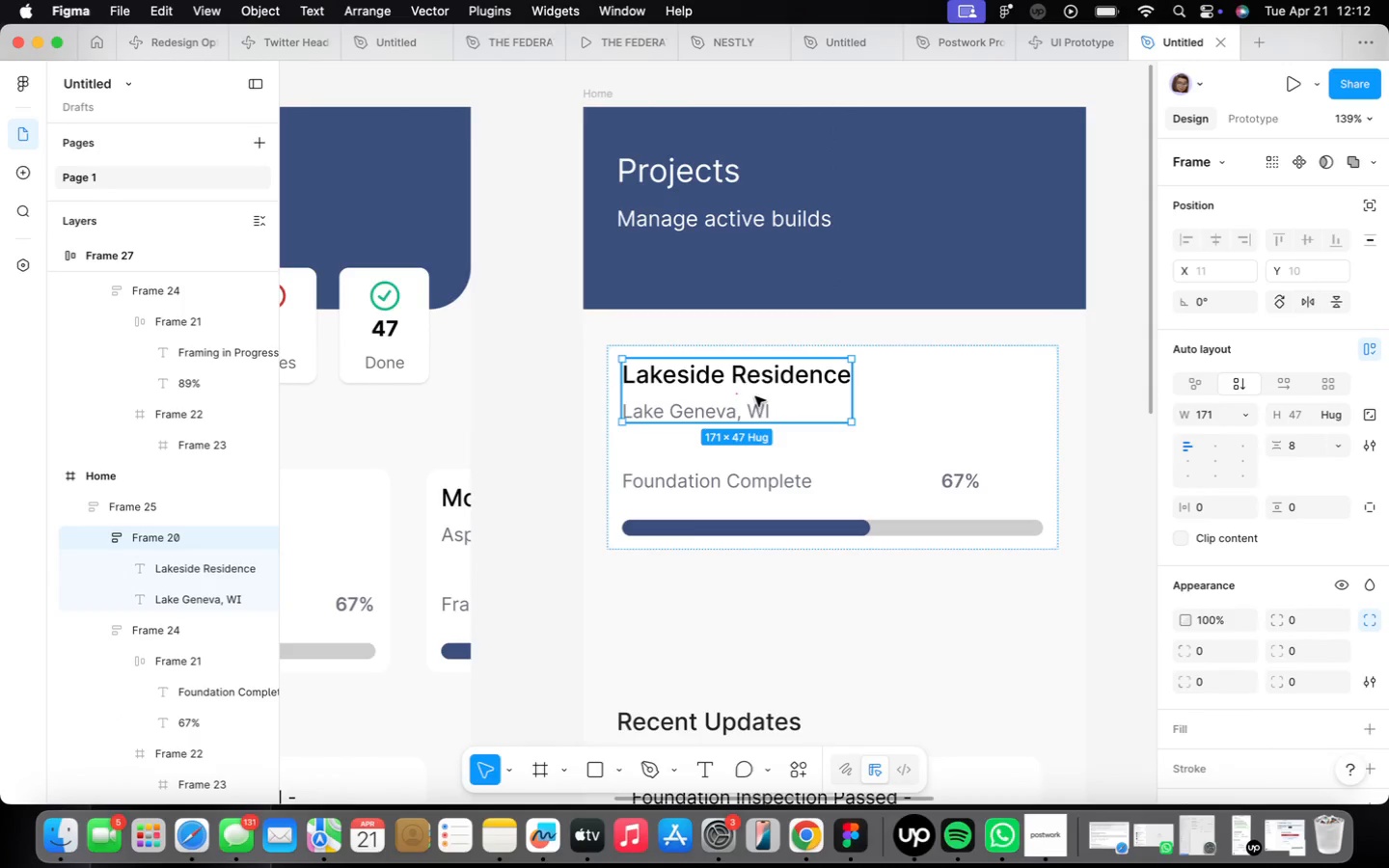 
scroll: coordinate [764, 402], scroll_direction: down, amount: 4.0
 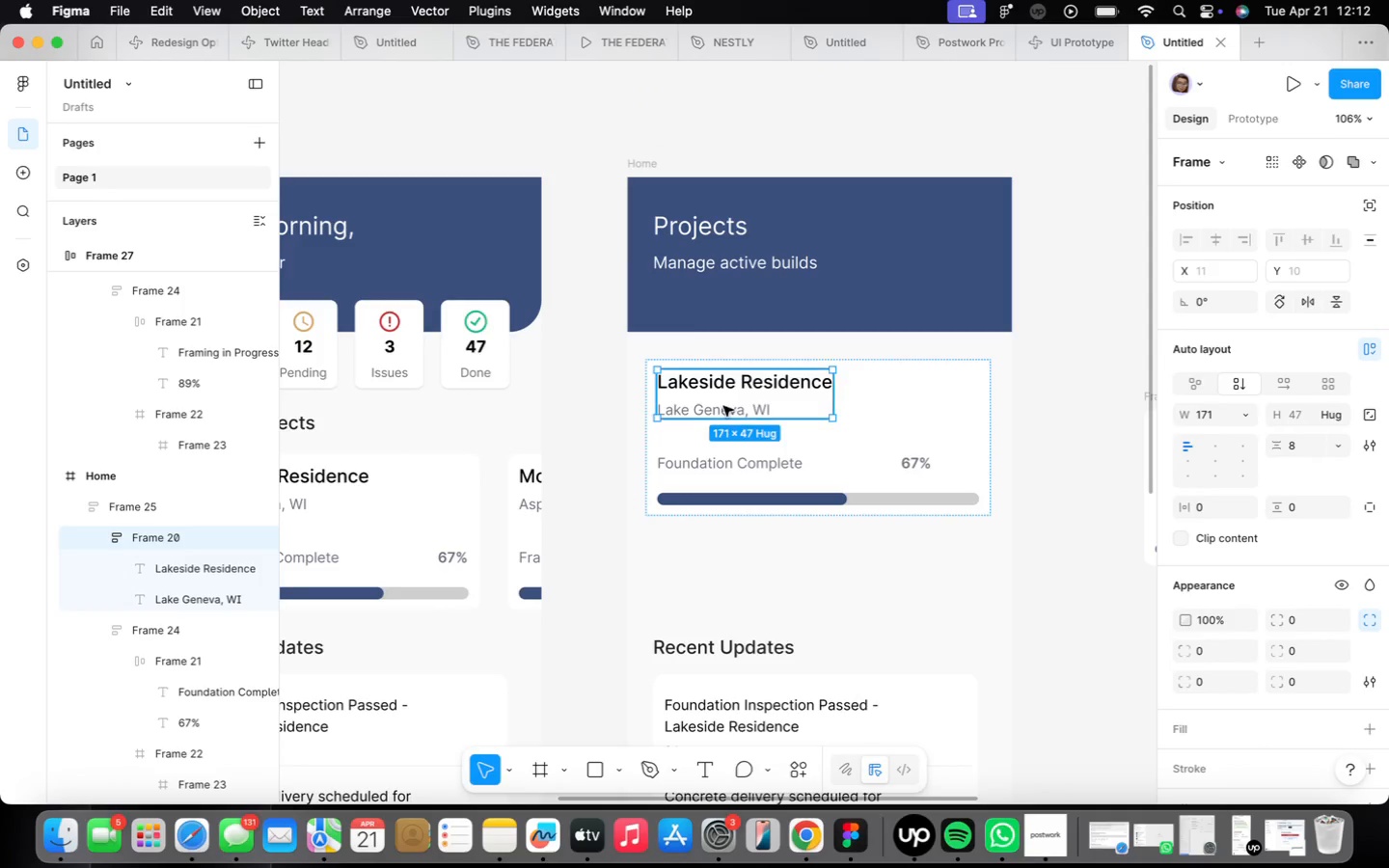 
scroll: coordinate [719, 413], scroll_direction: up, amount: 7.0
 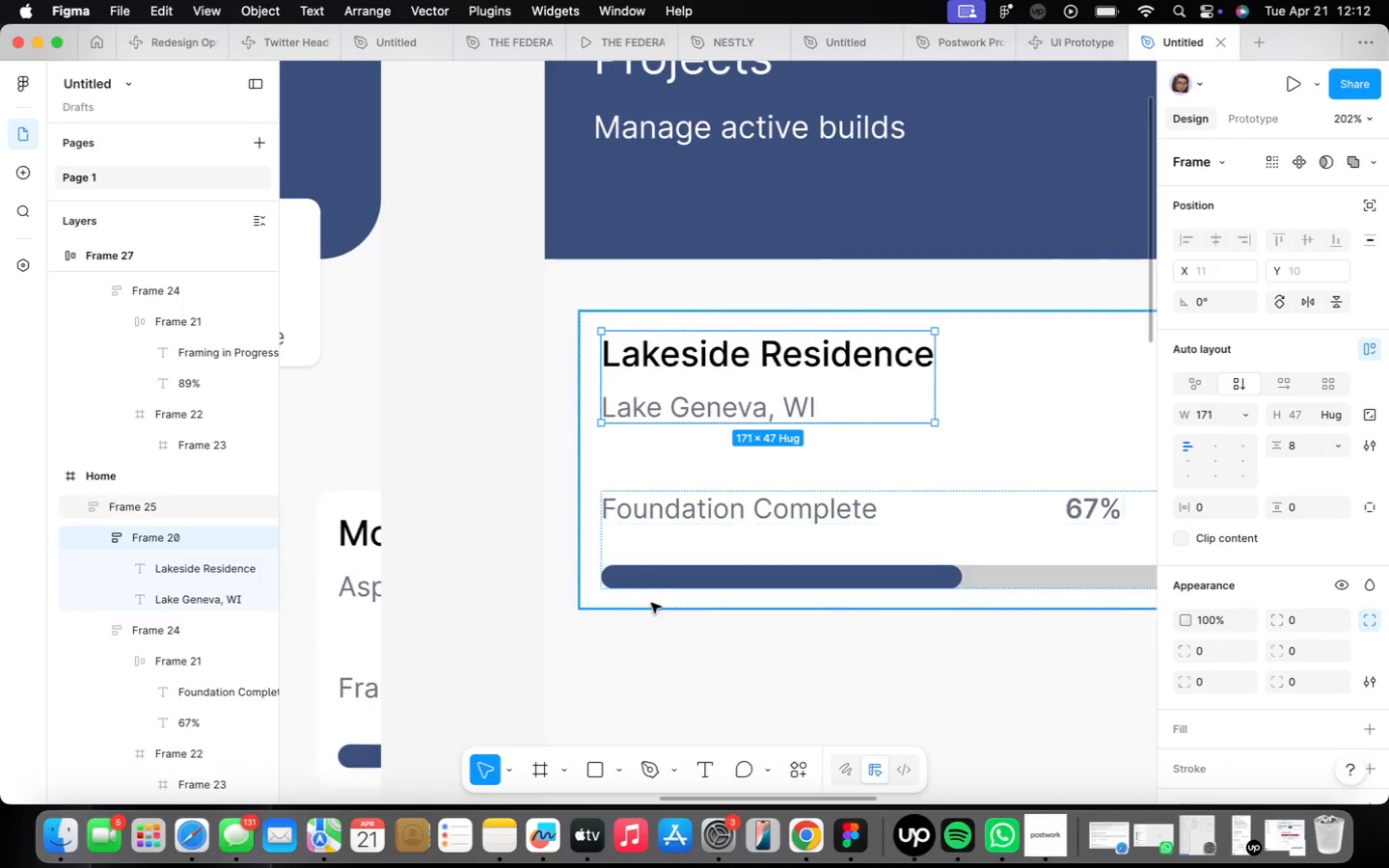 
left_click([648, 607])
 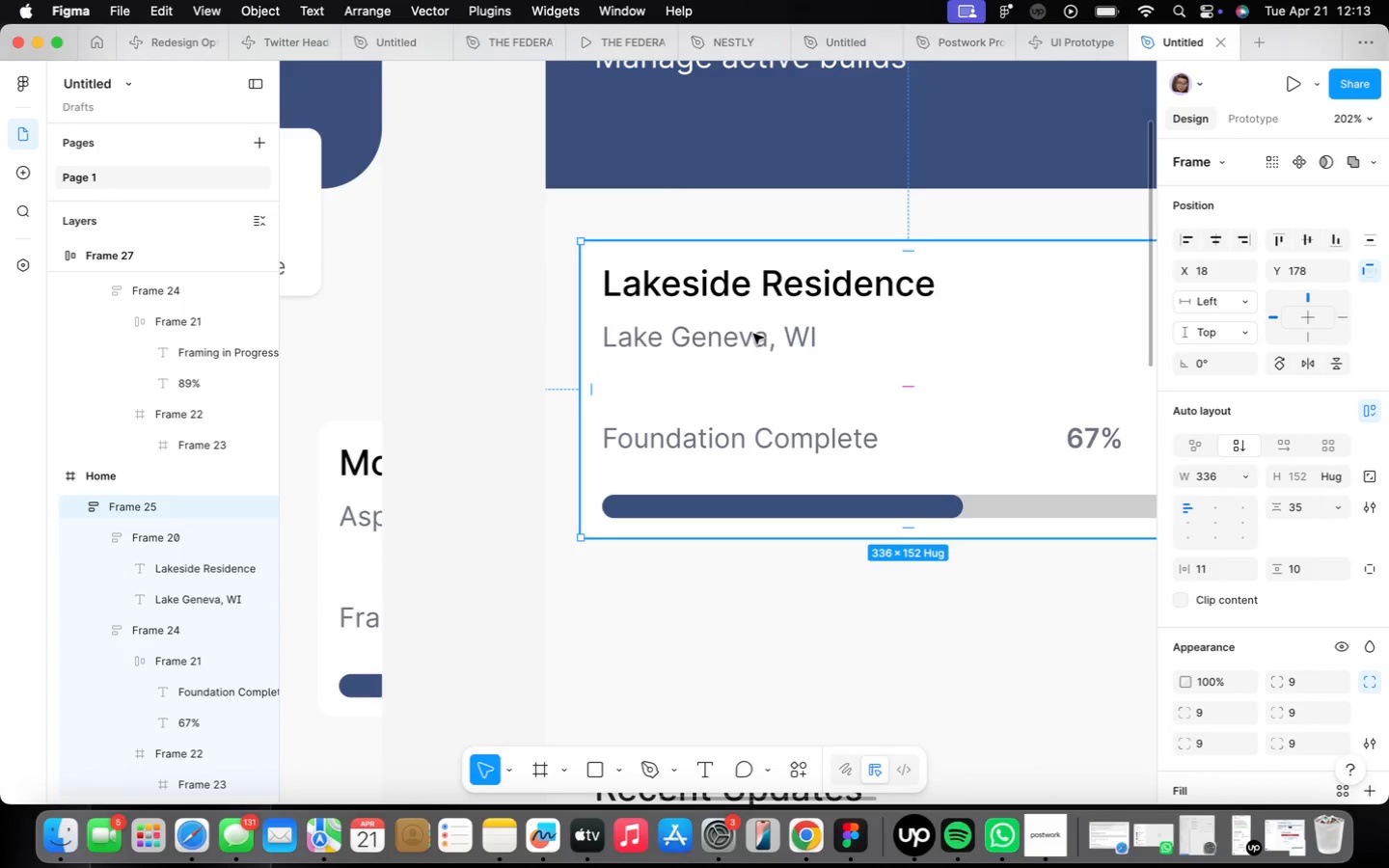 
double_click([753, 334])
 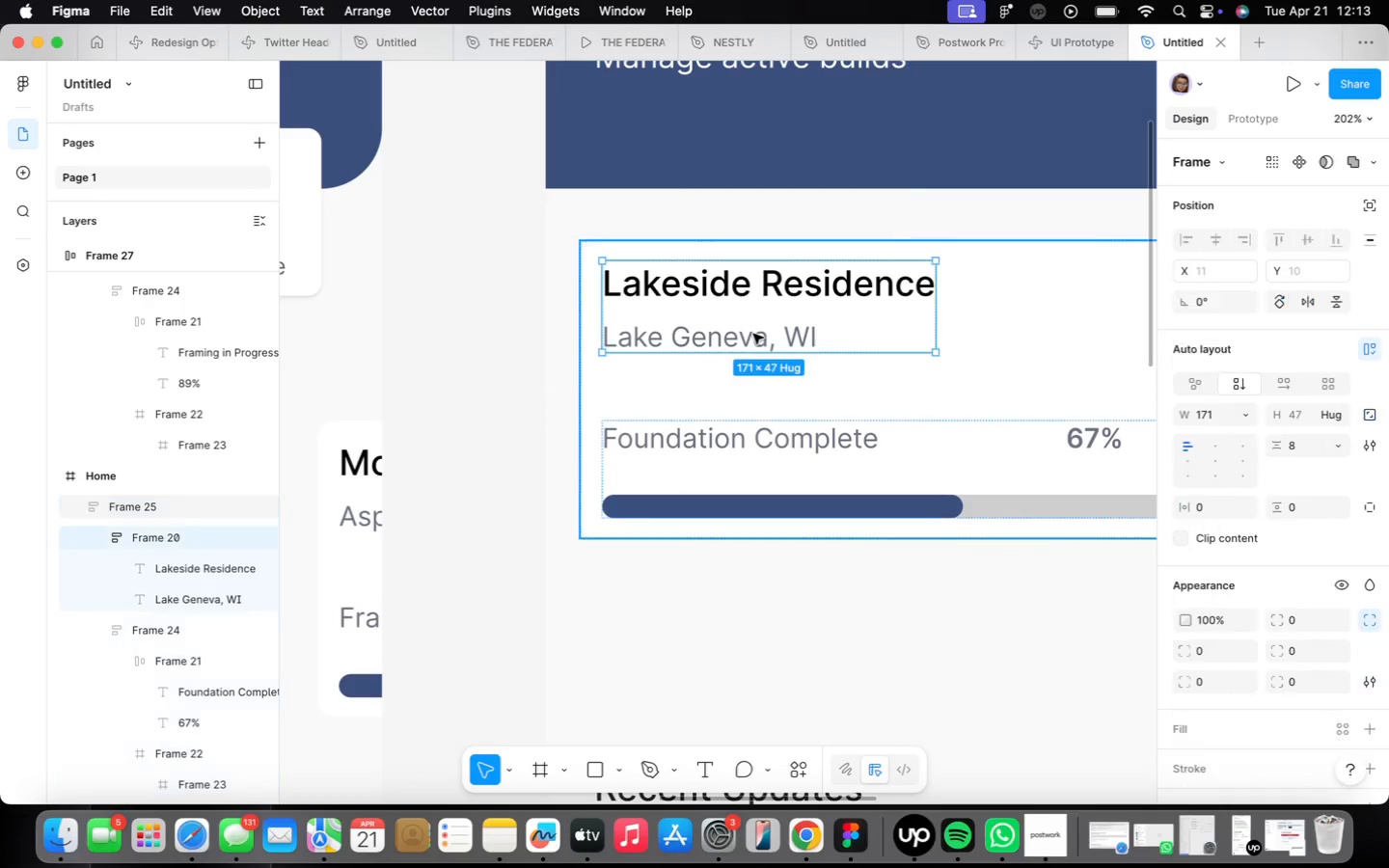 
triple_click([753, 334])
 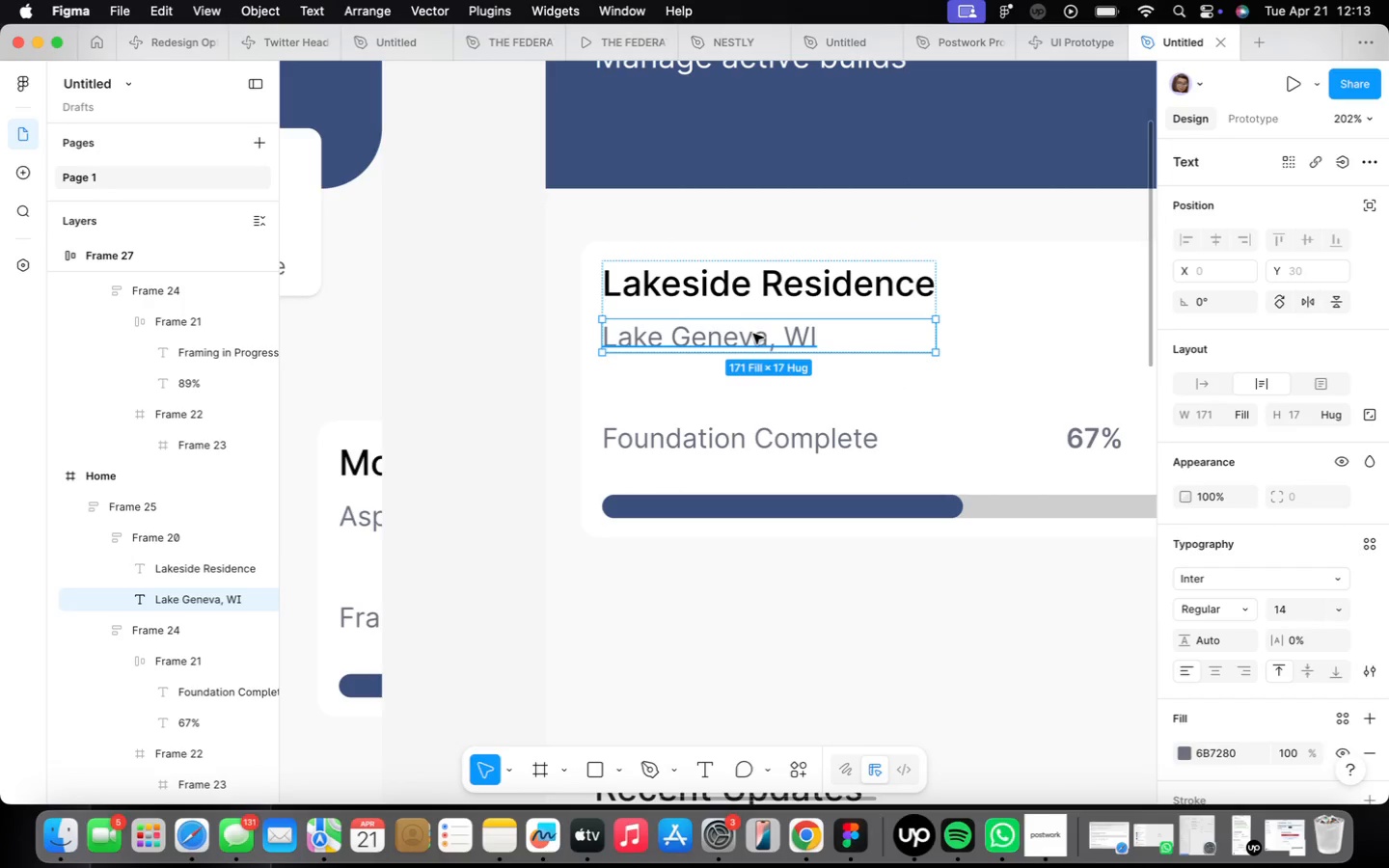 
hold_key(key=OptionLeft, duration=1.07)
left_click_drag(start_coordinate=[753, 334], to_coordinate=[885, 627])
 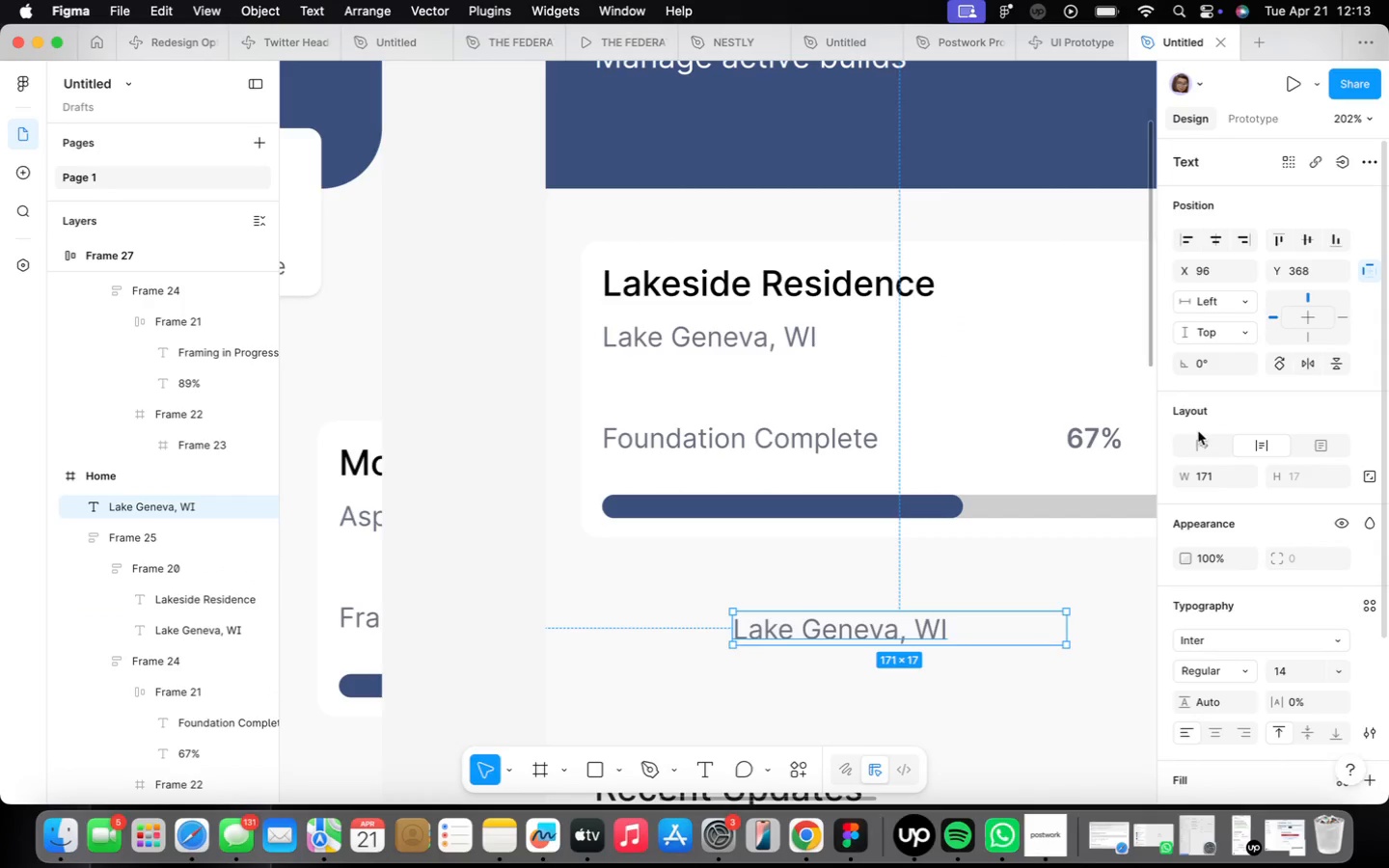 
left_click([1209, 439])
 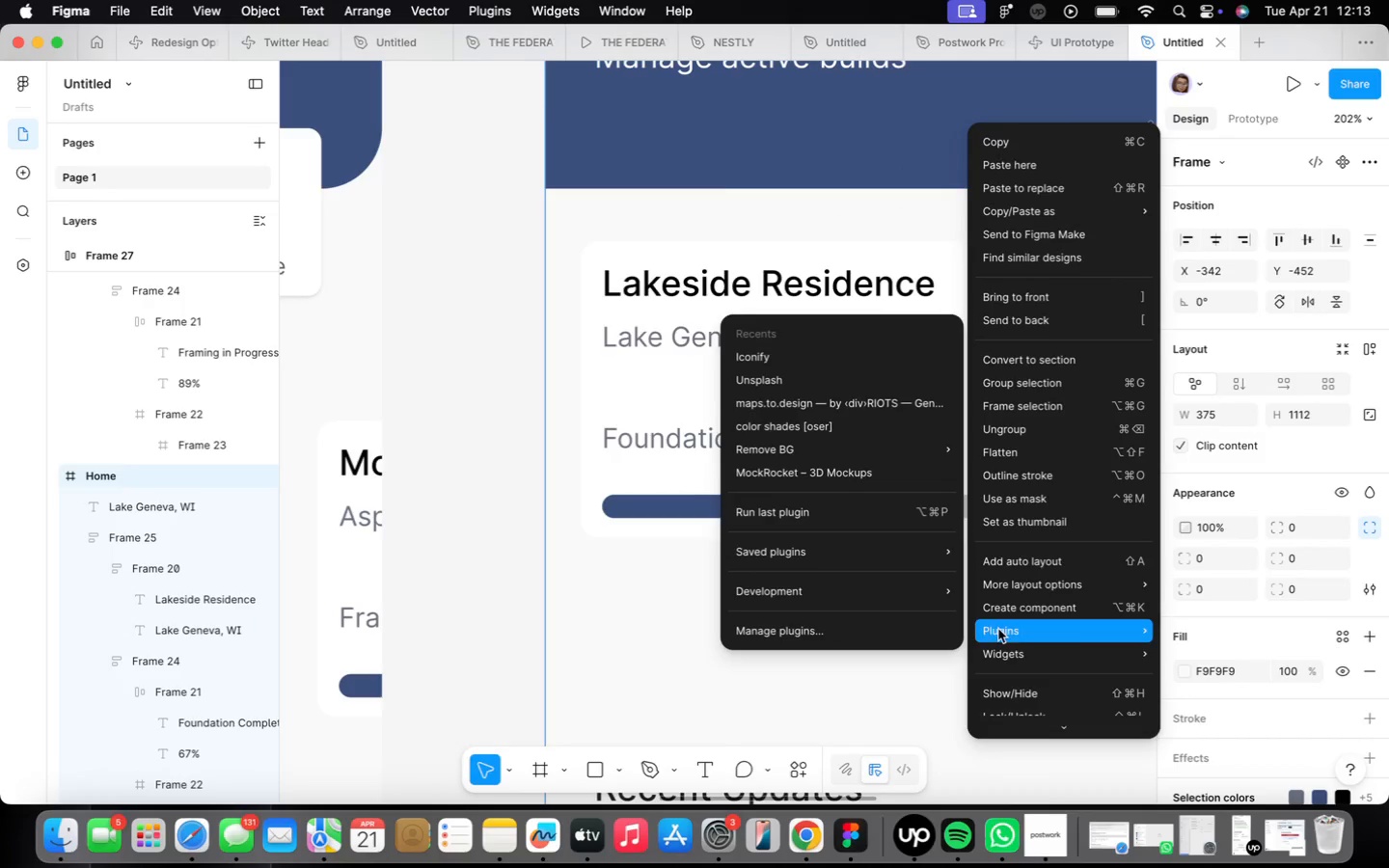 
left_click([858, 351])
 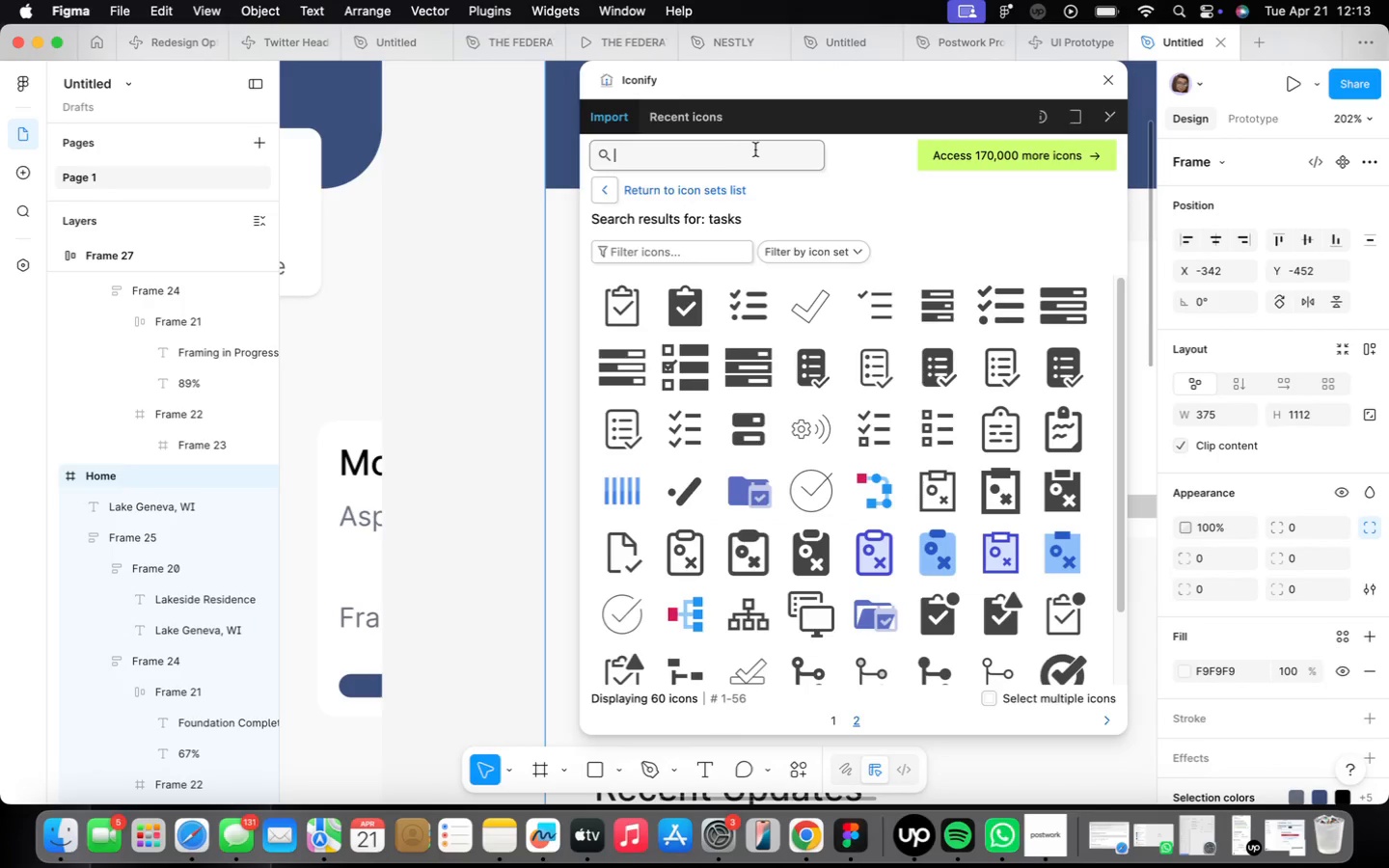 
type(location)
 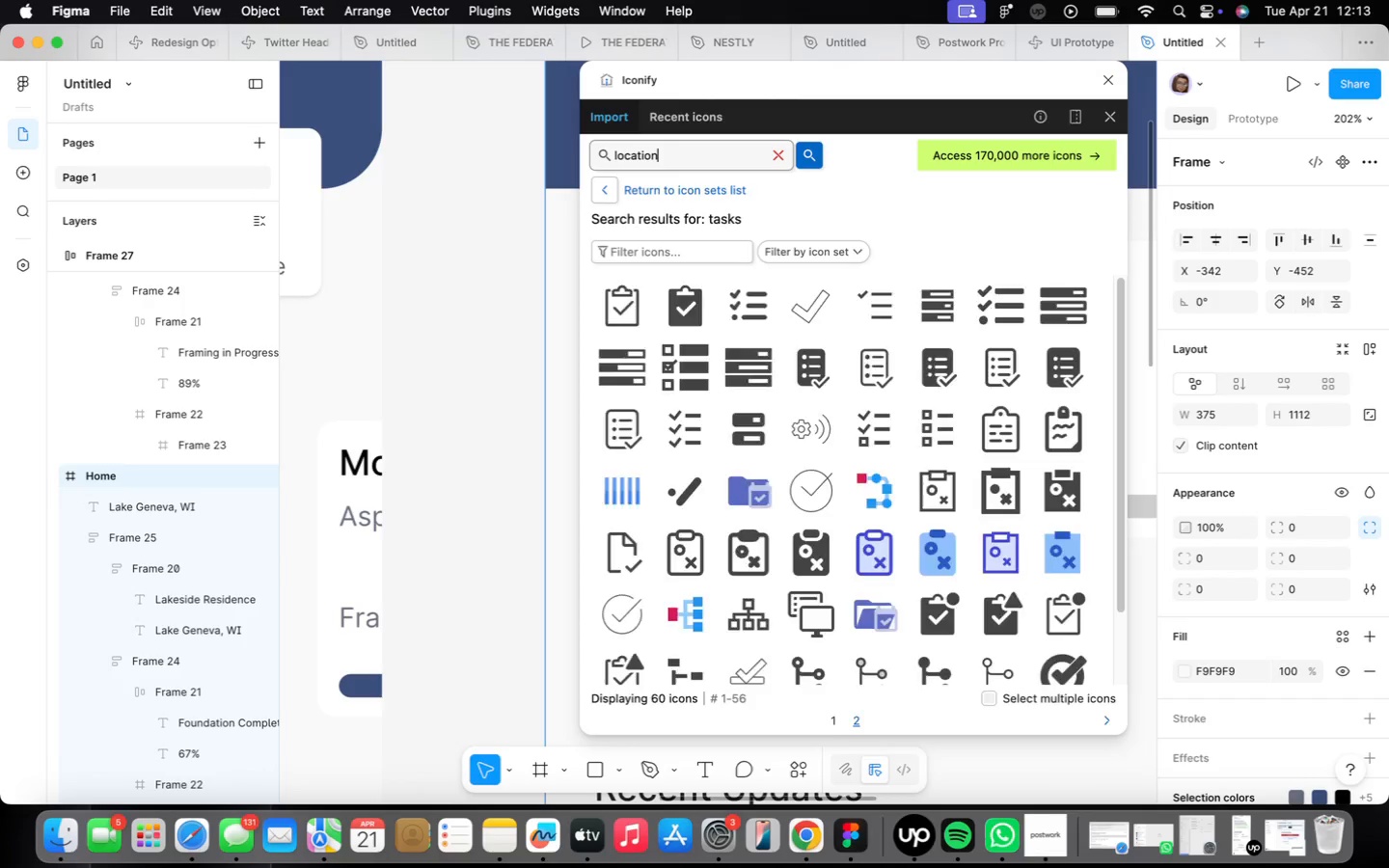 
key(Enter)
 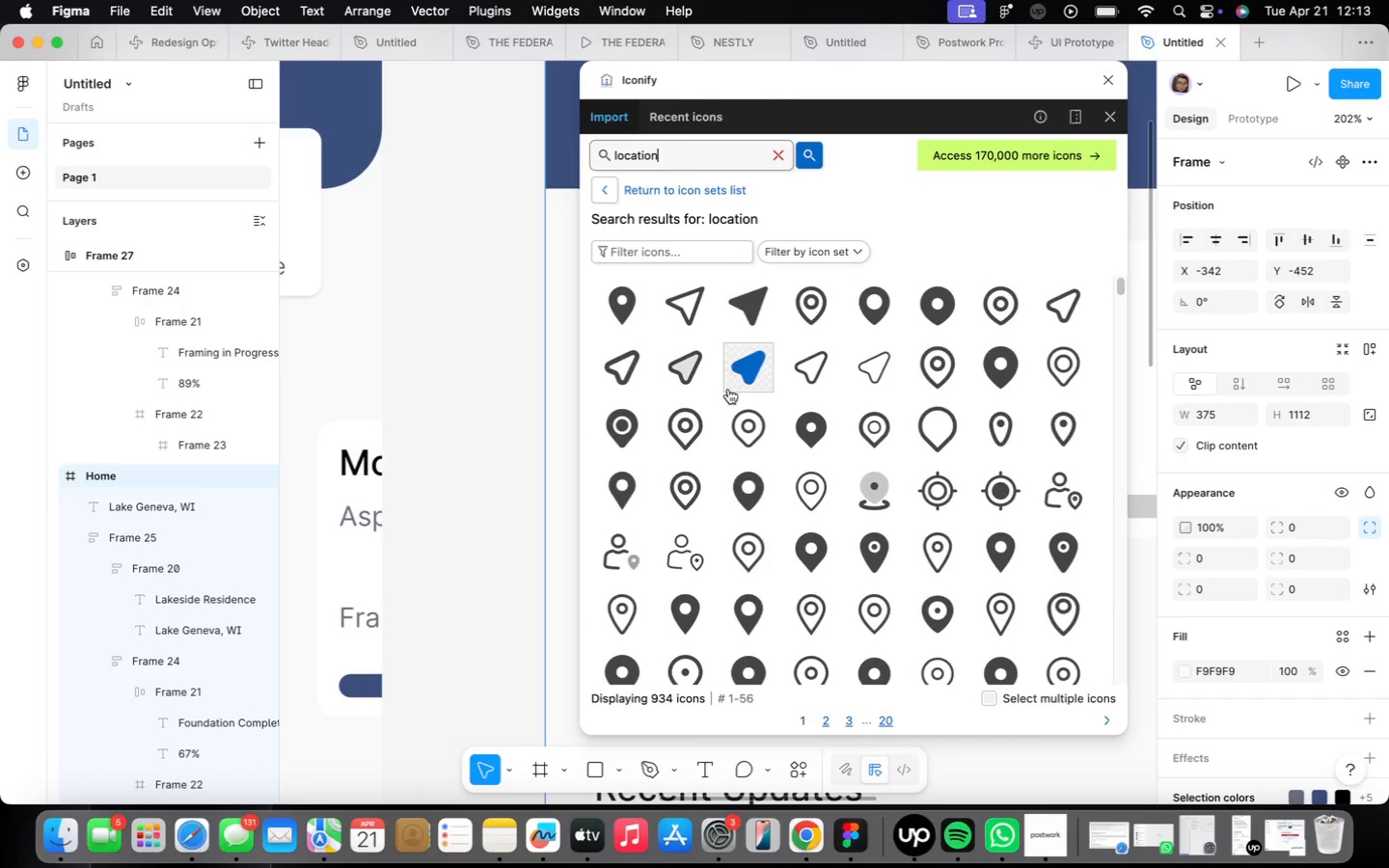 
left_click([741, 408])
 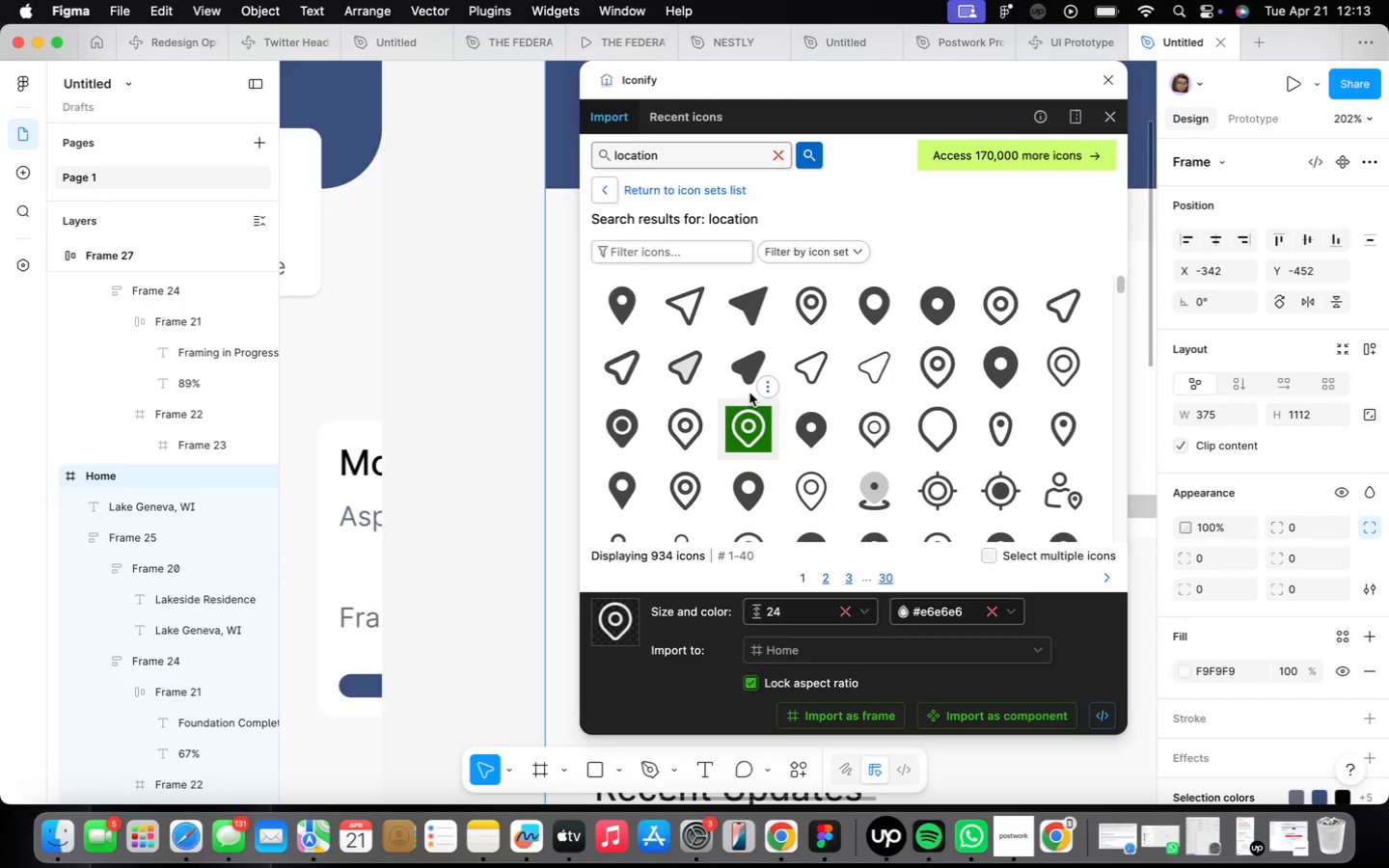 
wait(25.55)
 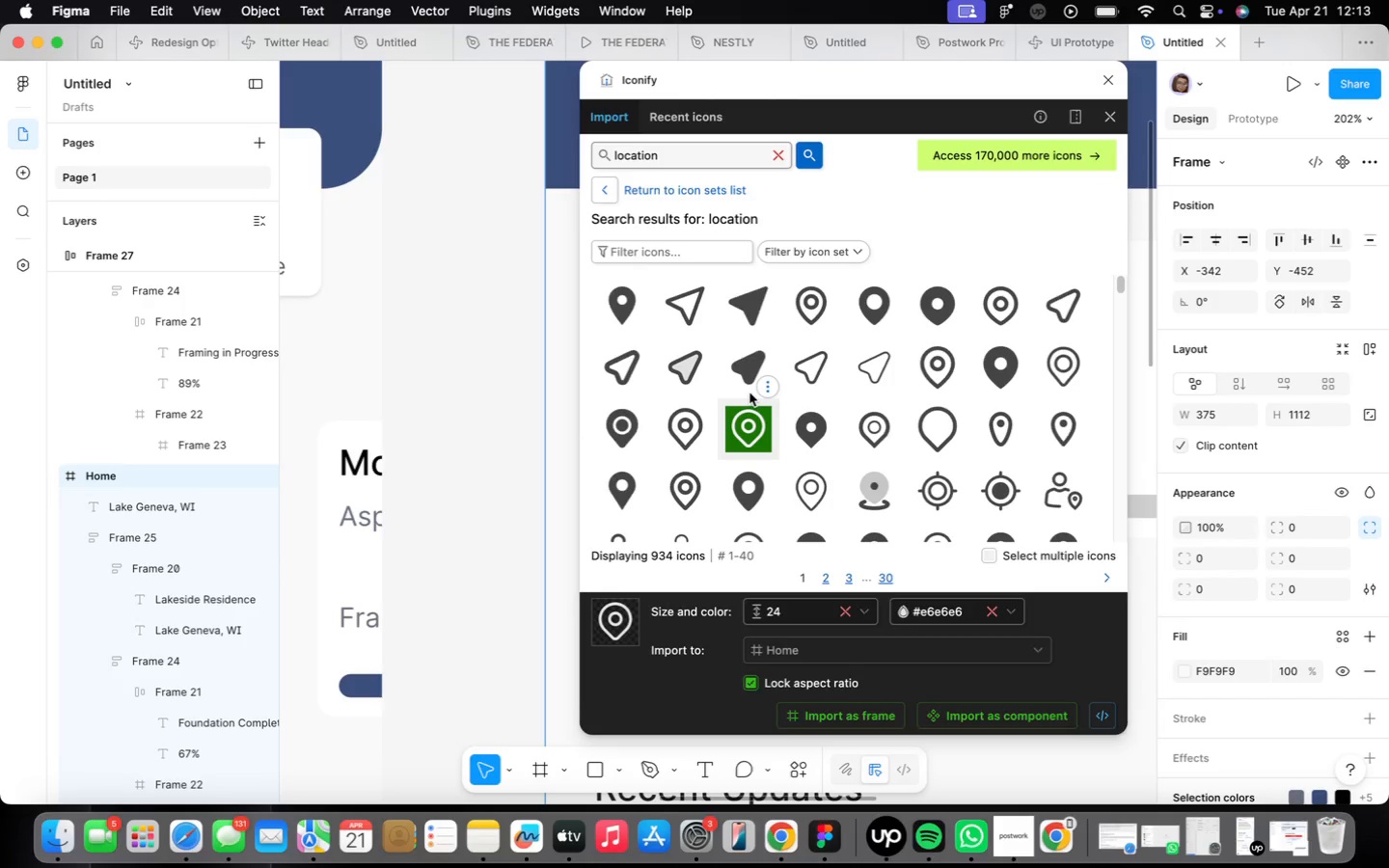 
scroll: coordinate [761, 450], scroll_direction: up, amount: 2.0
 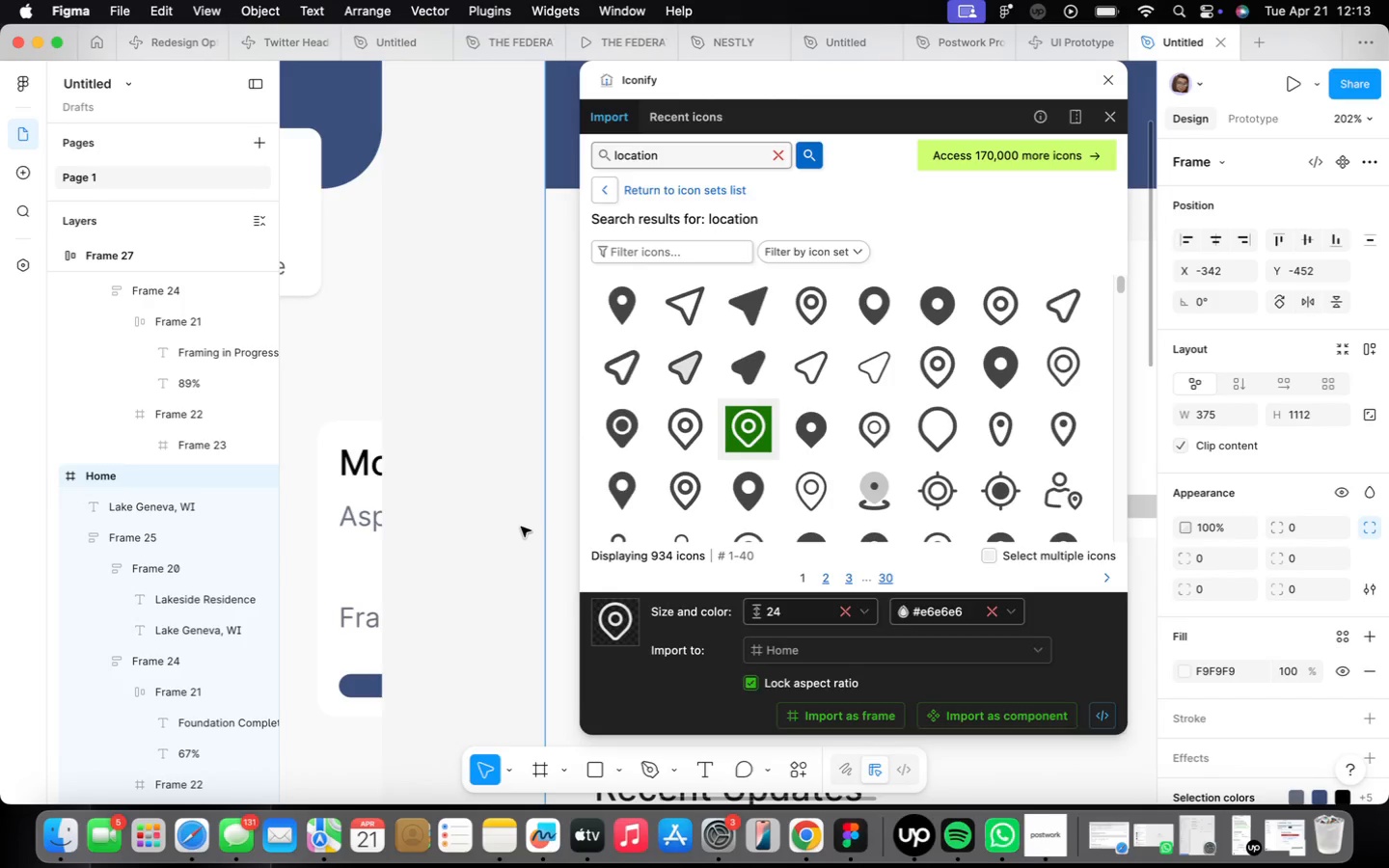 
scroll: coordinate [503, 508], scroll_direction: down, amount: 12.0
 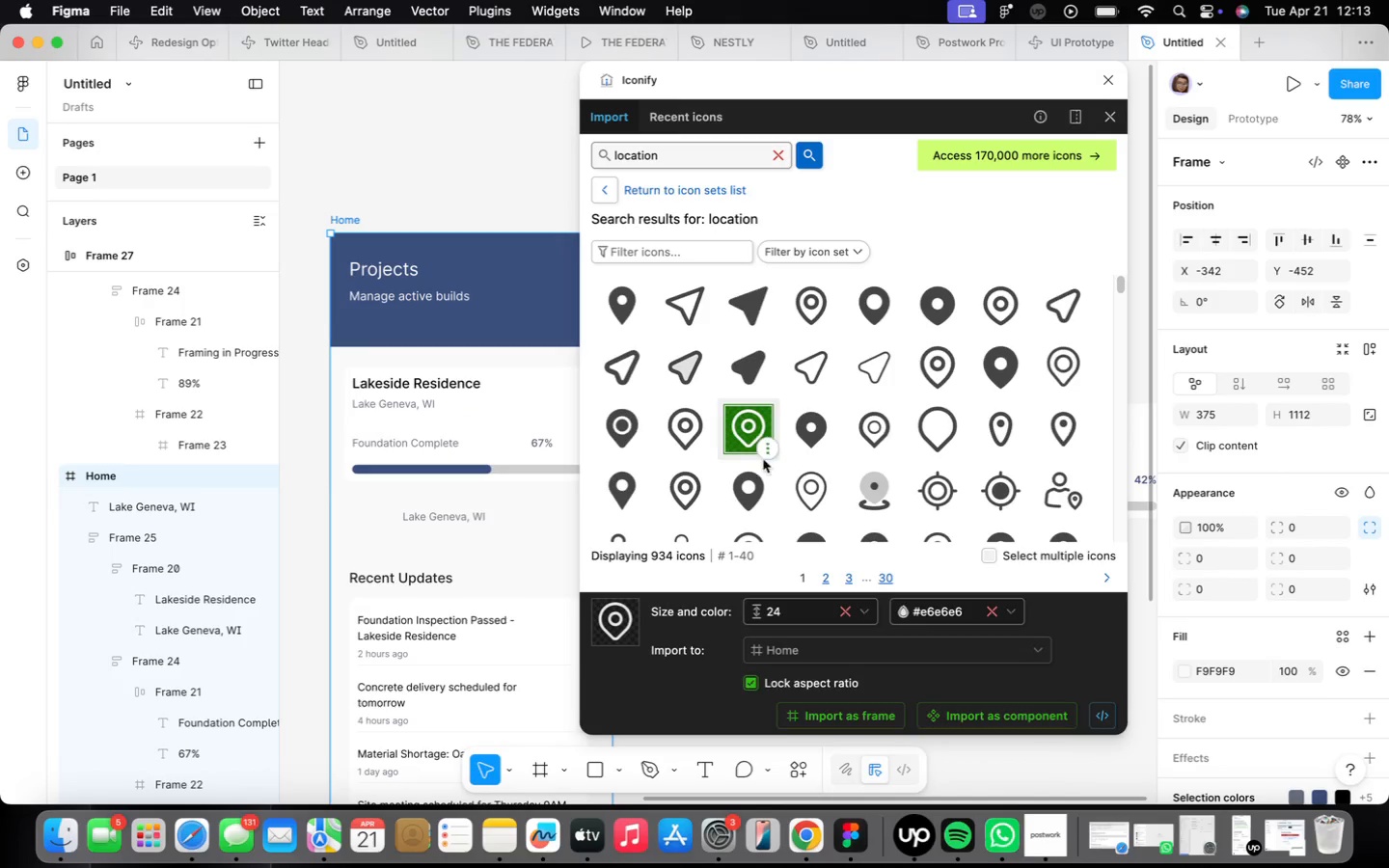 
left_click([808, 704])
 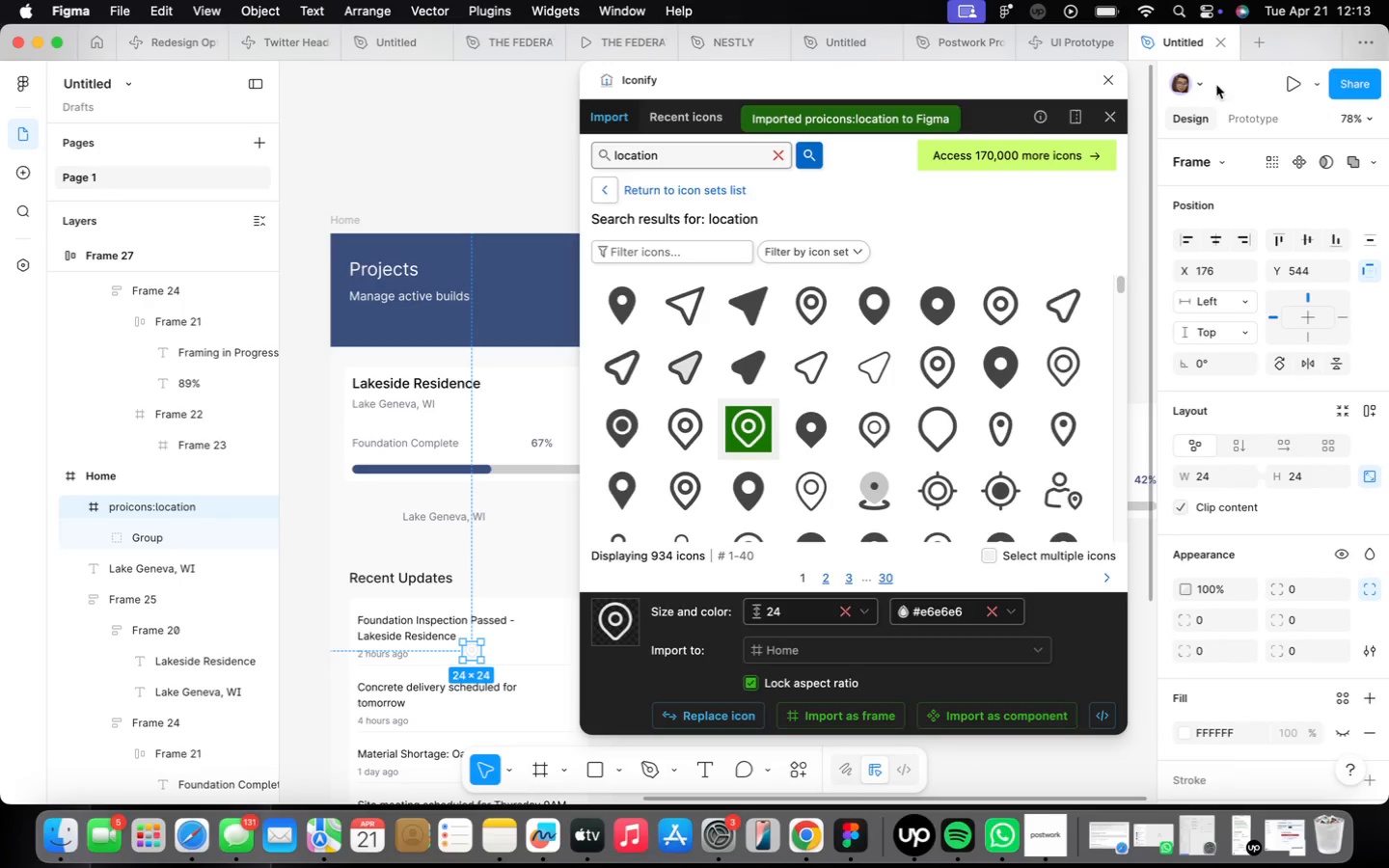 
left_click([1114, 77])
 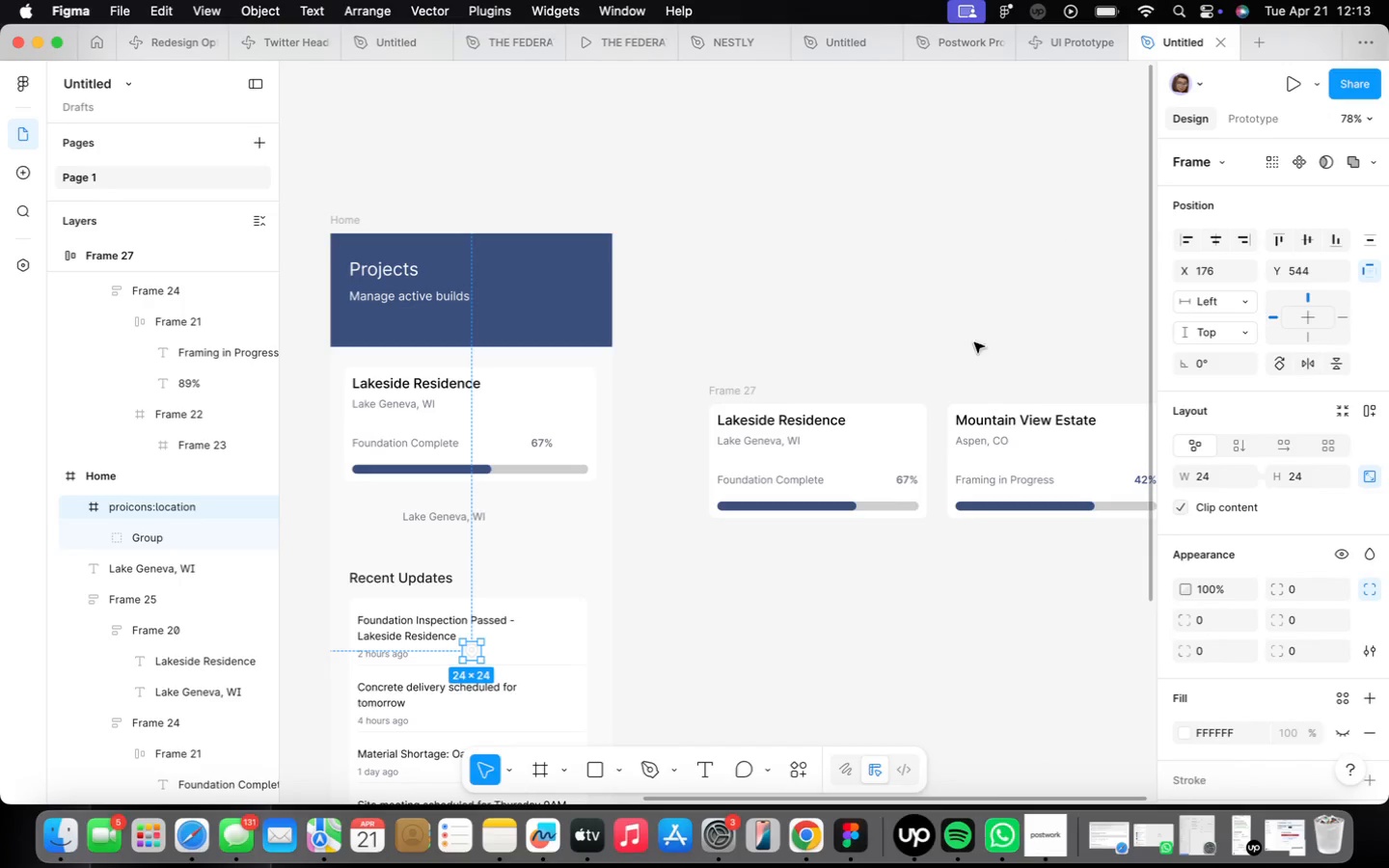 
scroll: coordinate [854, 440], scroll_direction: down, amount: 4.0
 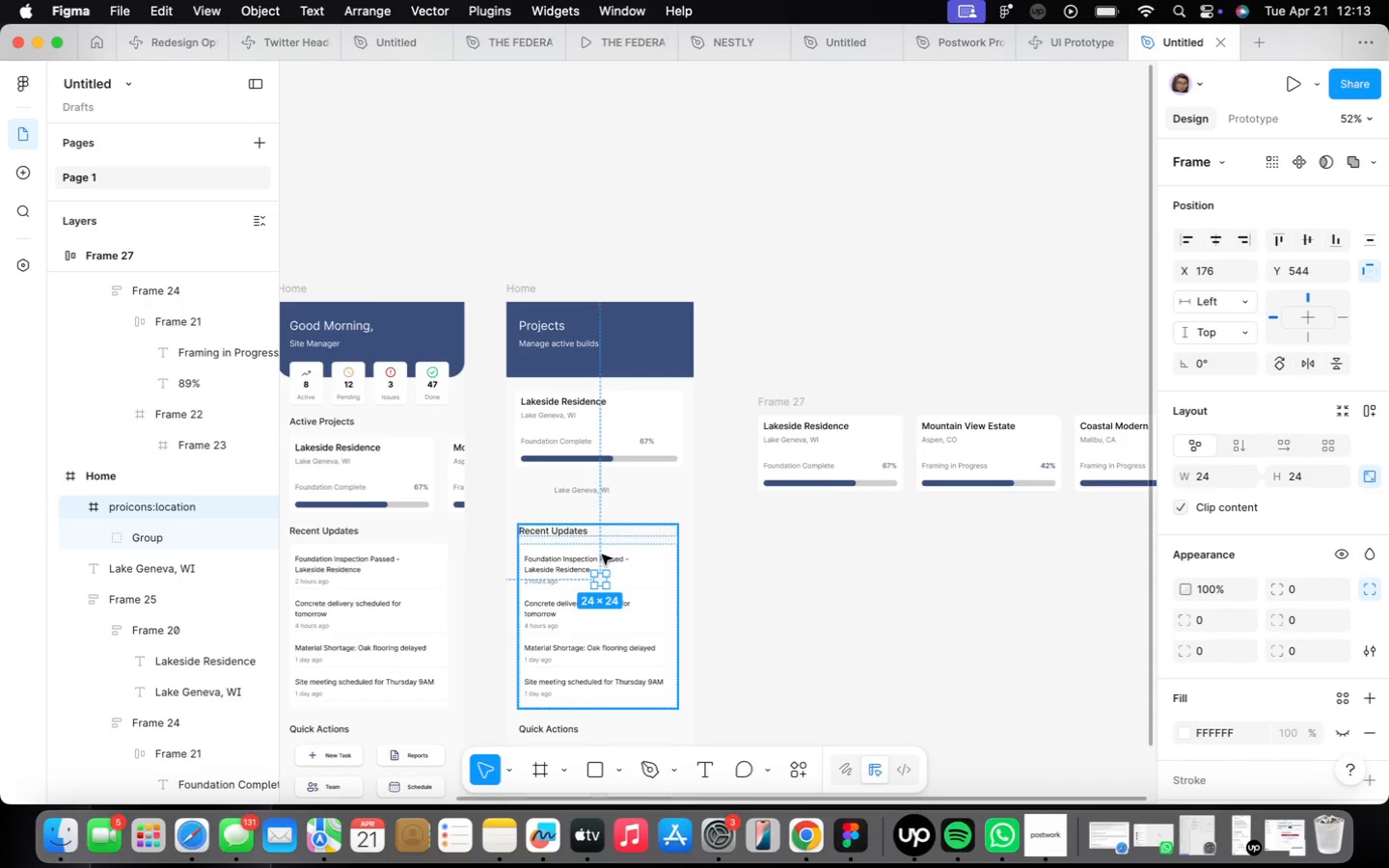 
scroll: coordinate [595, 552], scroll_direction: up, amount: 19.0
 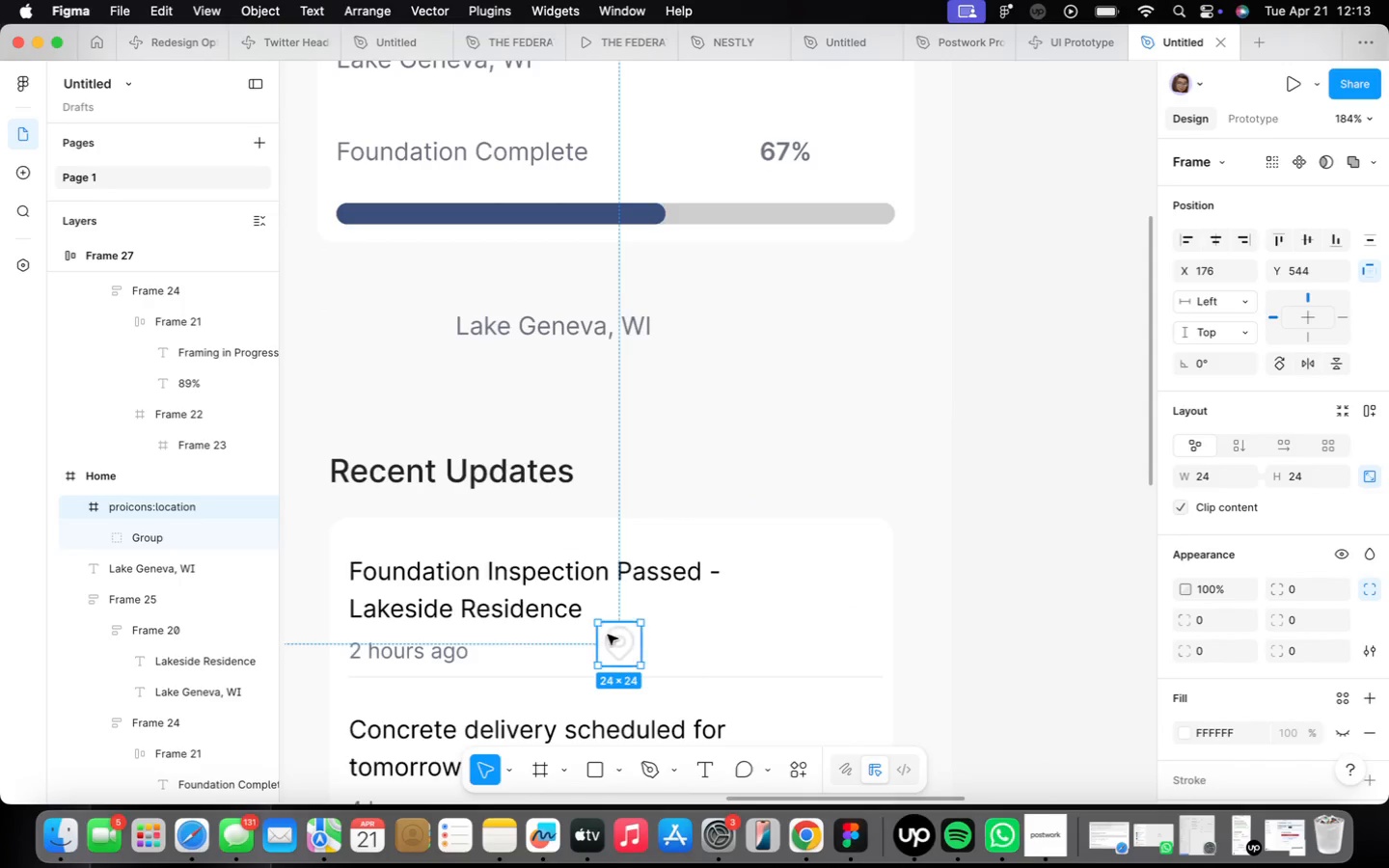 
left_click_drag(start_coordinate=[612, 637], to_coordinate=[396, 323])
 